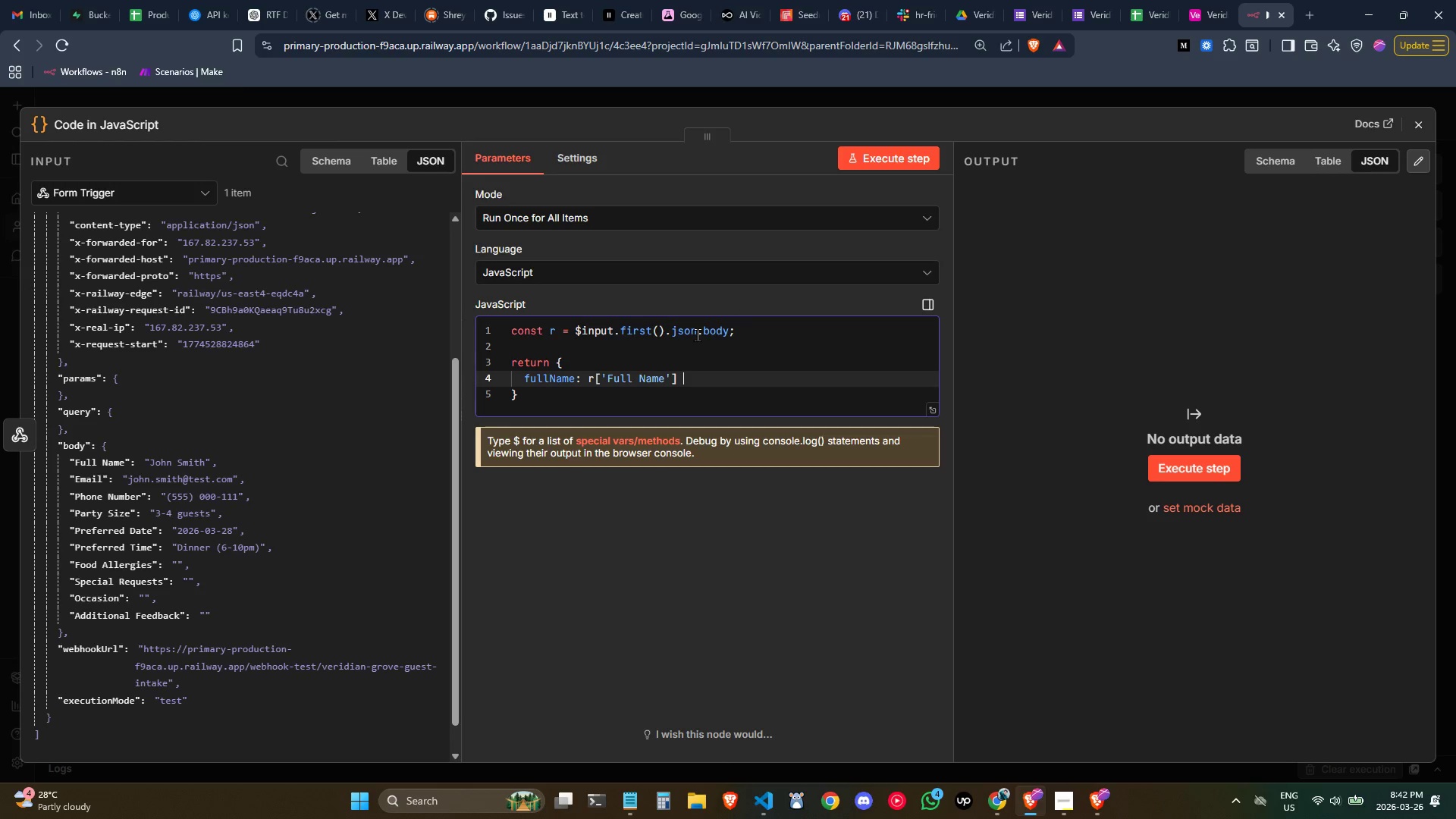 
key(Shift+Backslash)
 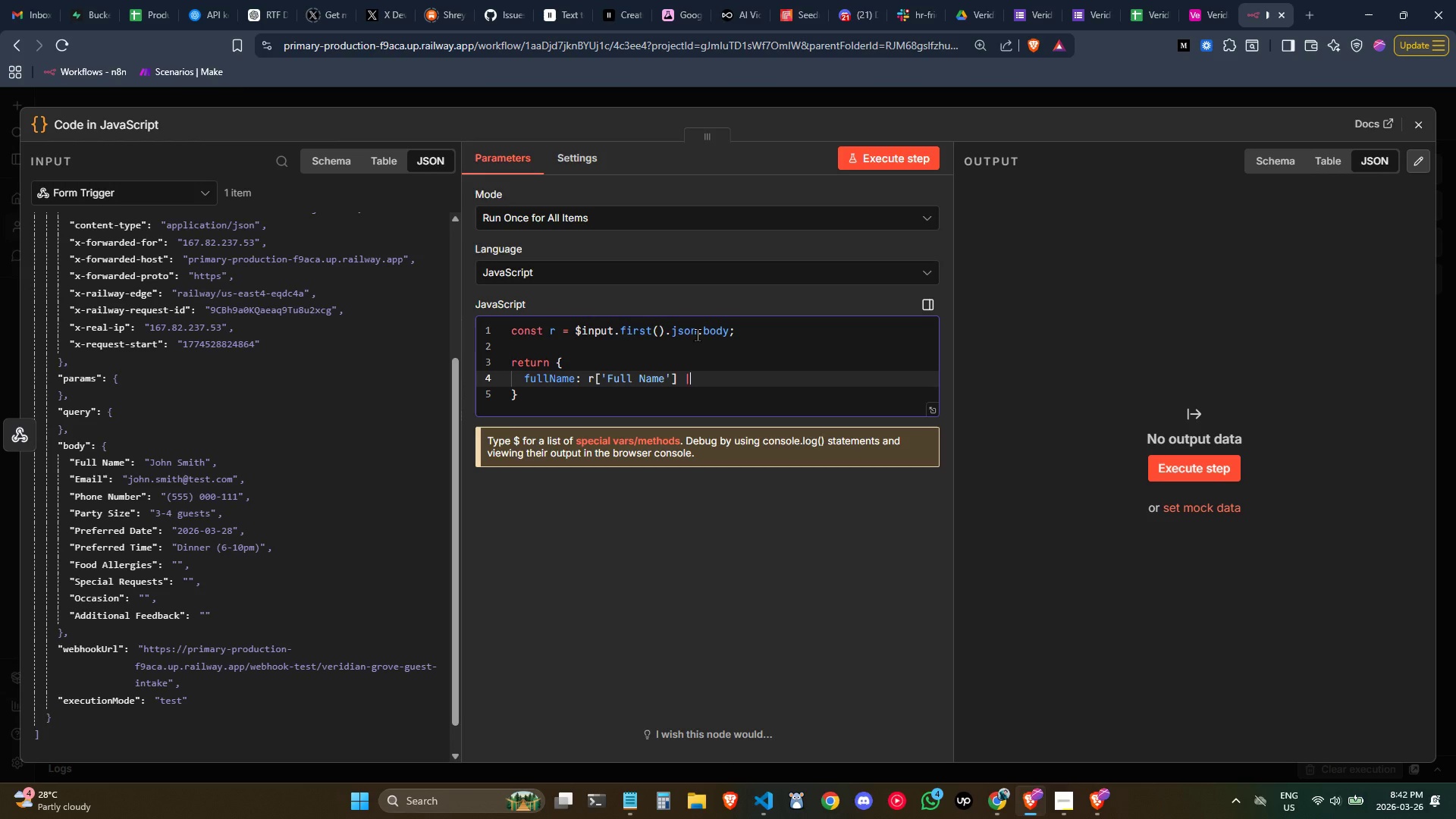 
key(Shift+Backslash)
 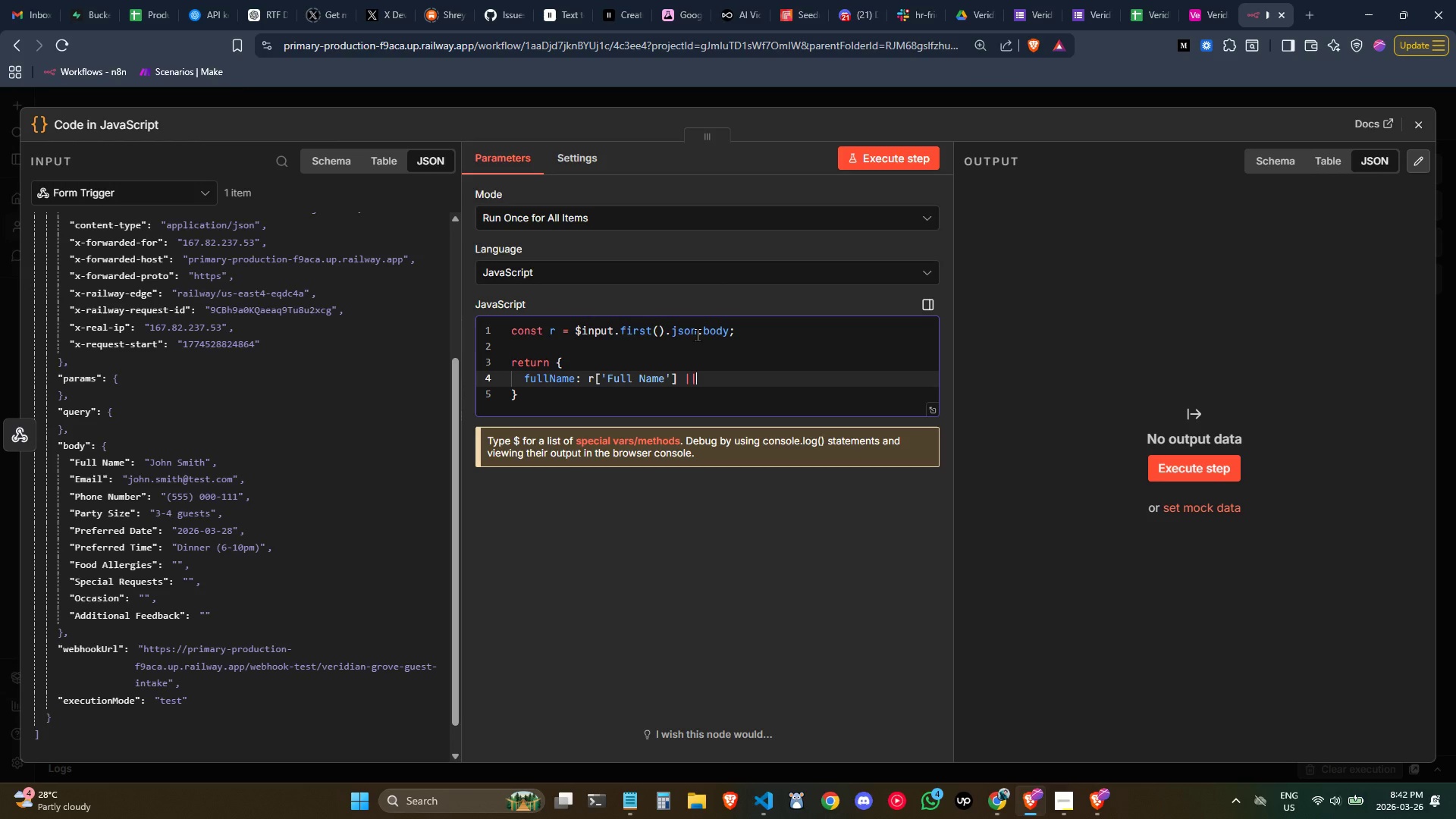 
key(Space)
 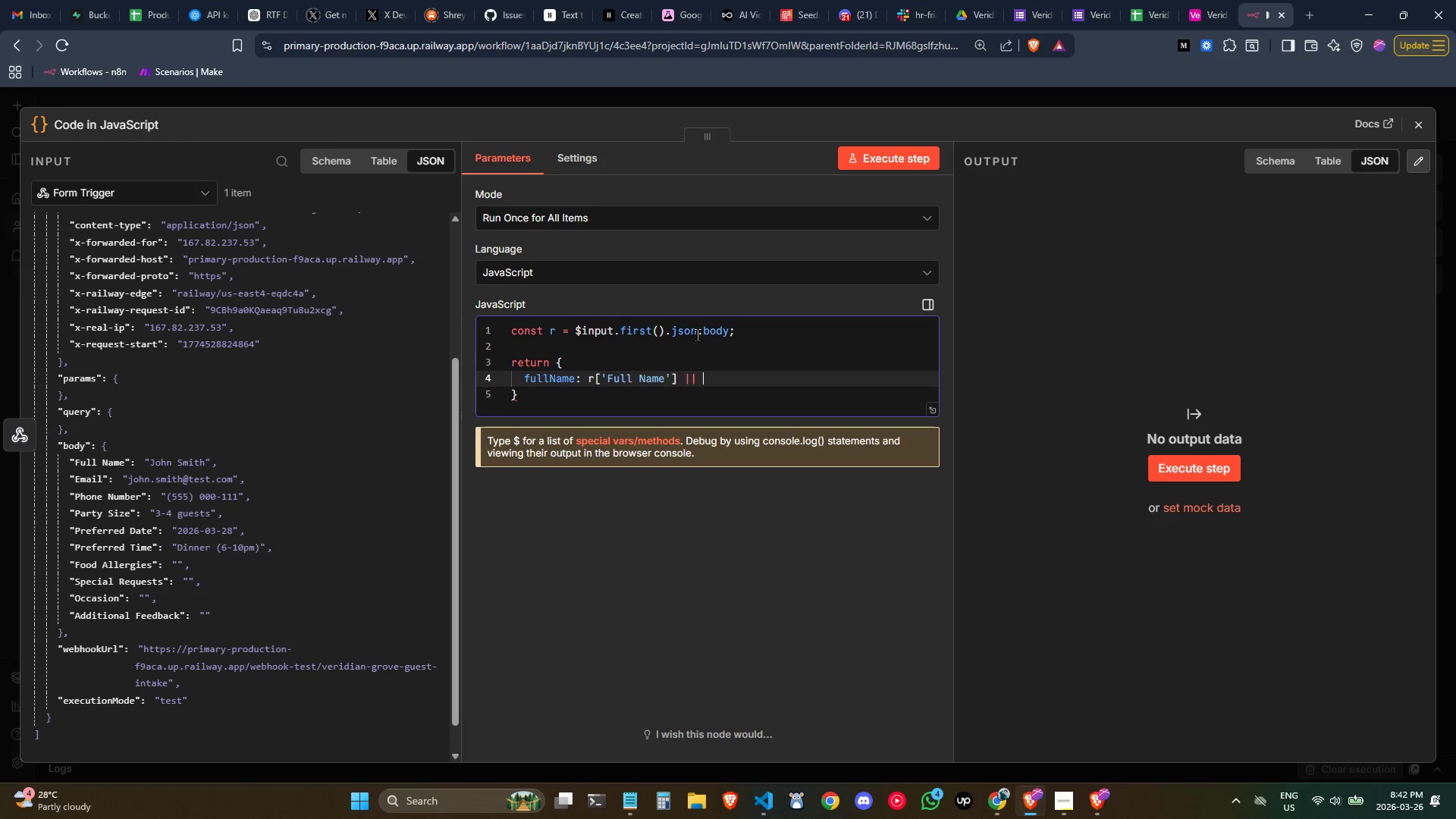 
key(Quote)
 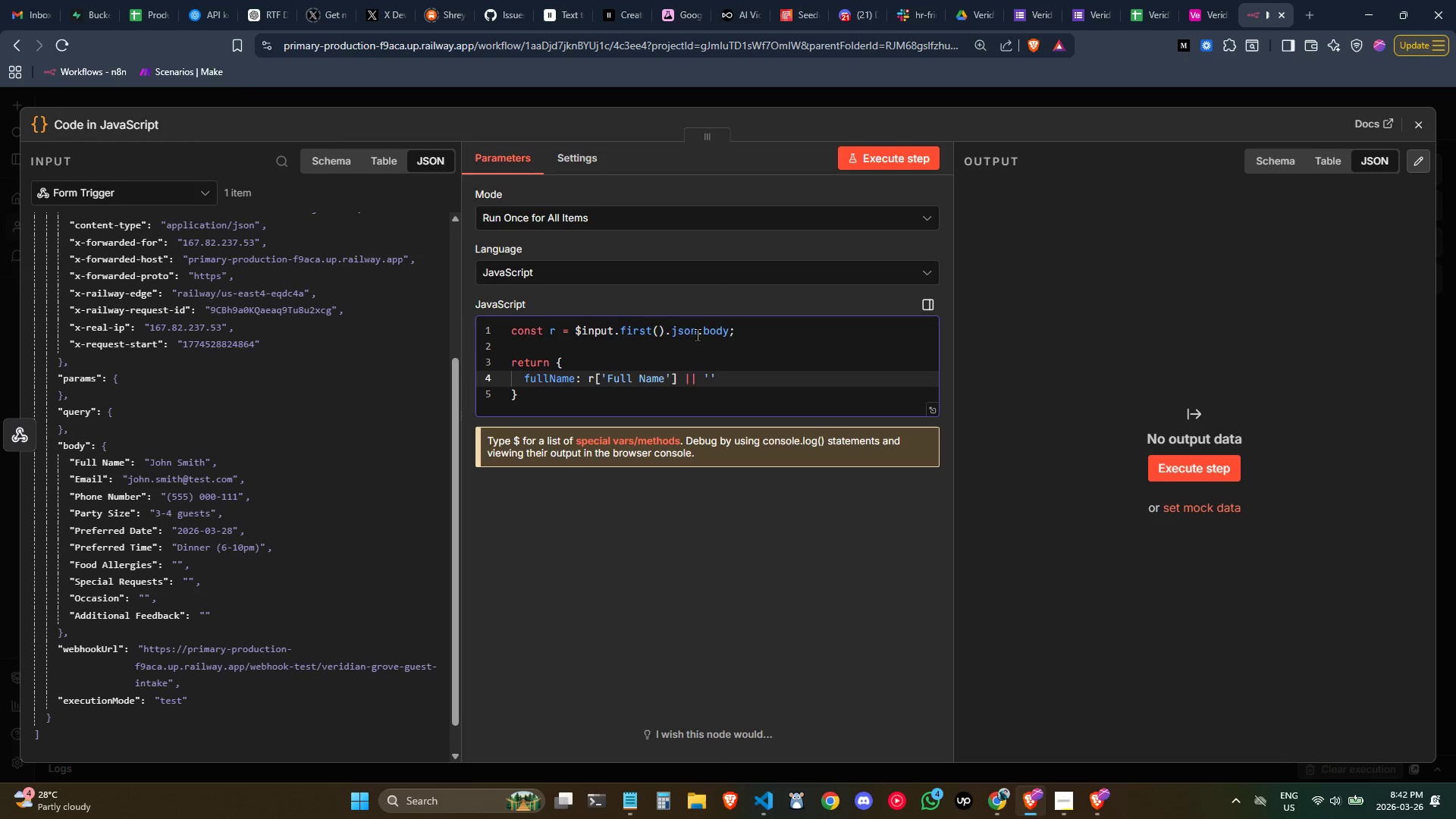 
key(ArrowRight)
 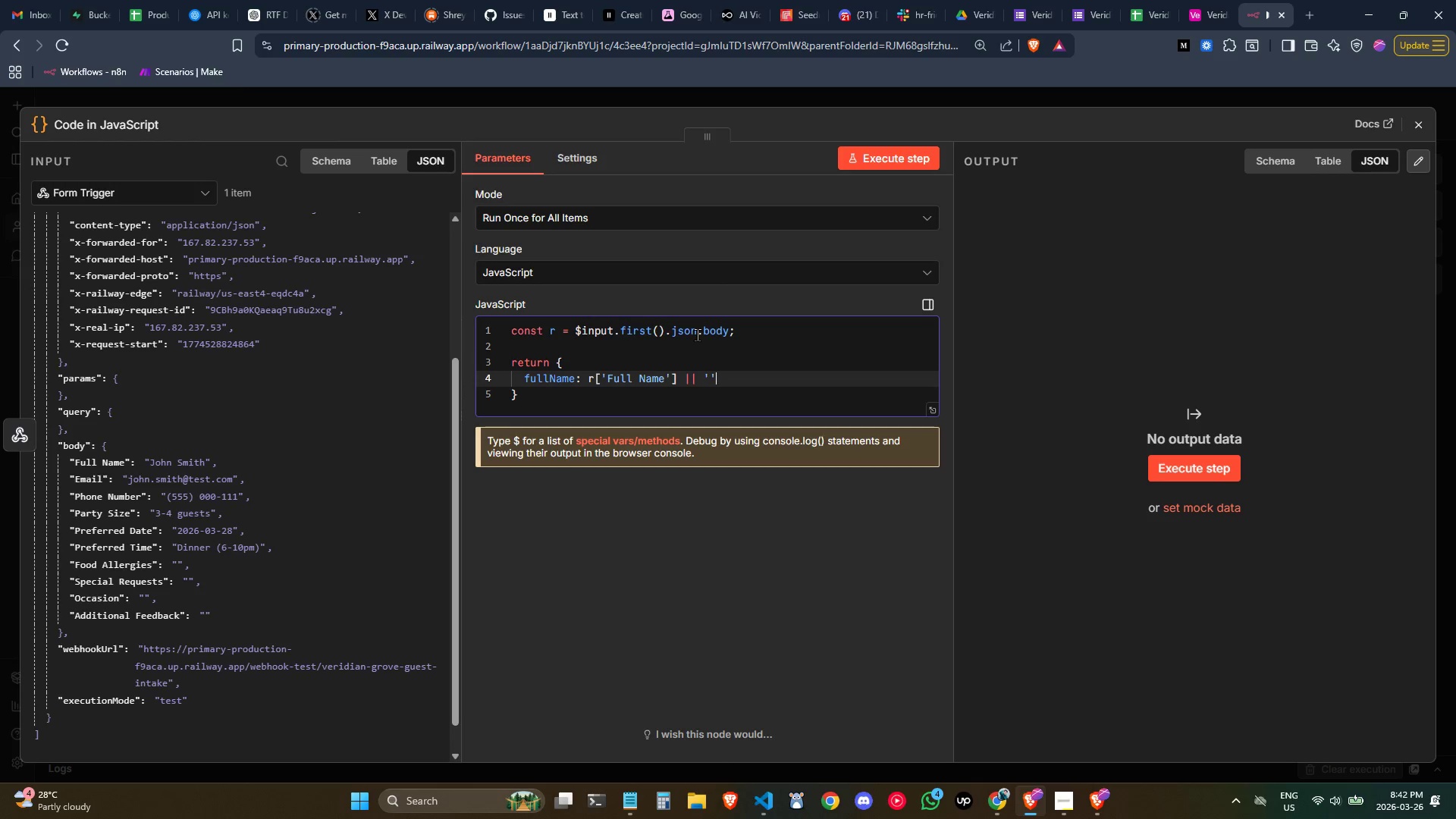 
key(Comma)
 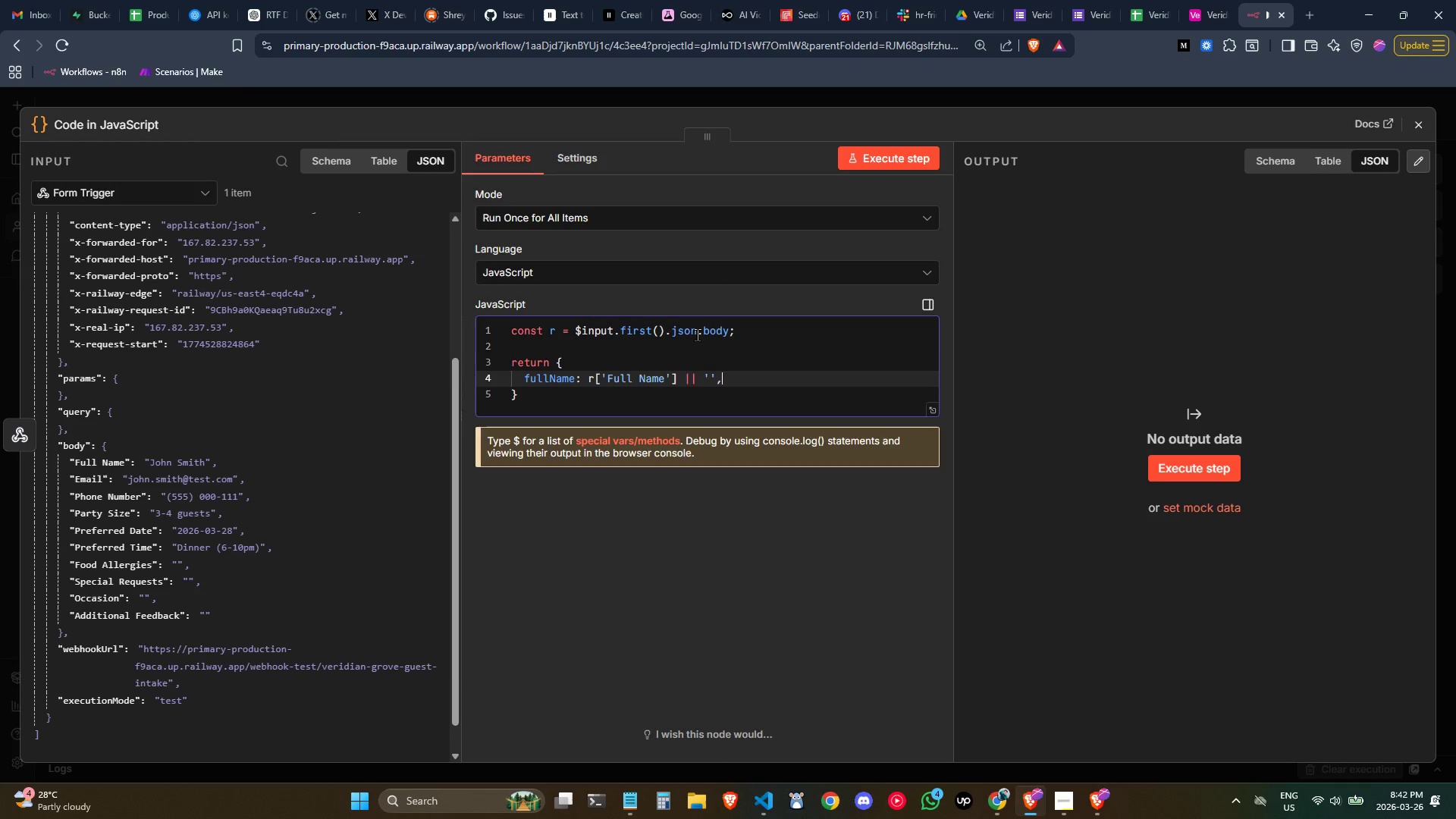 
key(Enter)
 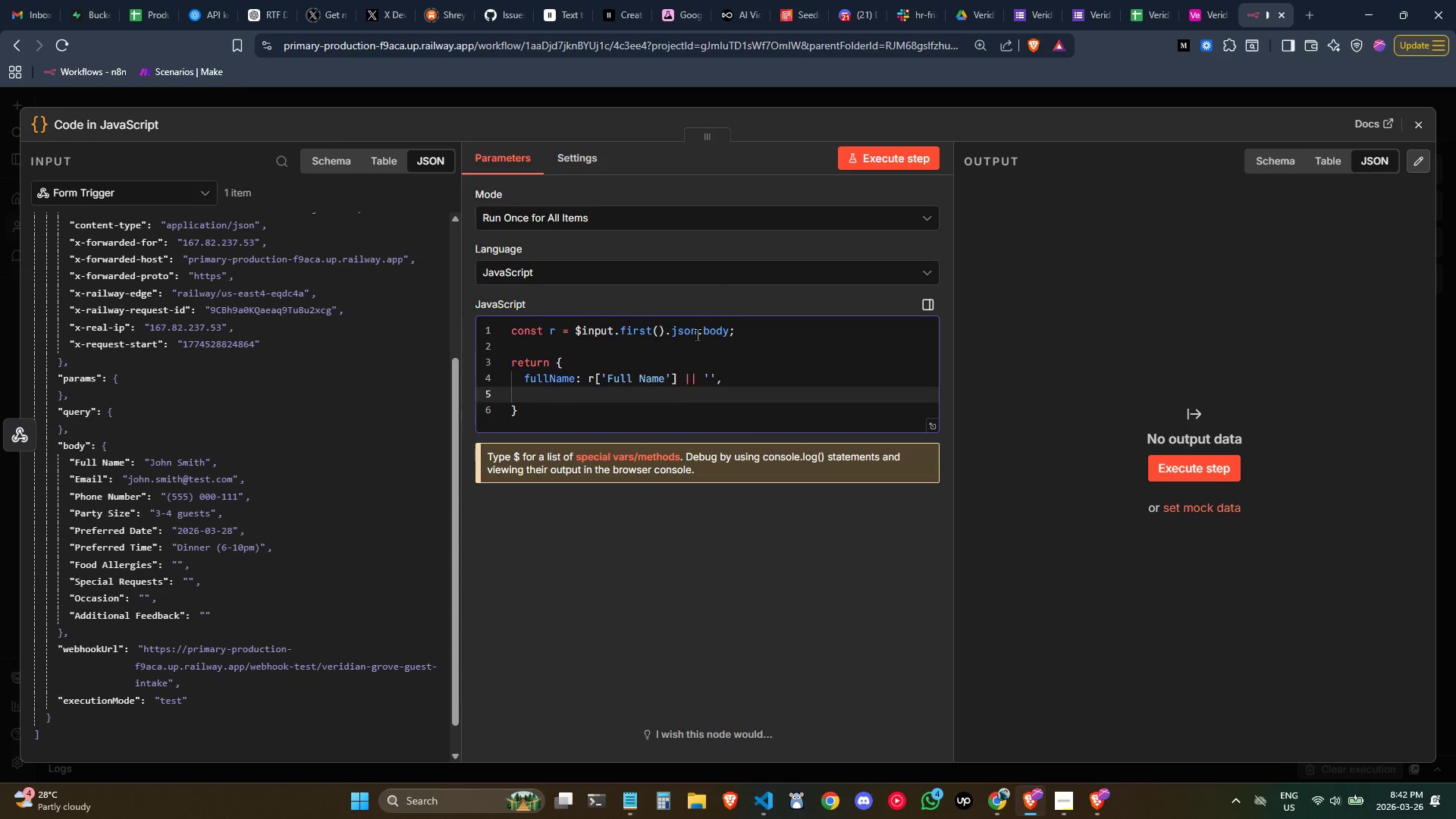 
type(email: (r)
key(Backspace)
 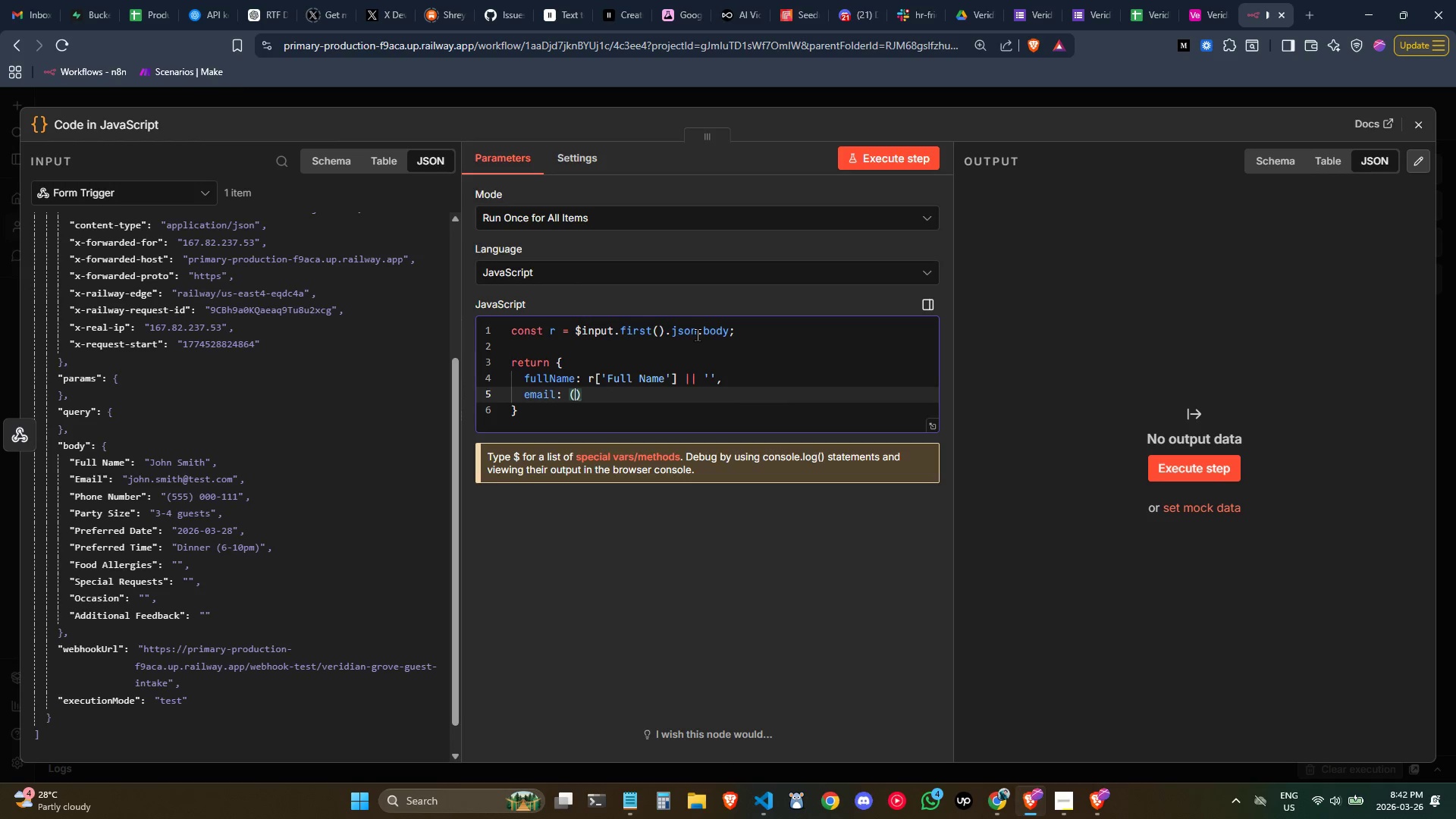 
wait(6.94)
 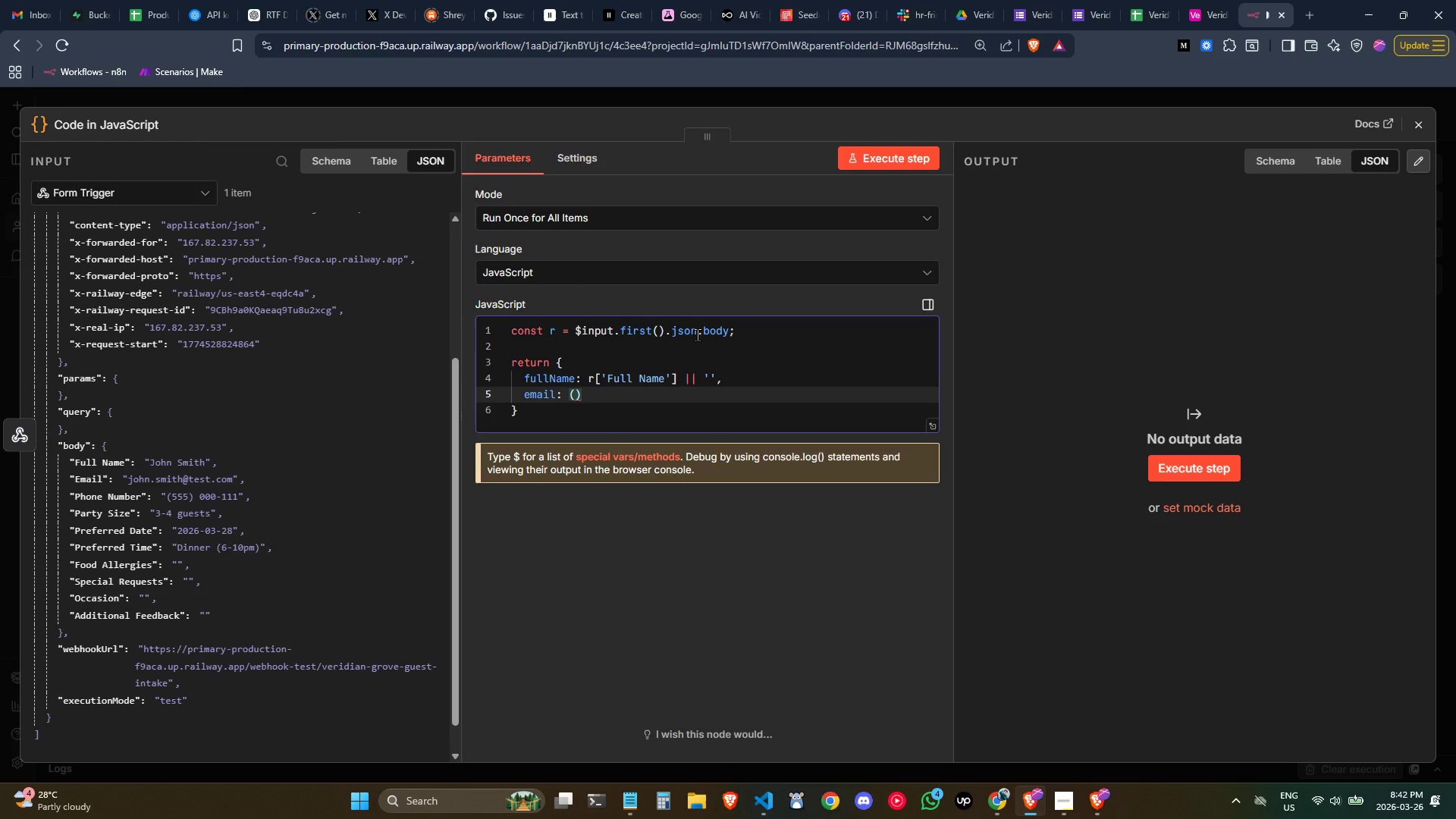 
type(r['Email)
 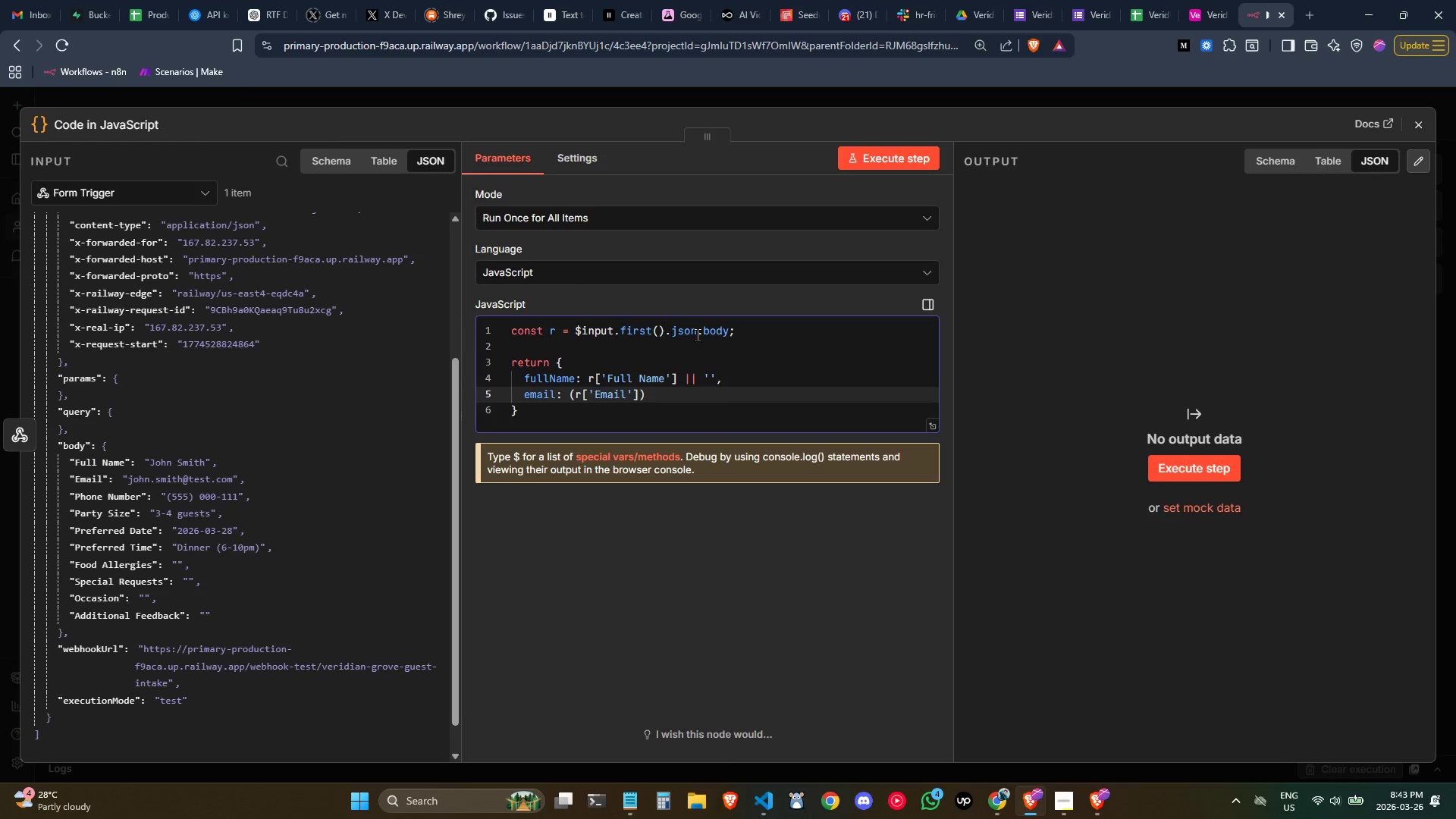 
wait(5.61)
 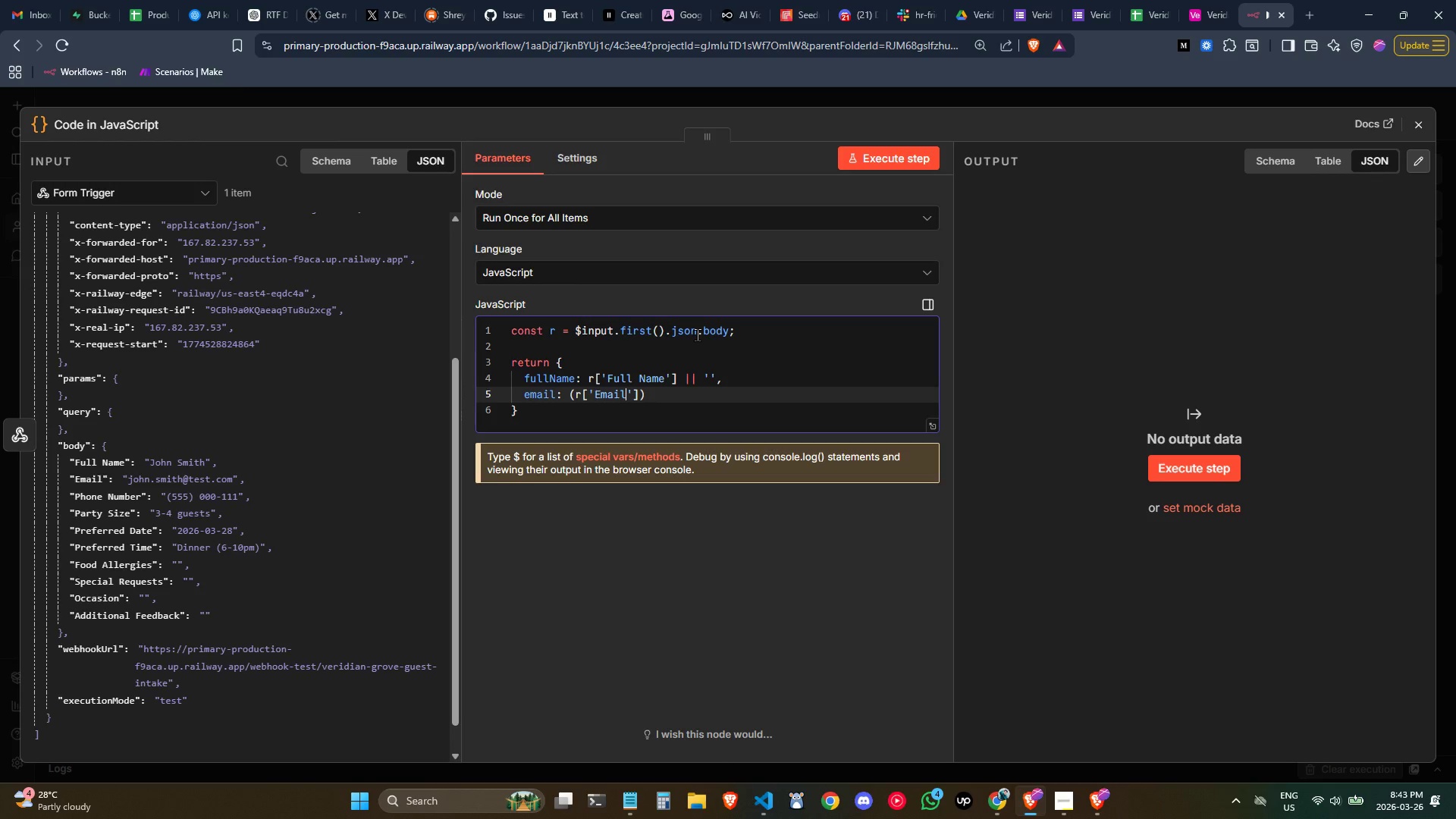 
key(ArrowRight)
 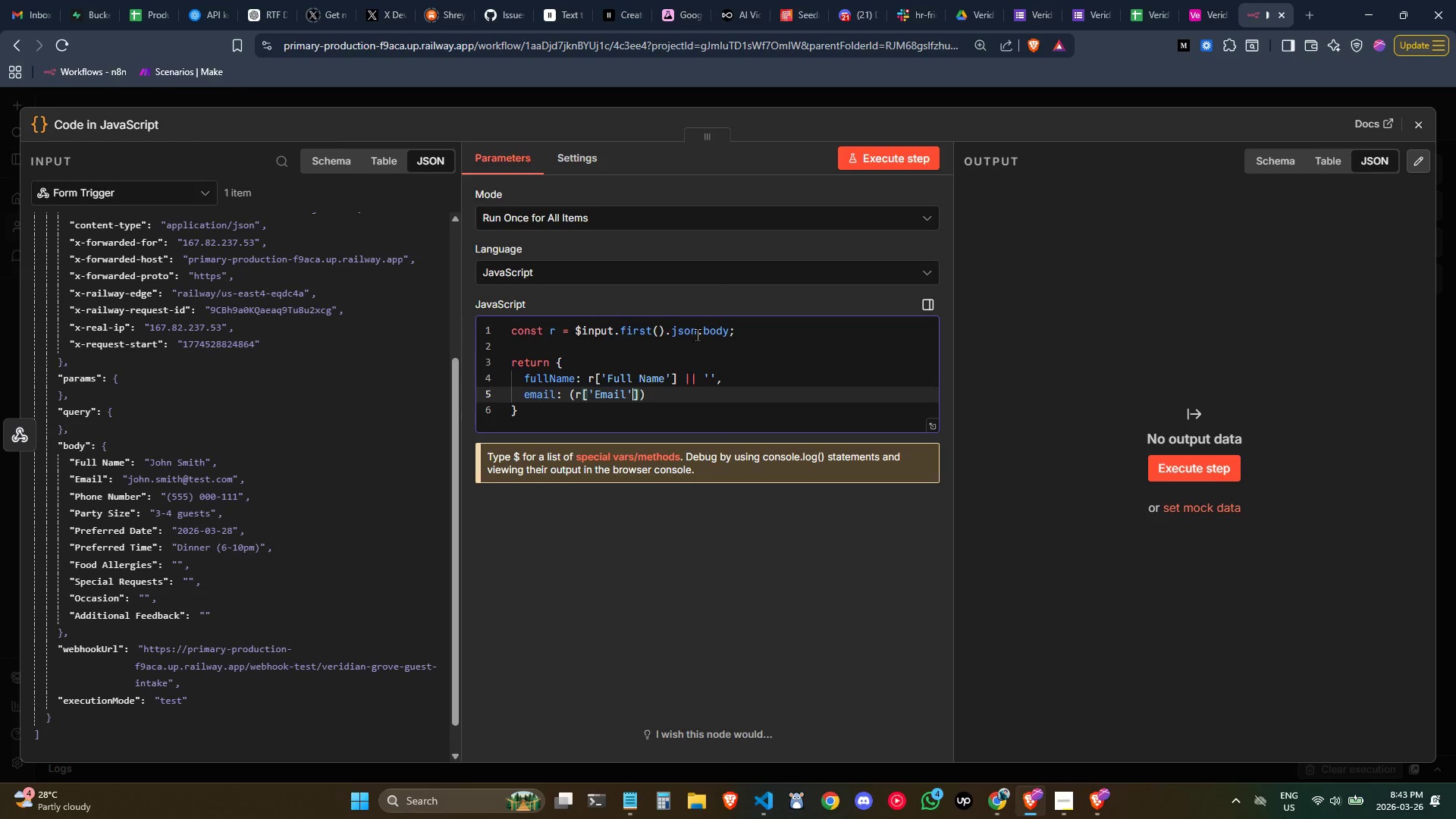 
key(ArrowRight)
 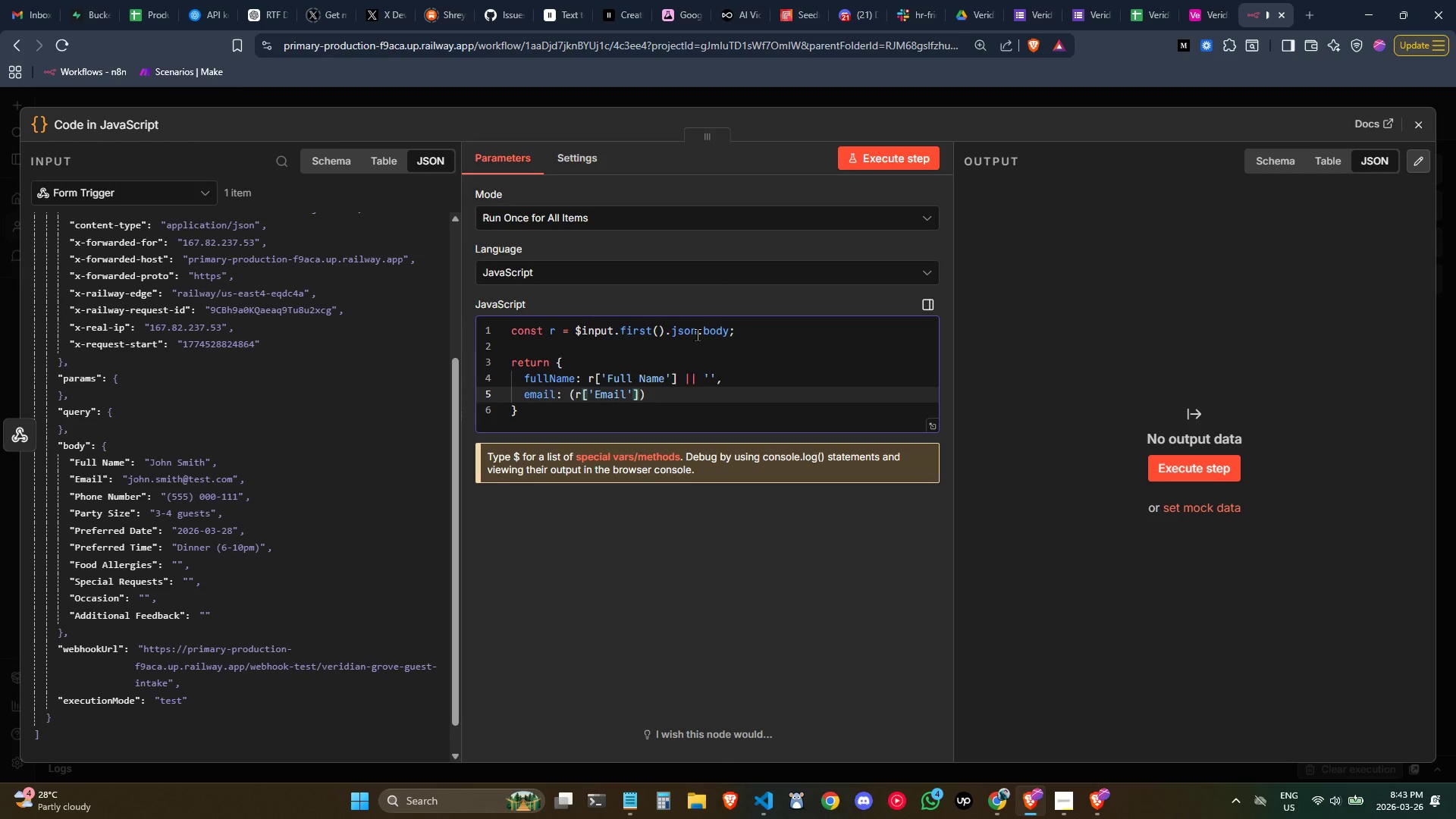 
key(Space)
 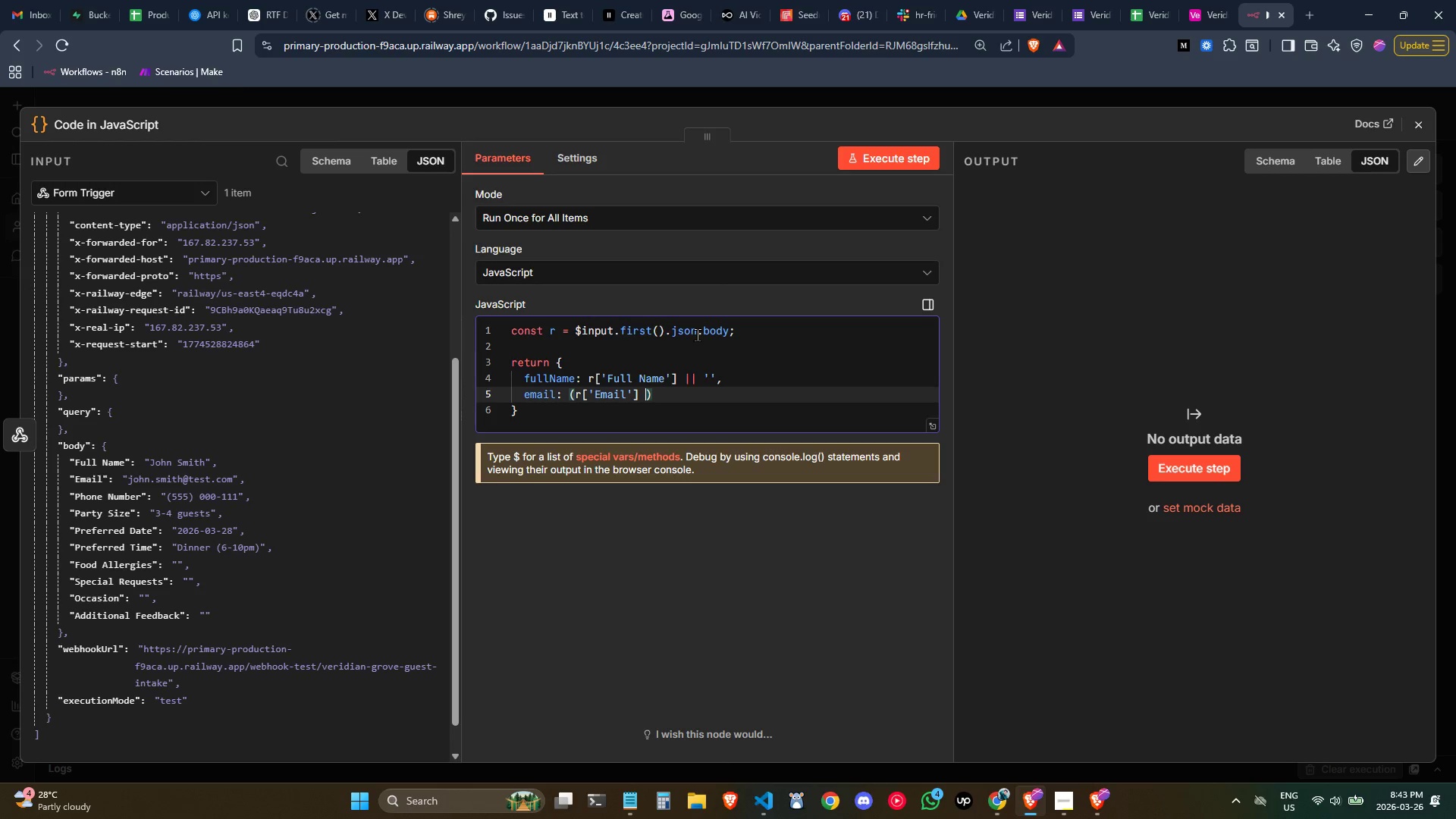 
key(Shift+Backslash)
 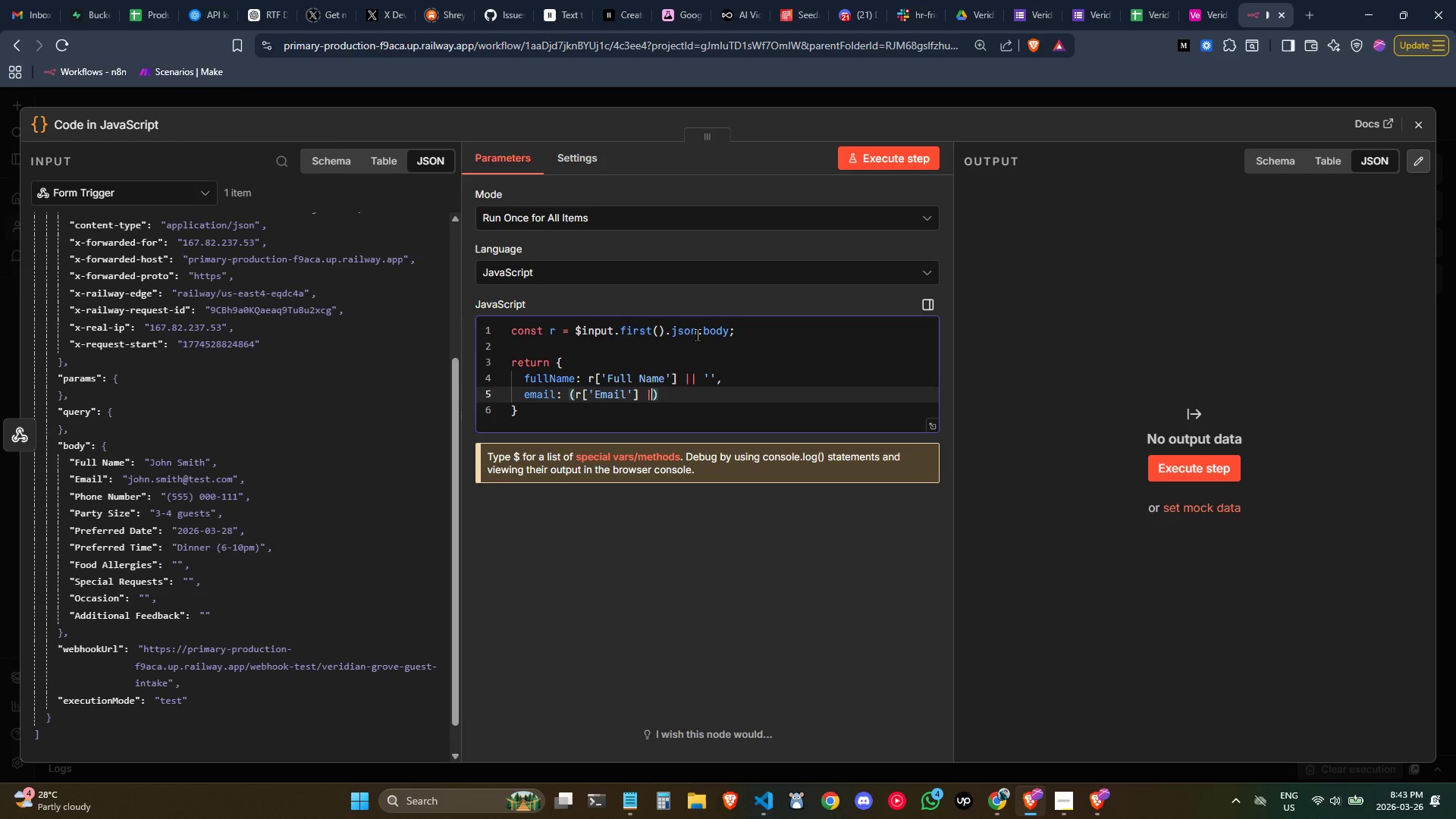 
key(Shift+Backslash)
 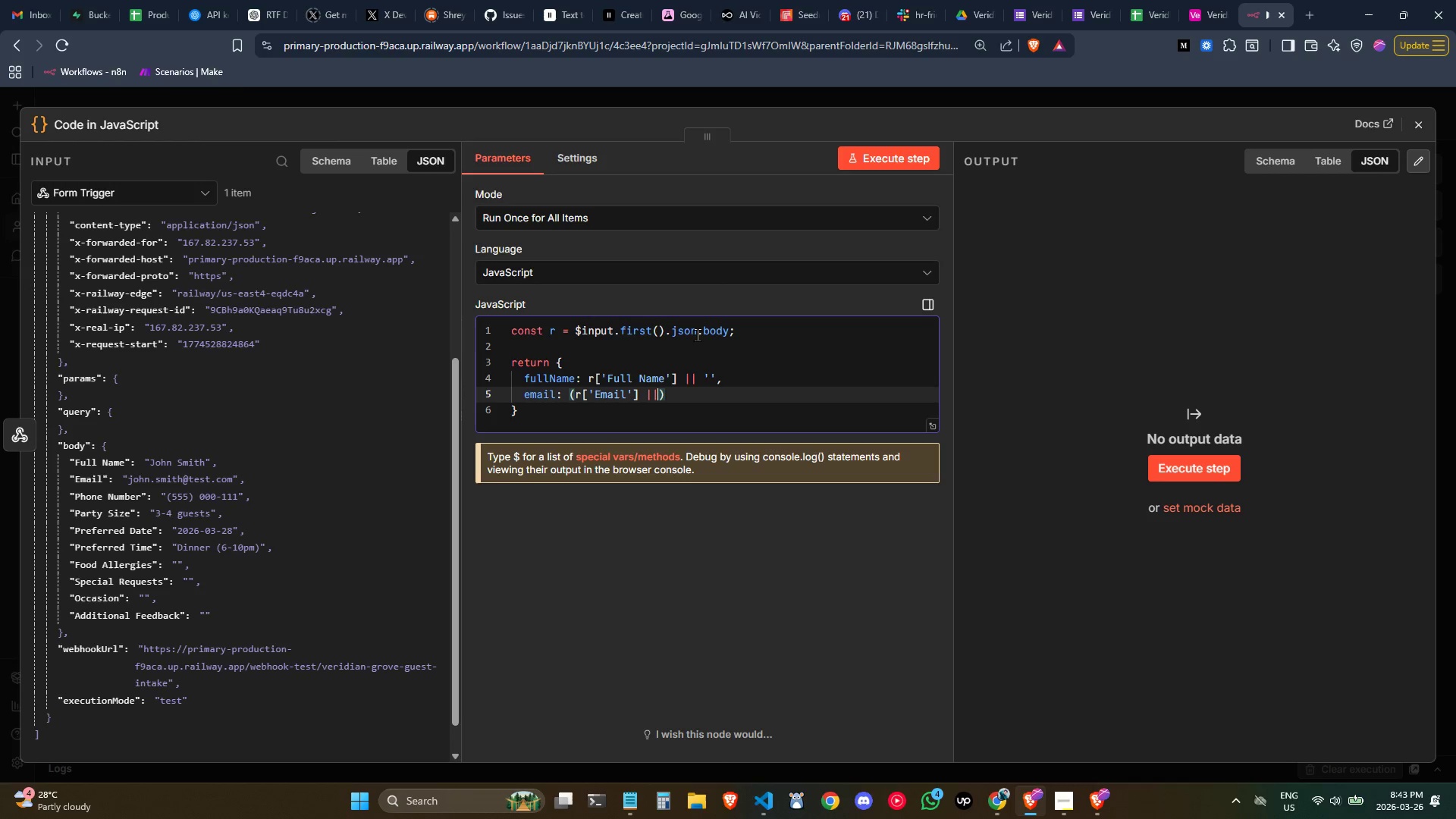 
key(Space)
 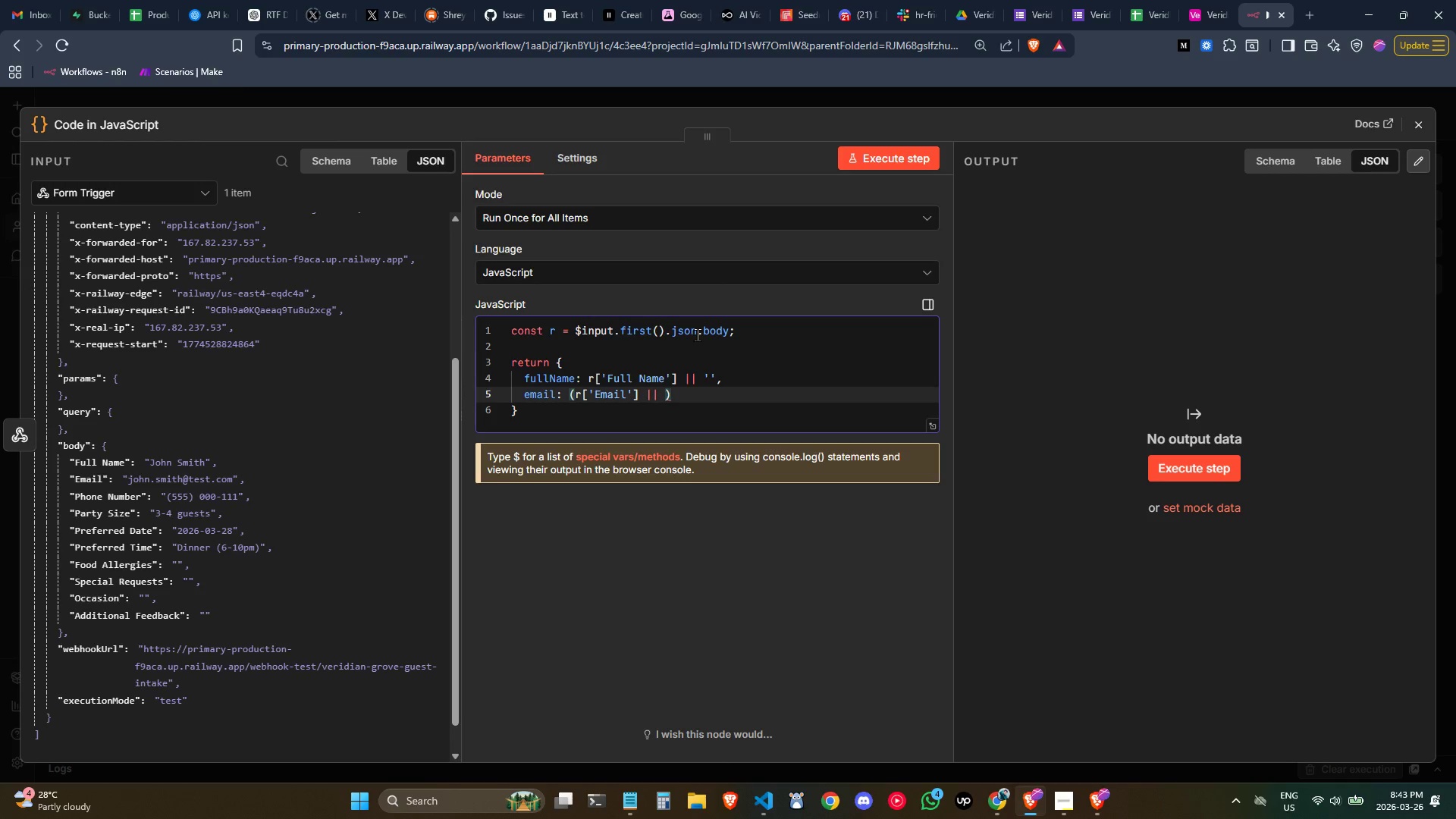 
key(Quote)
 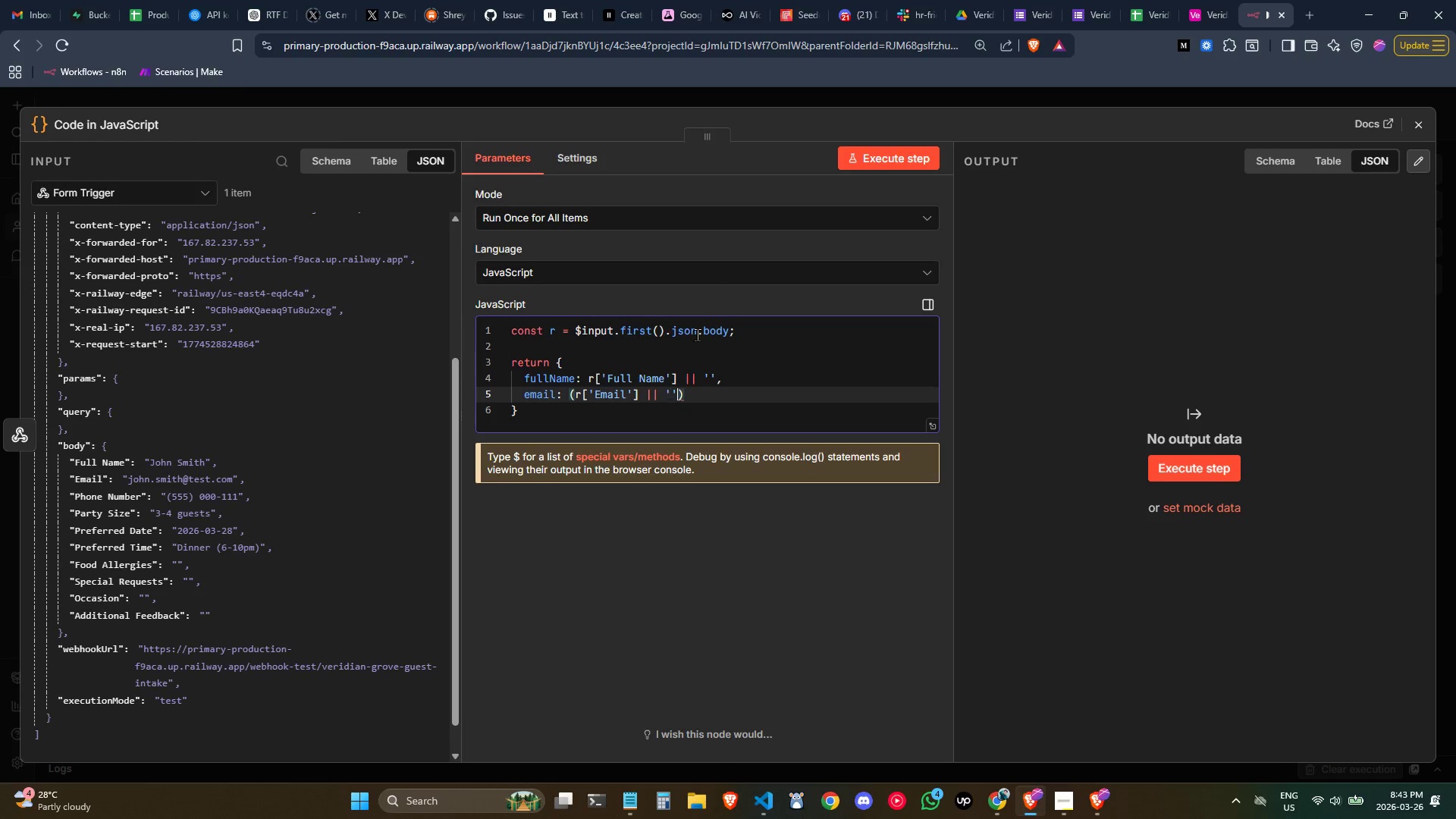 
key(Quote)
 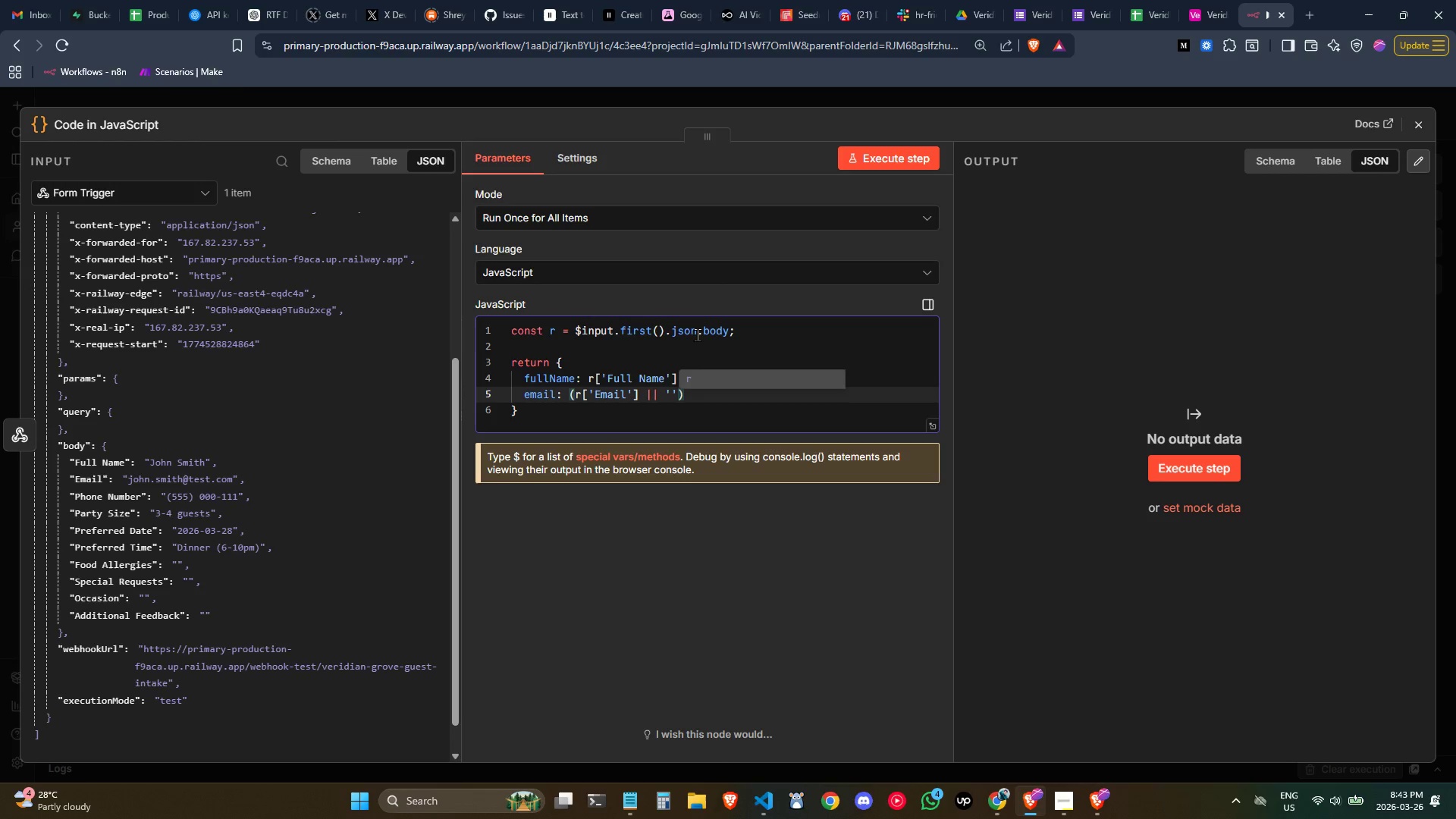 
key(ArrowRight)
 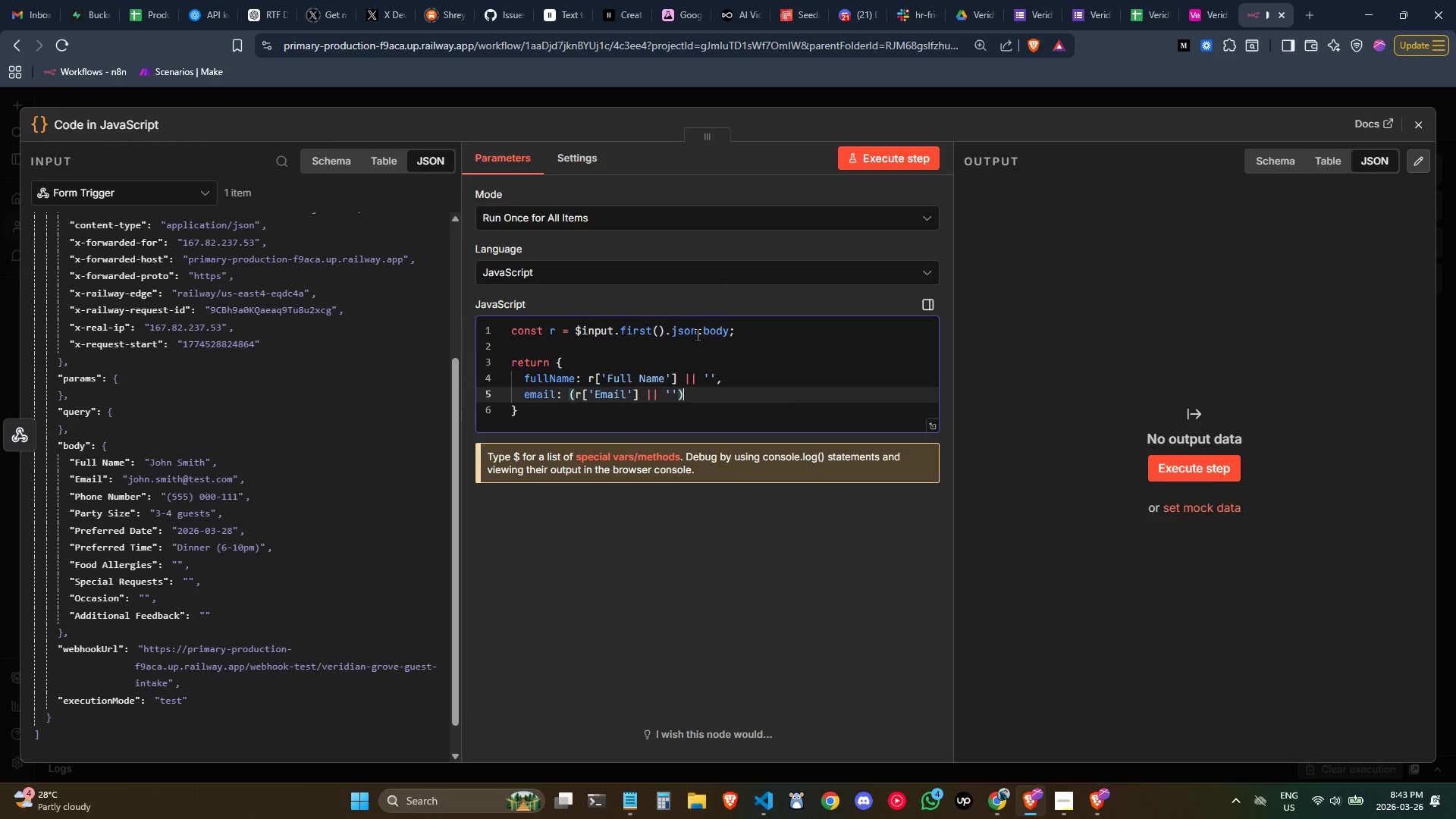 
type(.tolower)
key(Backspace)
key(Backspace)
key(Backspace)
key(Backspace)
key(Backspace)
type(Lower C)
key(Backspace)
key(Backspace)
type(cS)
key(Backspace)
type(a)
key(Backspace)
key(Backspace)
type(Case(),)
 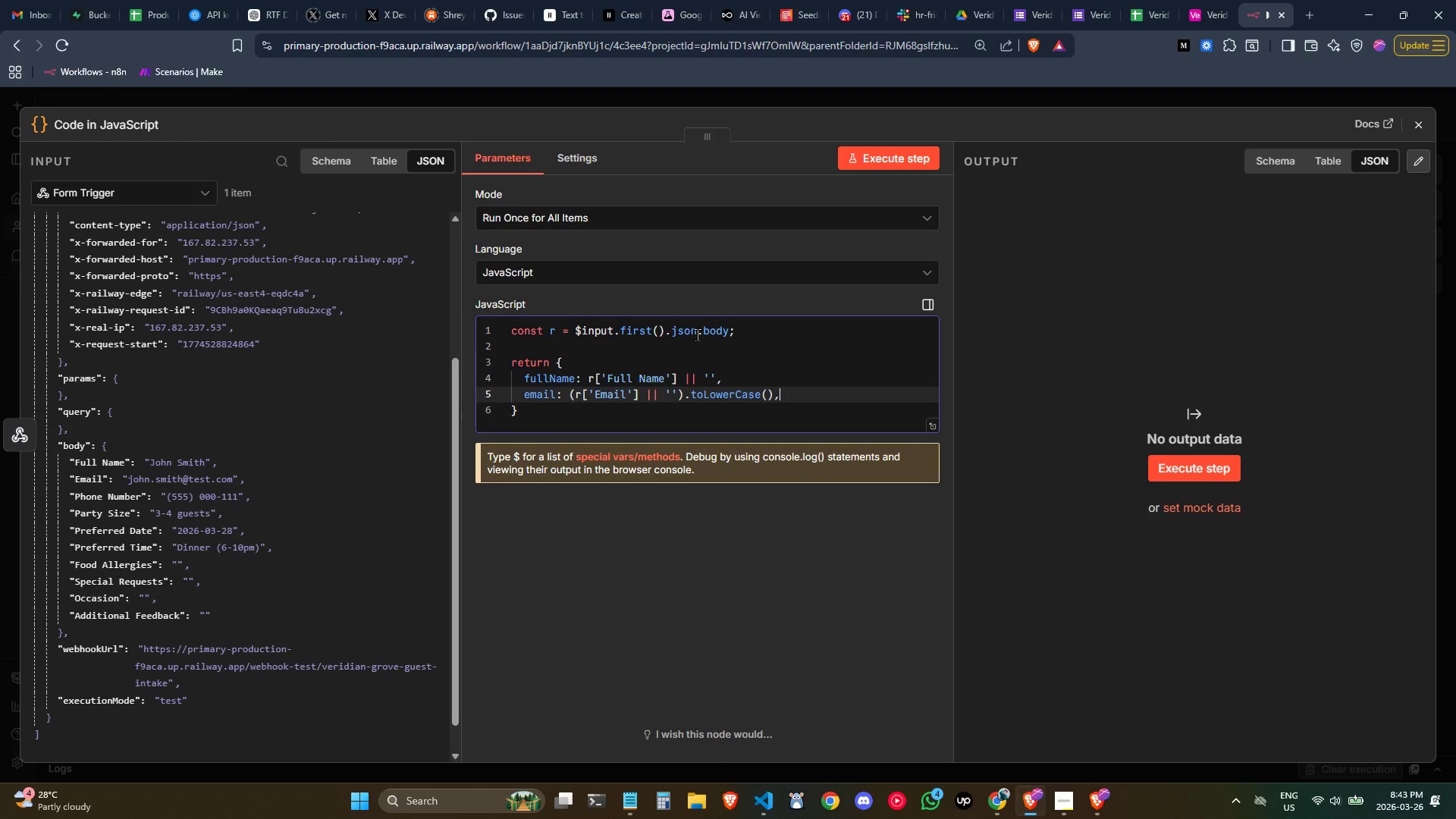 
wait(8.06)
 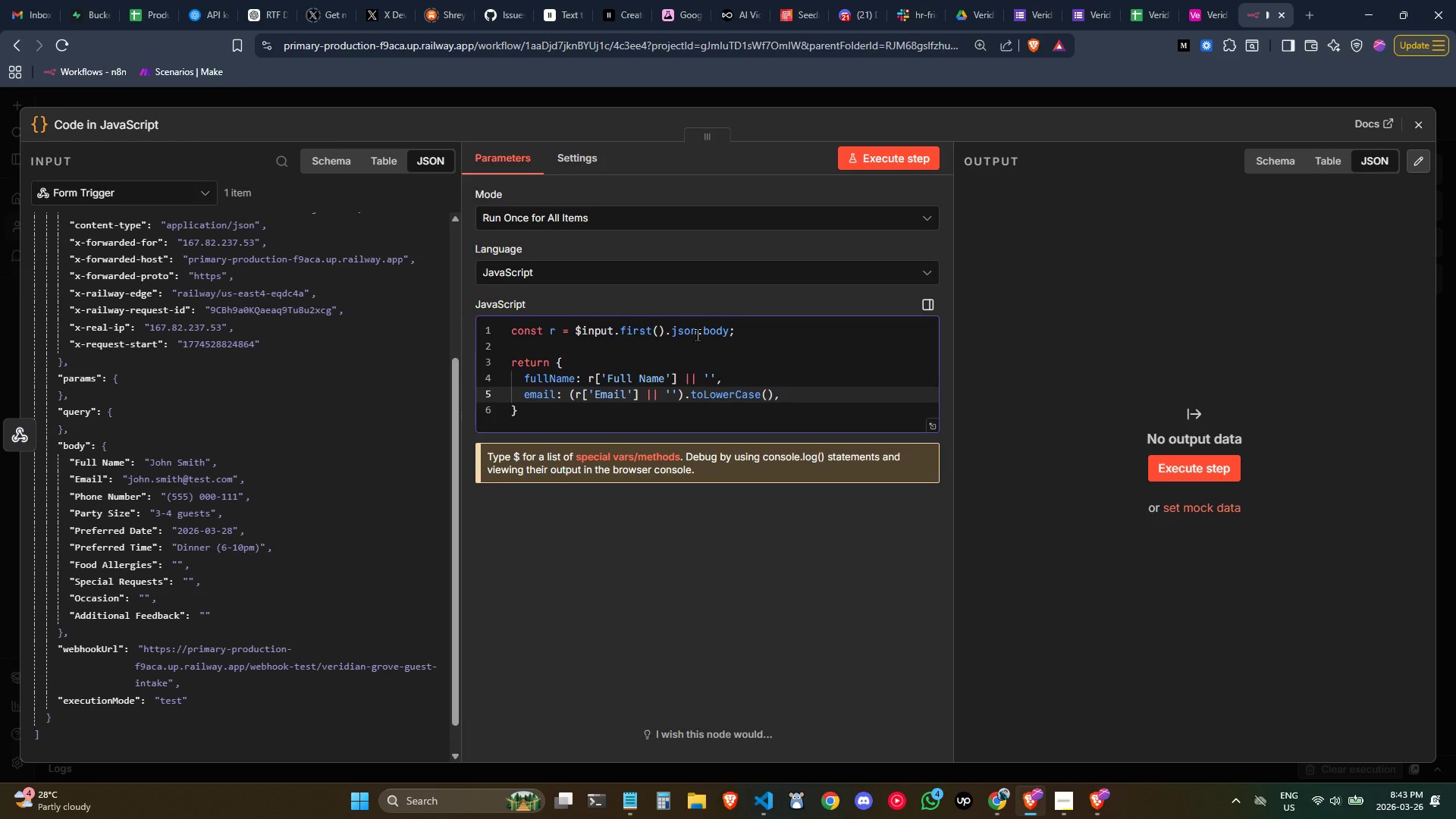 
left_click([795, 390])
 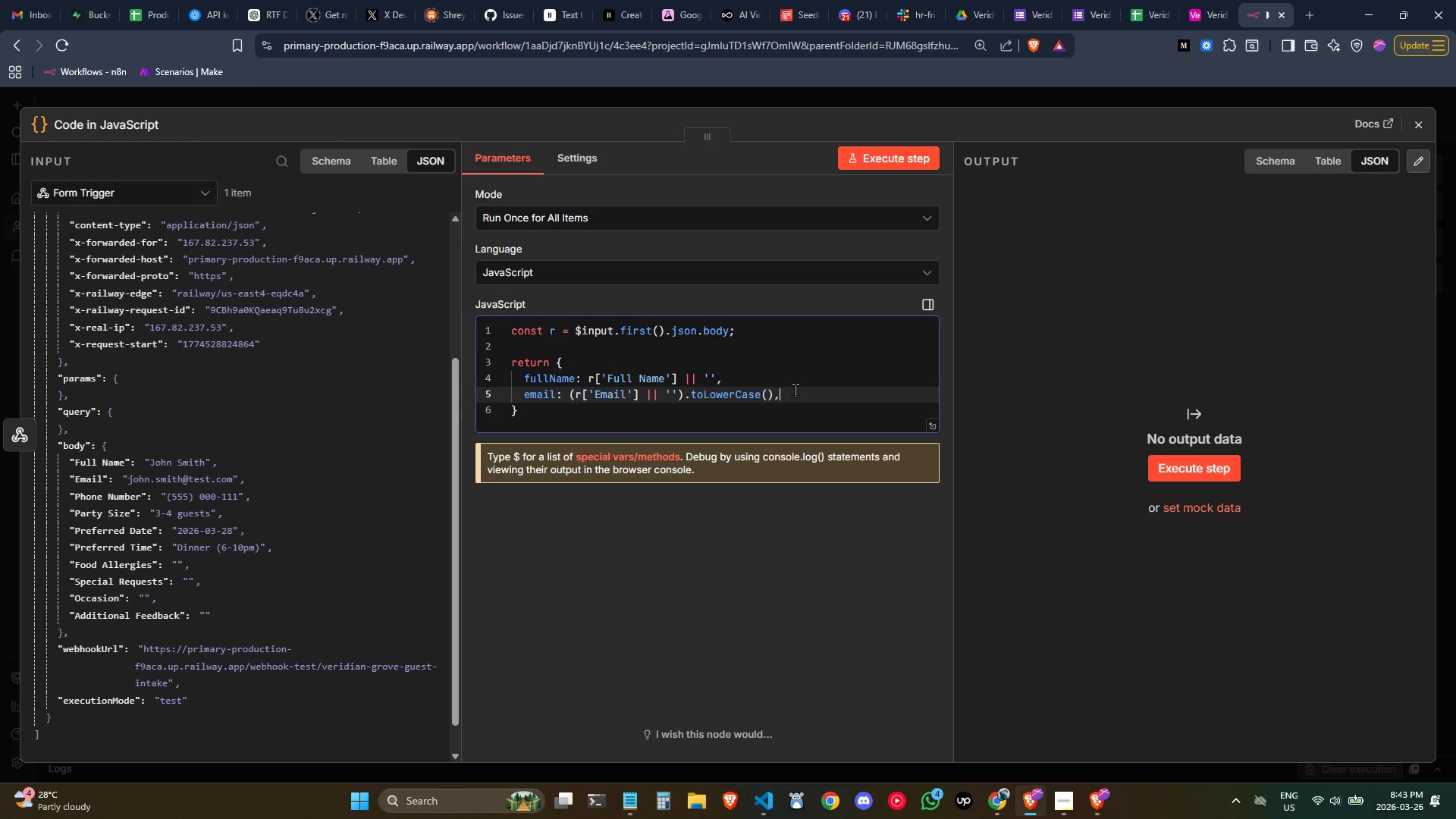 
wait(19.59)
 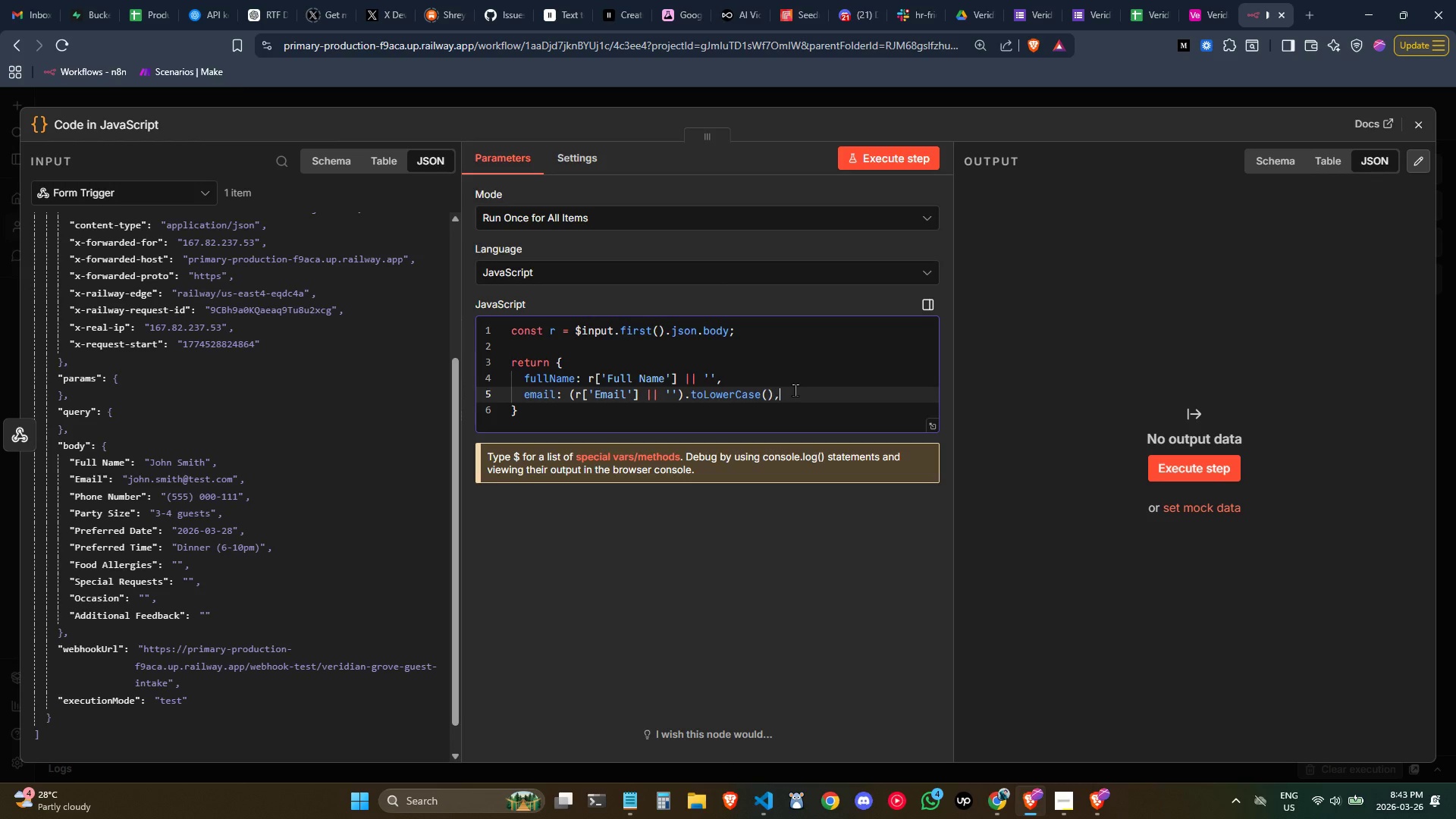 
left_click([623, 410])
 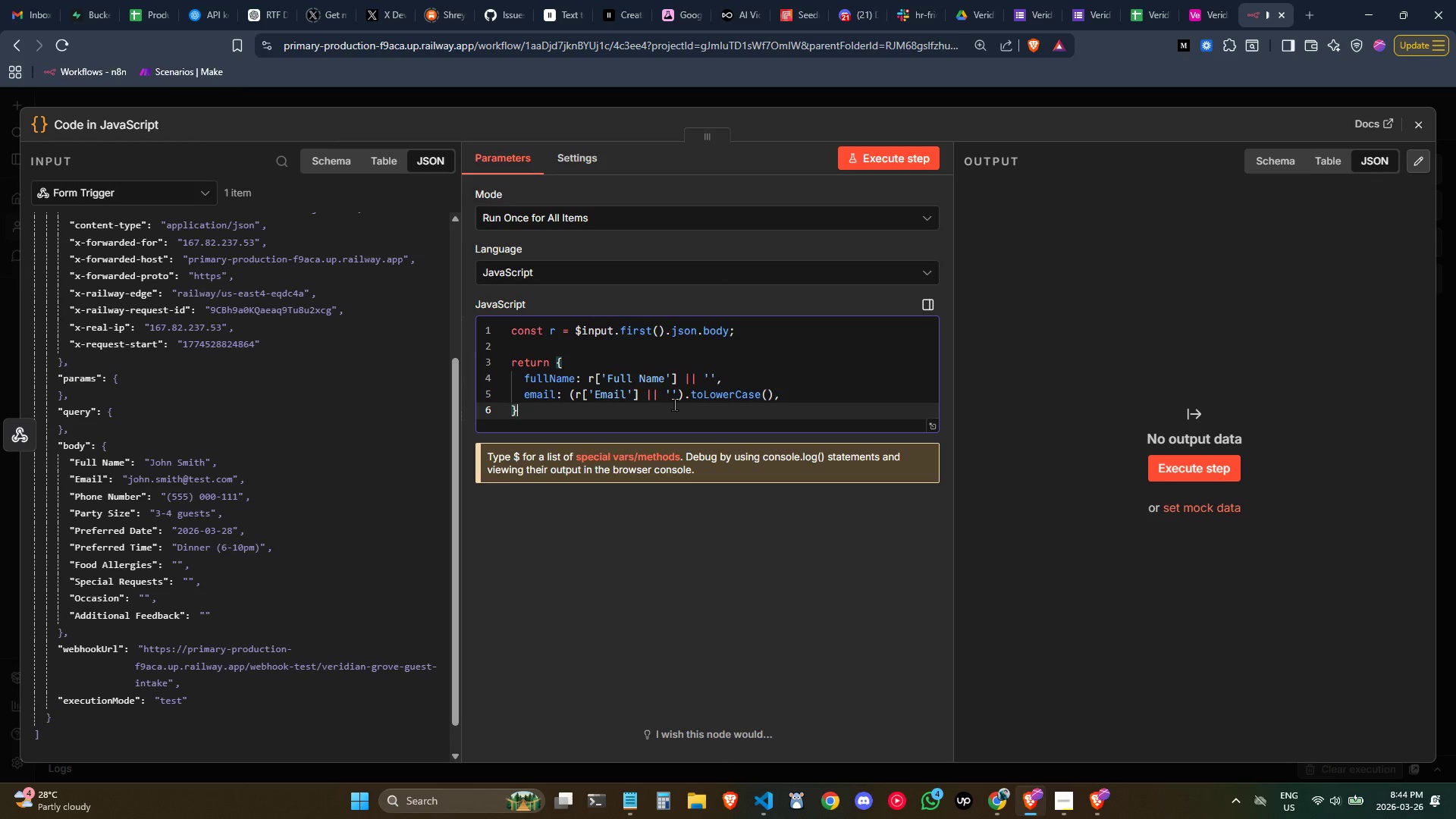 
wait(6.94)
 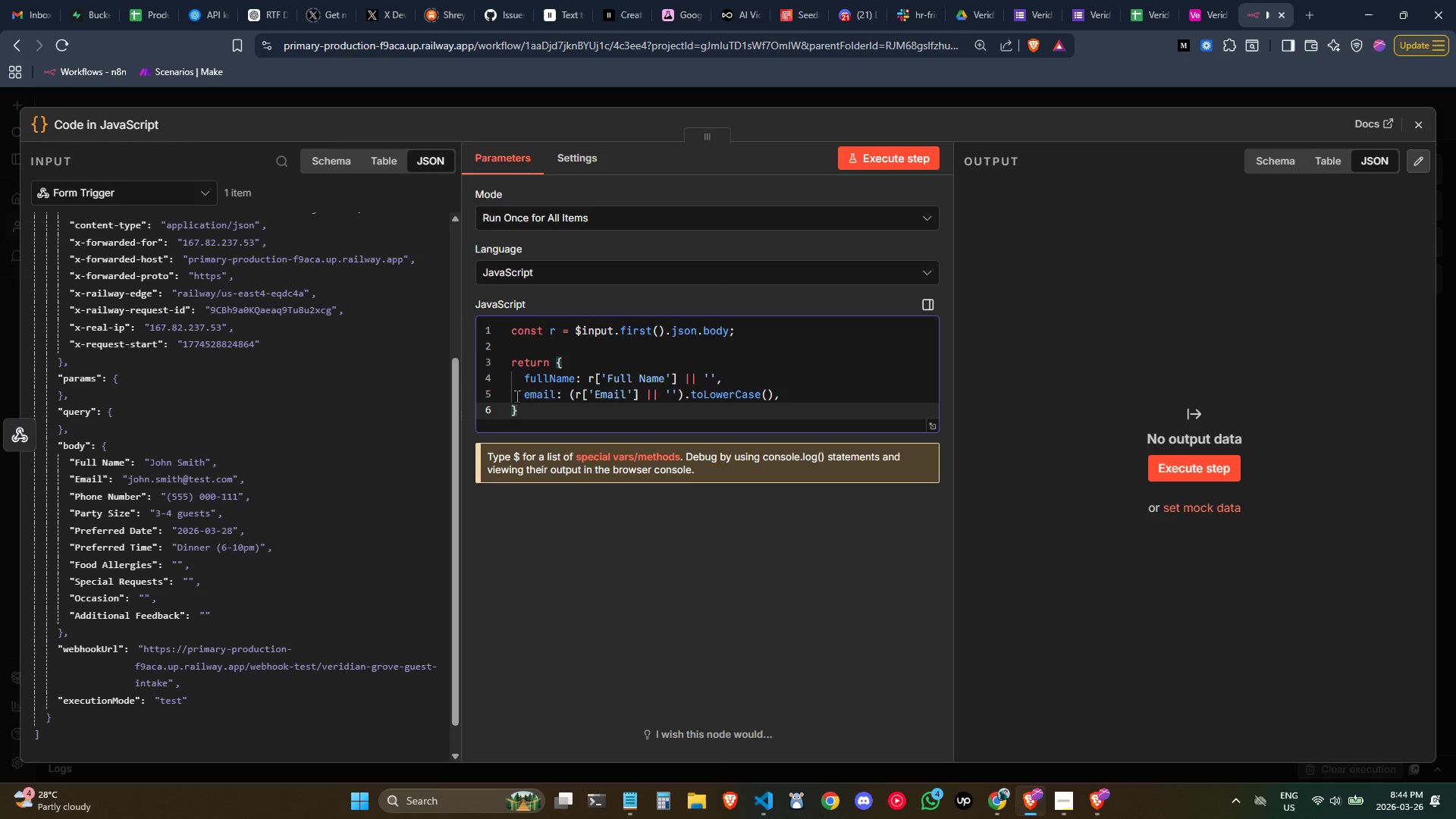 
left_click([681, 407])
 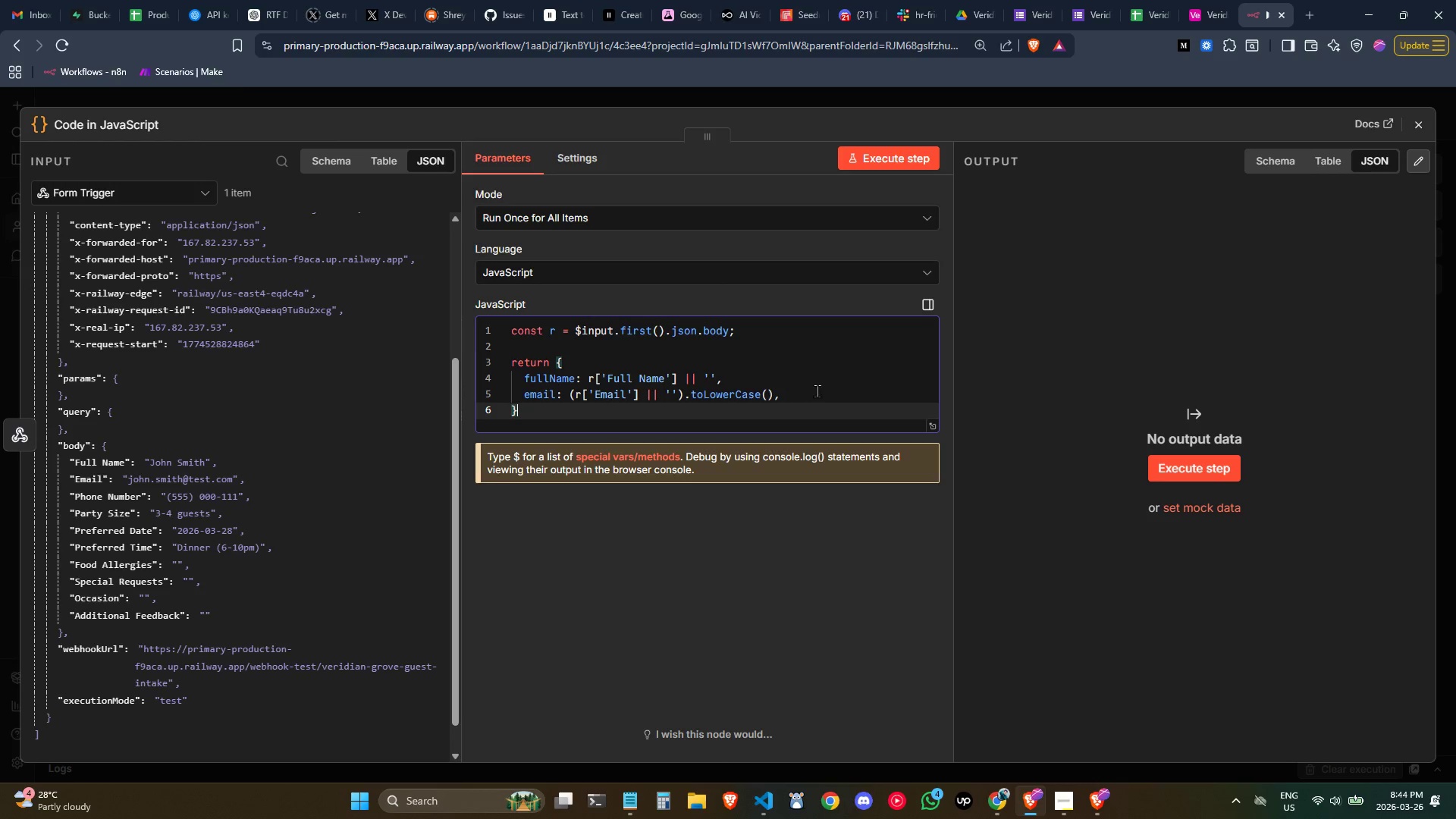 
left_click([831, 391])
 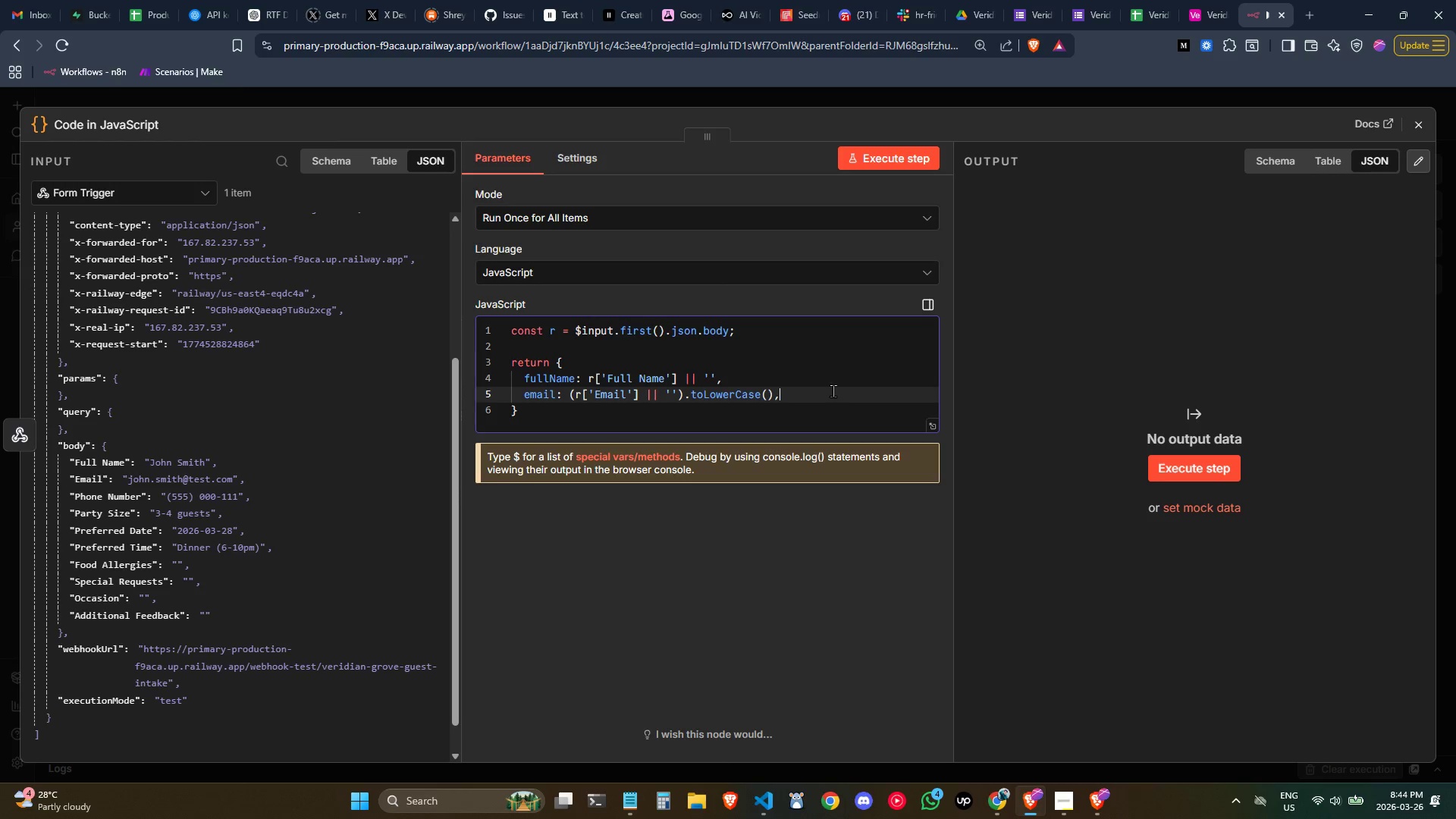 
key(Enter)
 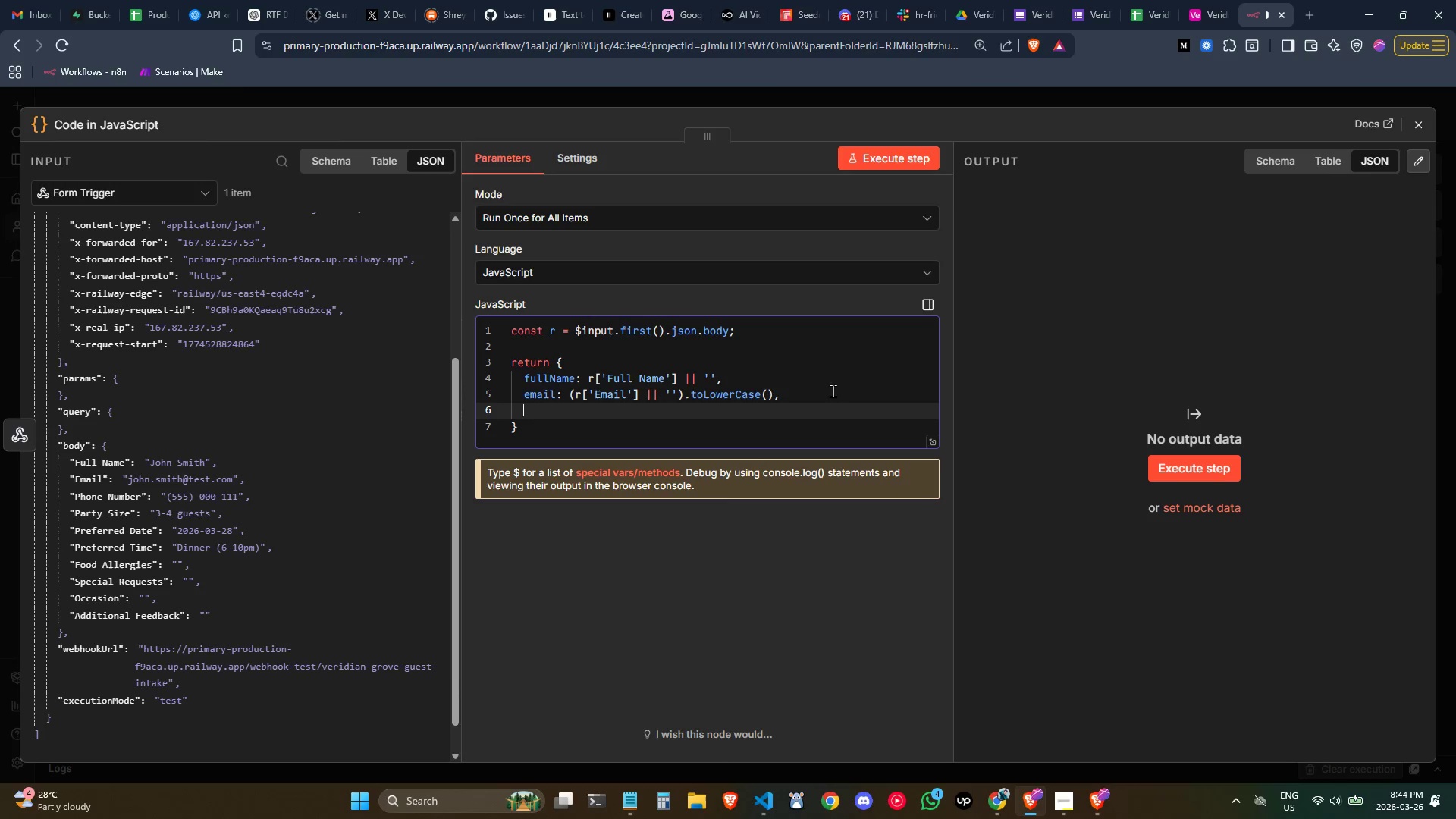 
type(phone: r['Phone NUmber)
key(Backspace)
key(Backspace)
key(Backspace)
key(Backspace)
key(Backspace)
type(umber)
 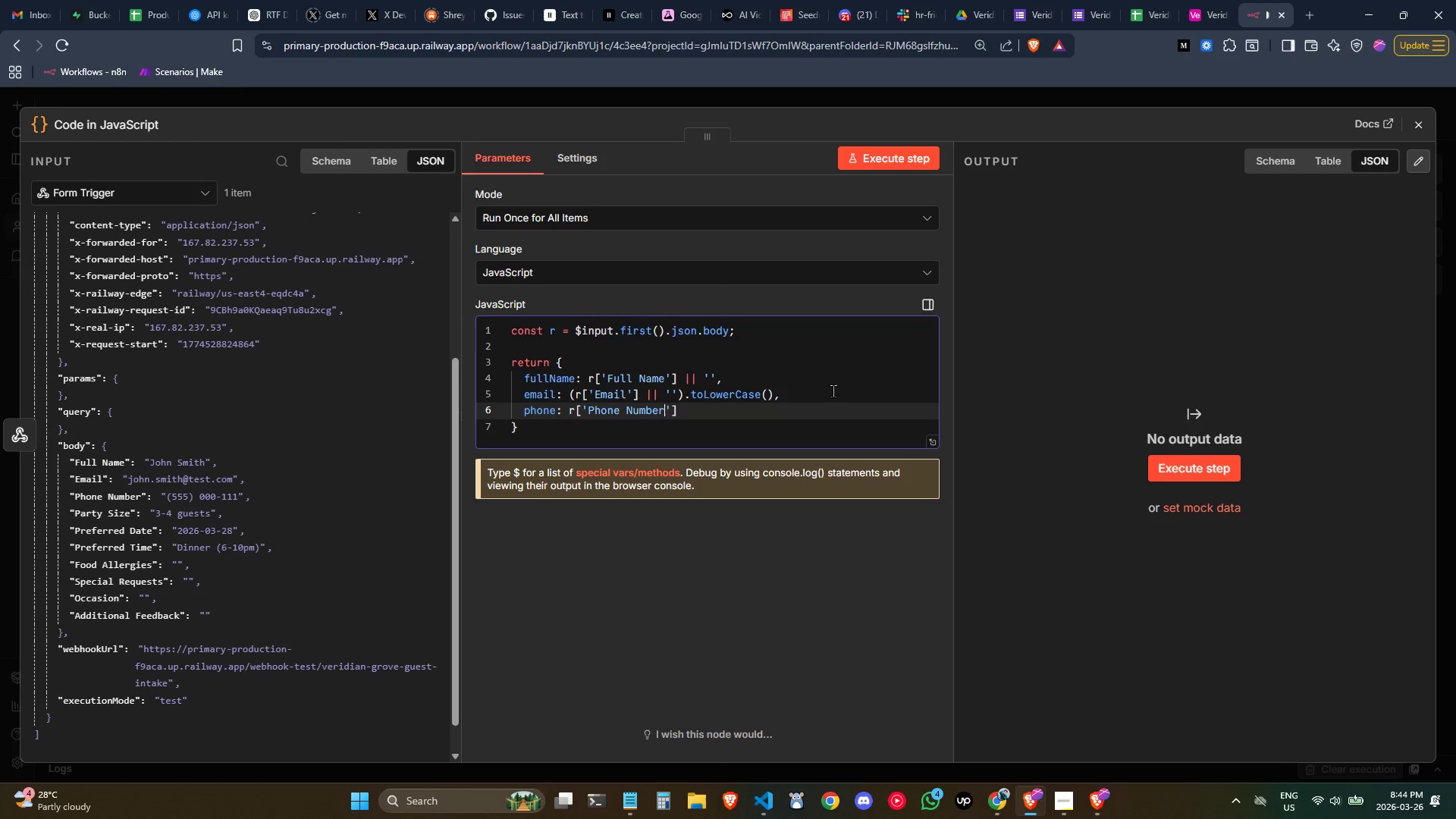 
wait(8.59)
 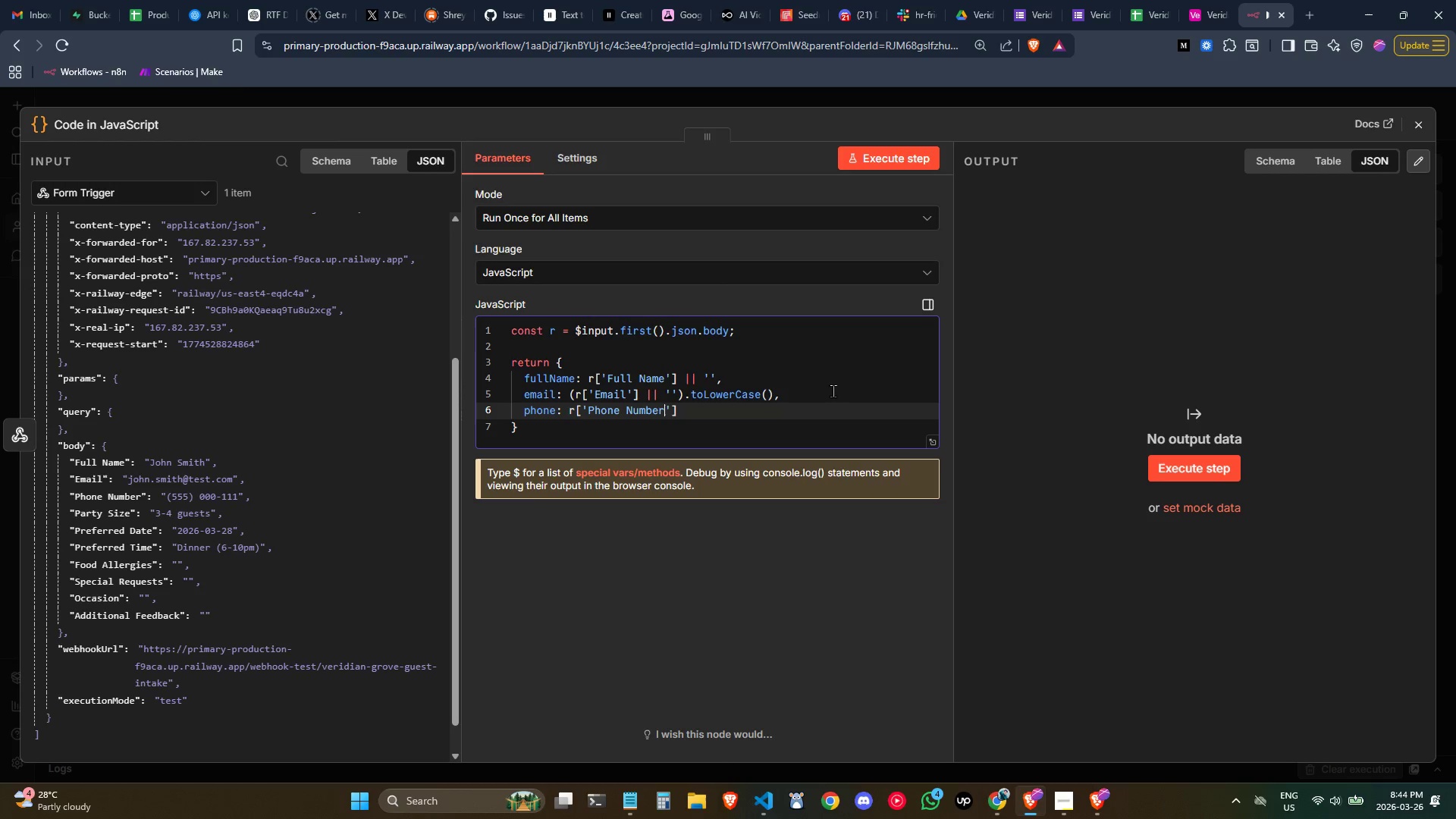 
key(ArrowRight)
 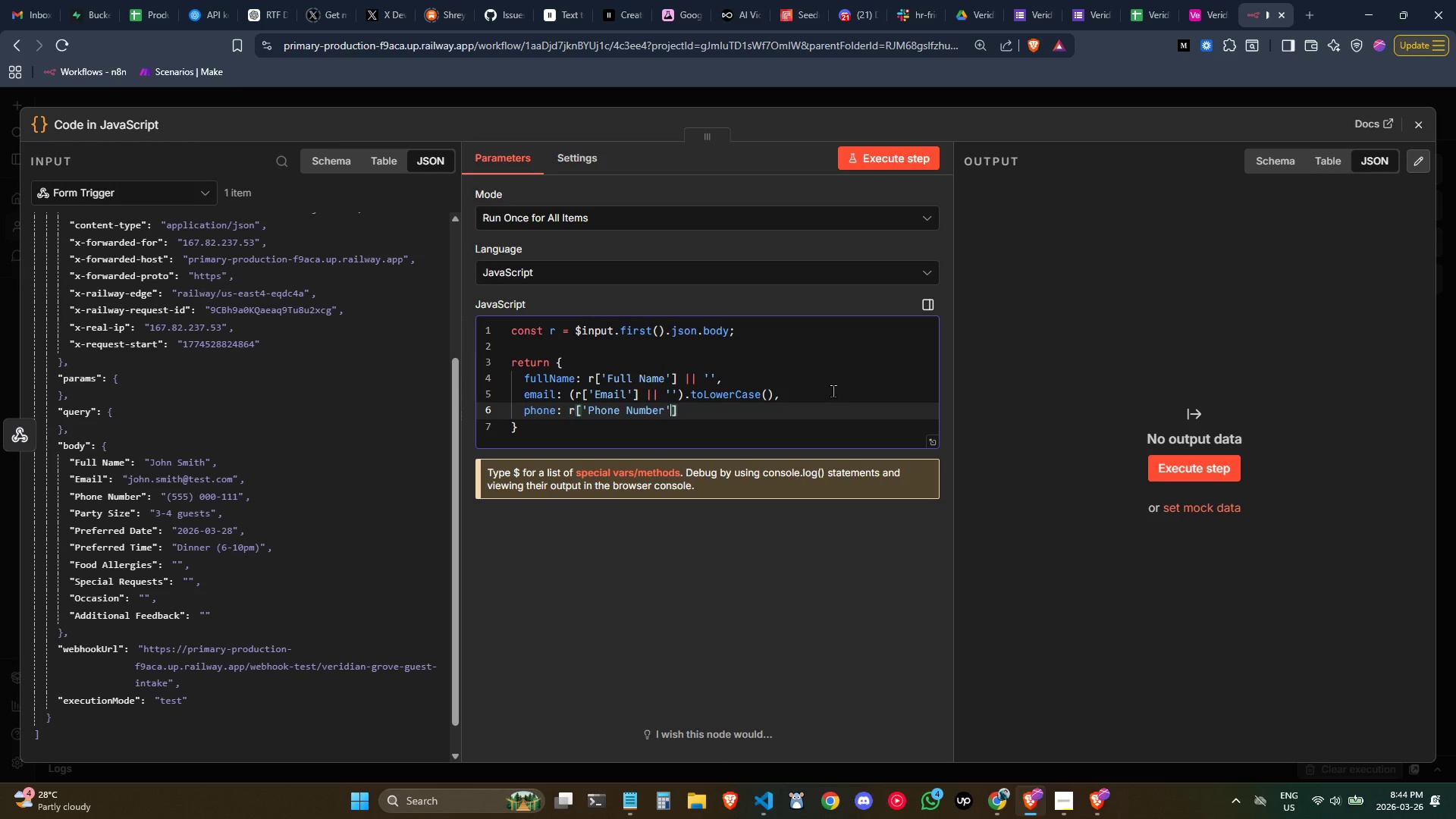 
key(ArrowRight)
 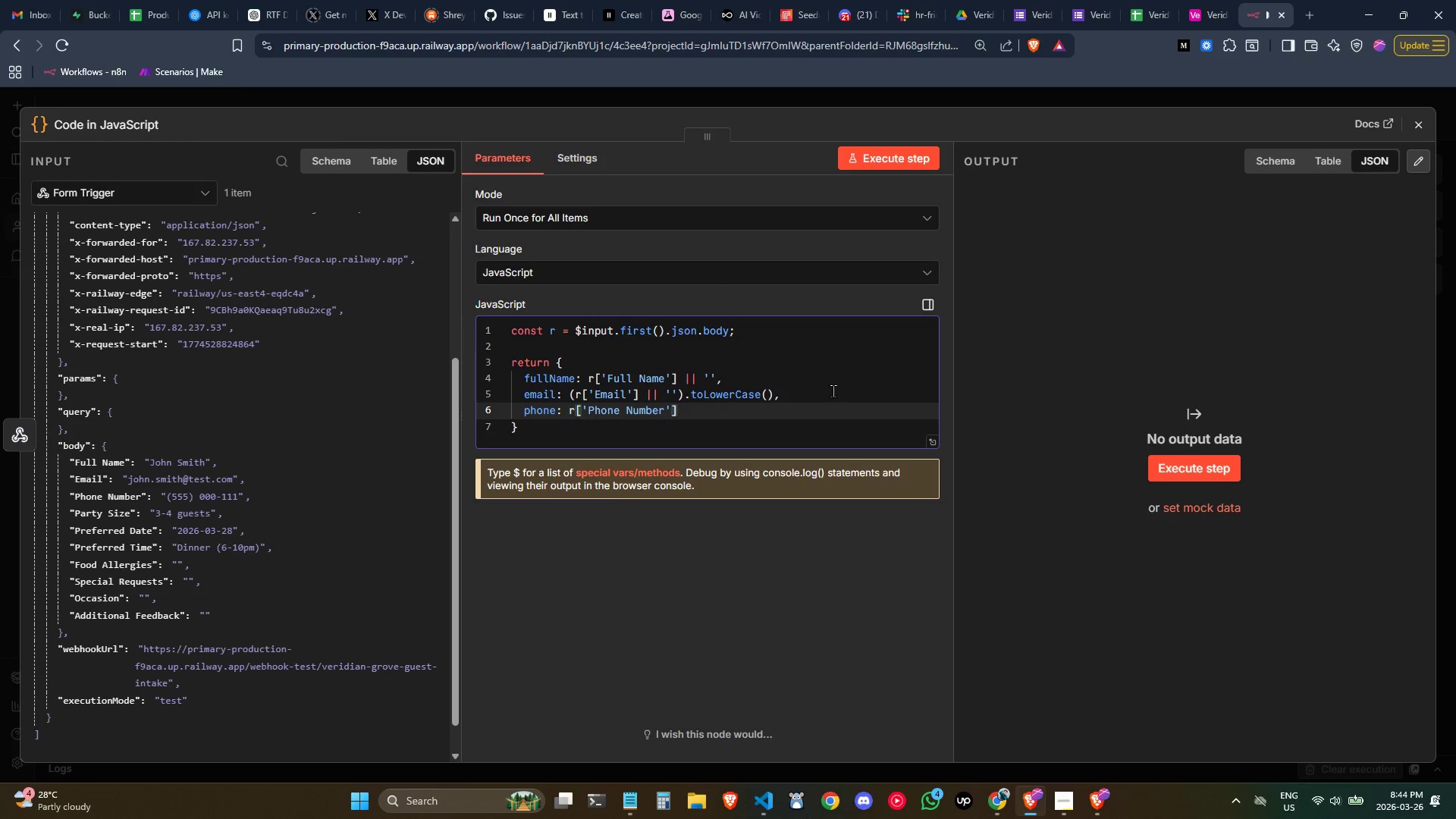 
wait(9.11)
 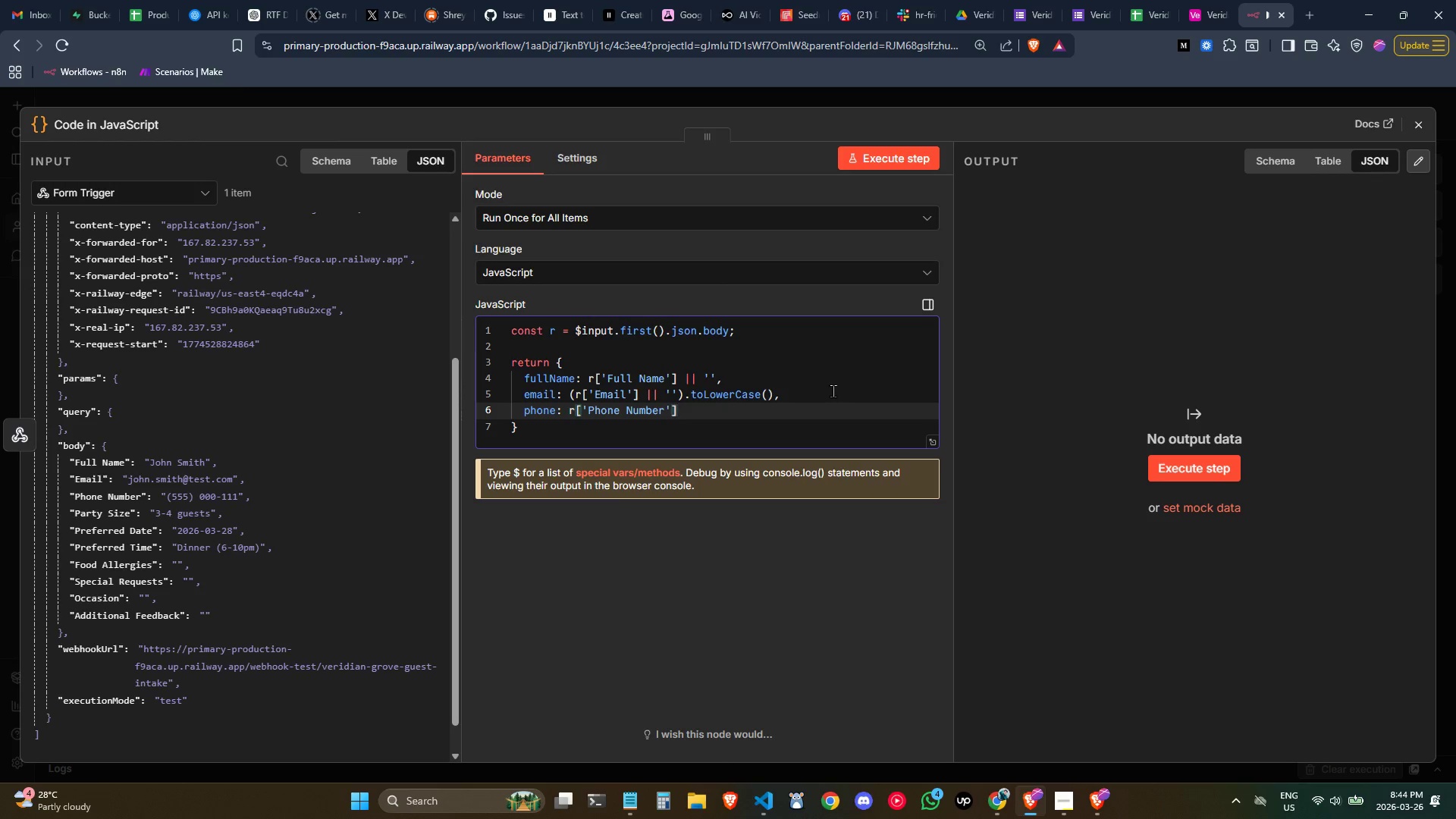 
key(Space)
 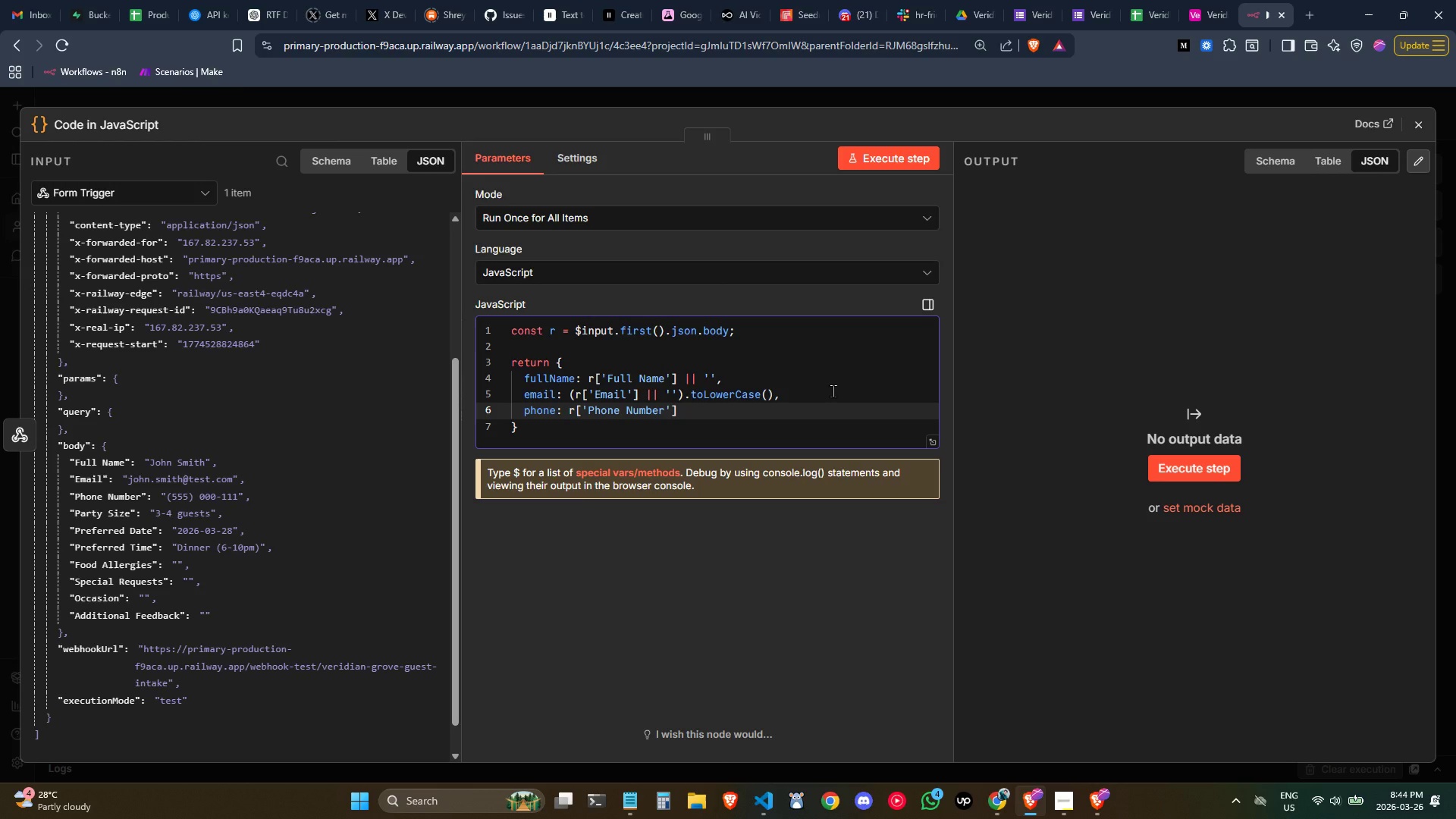 
key(Shift+Backslash)
 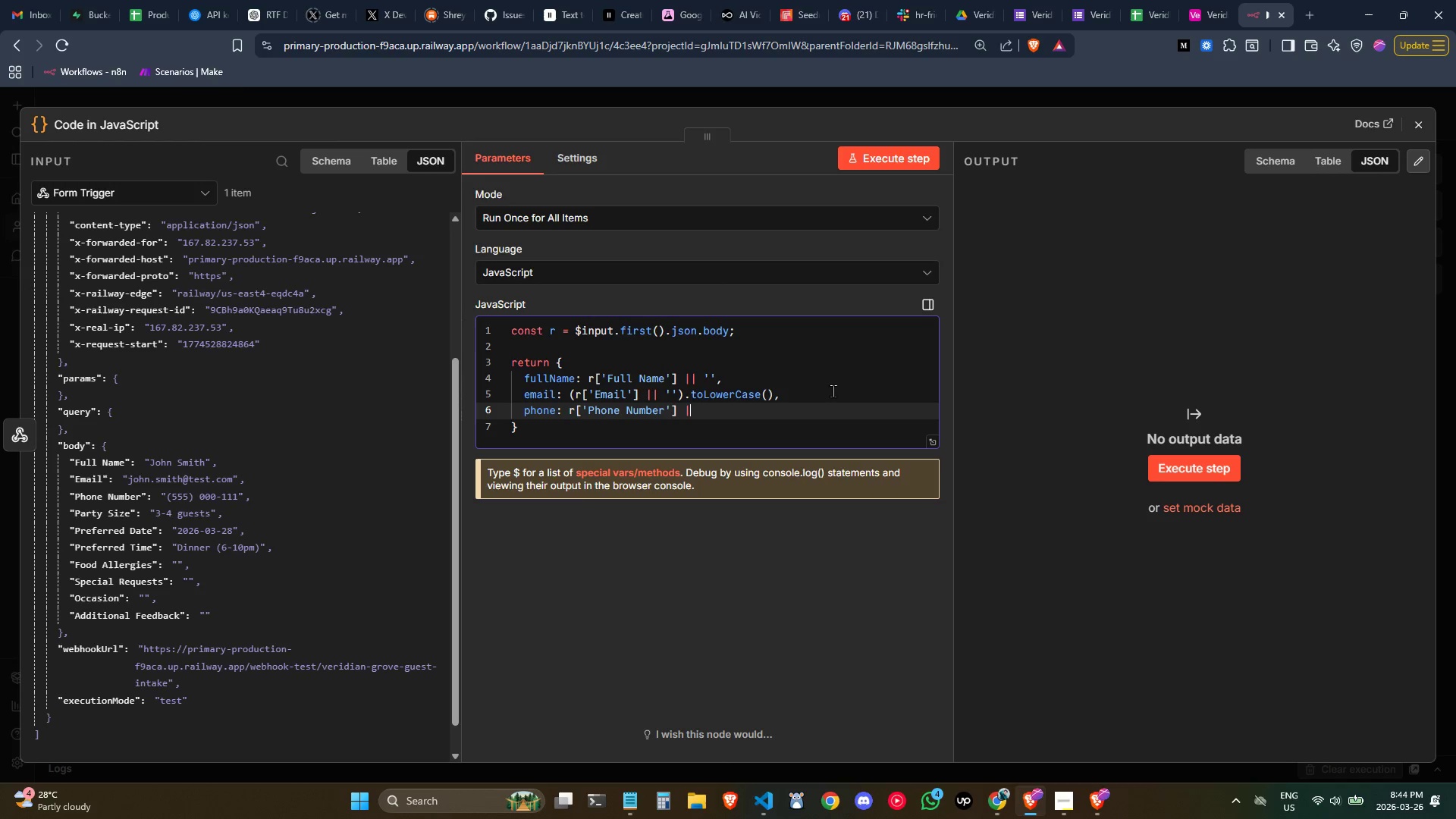 
key(Shift+Backslash)
 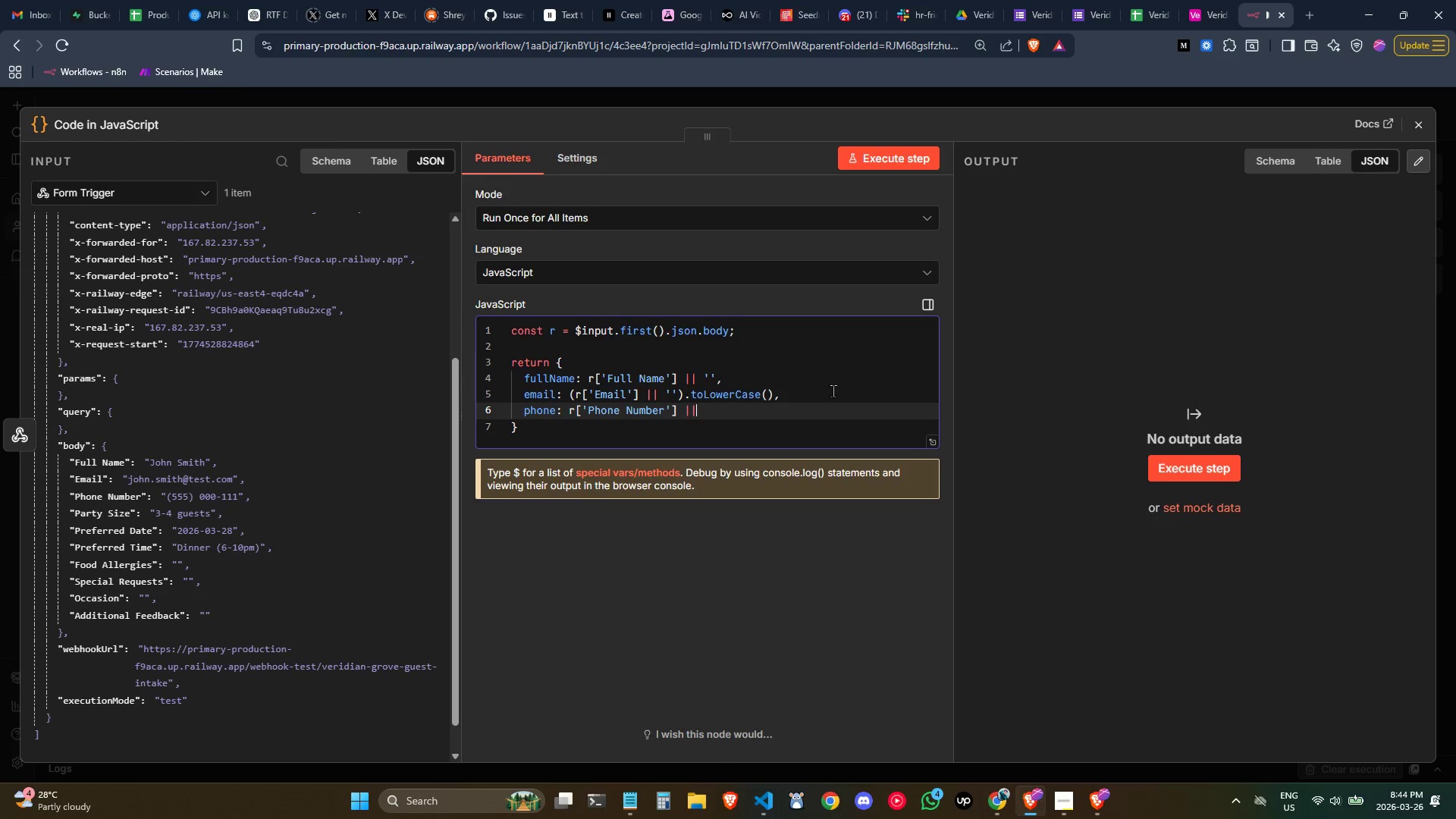 
key(Space)
 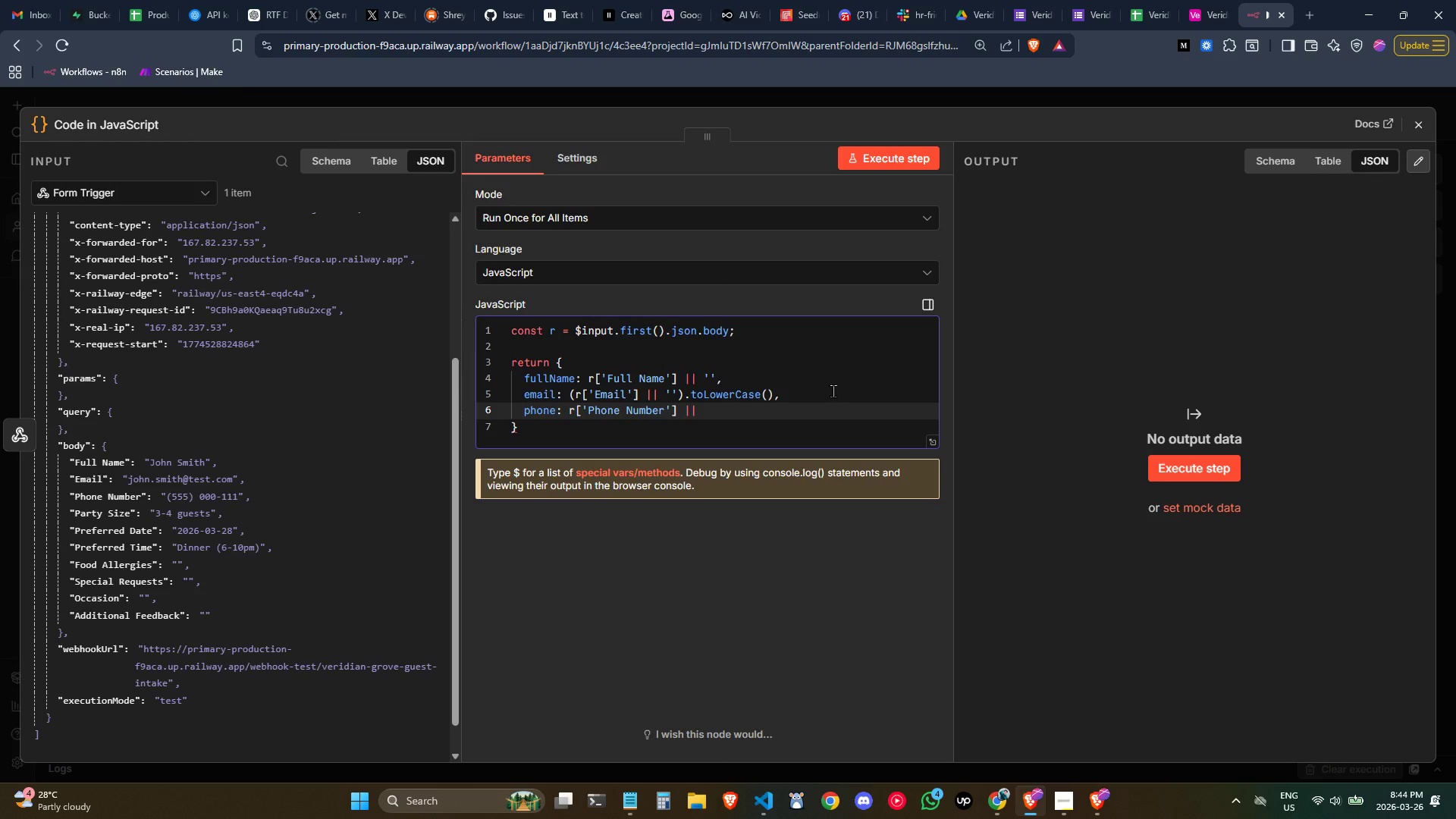 
key(Quote)
 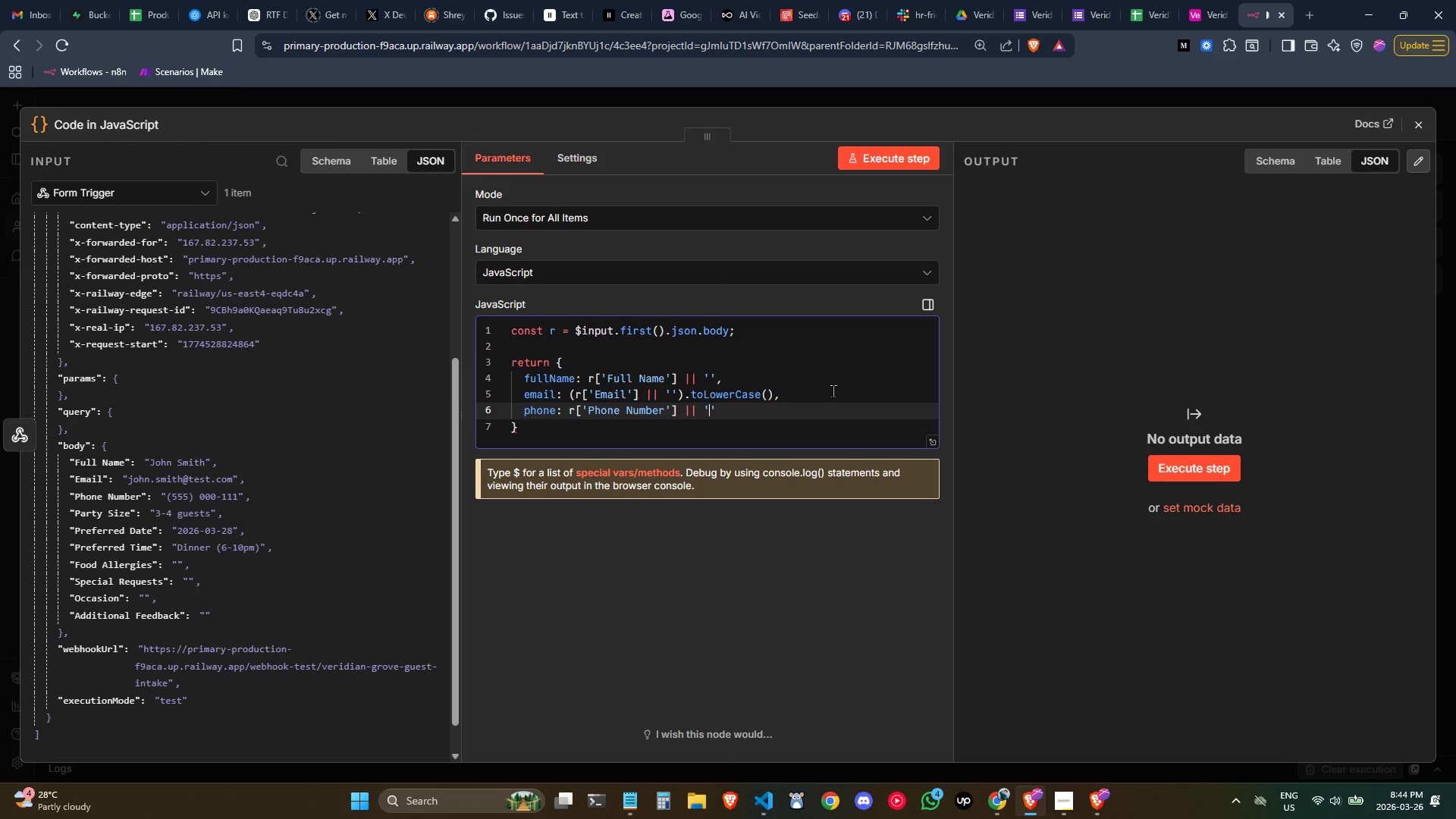 
key(Quote)
 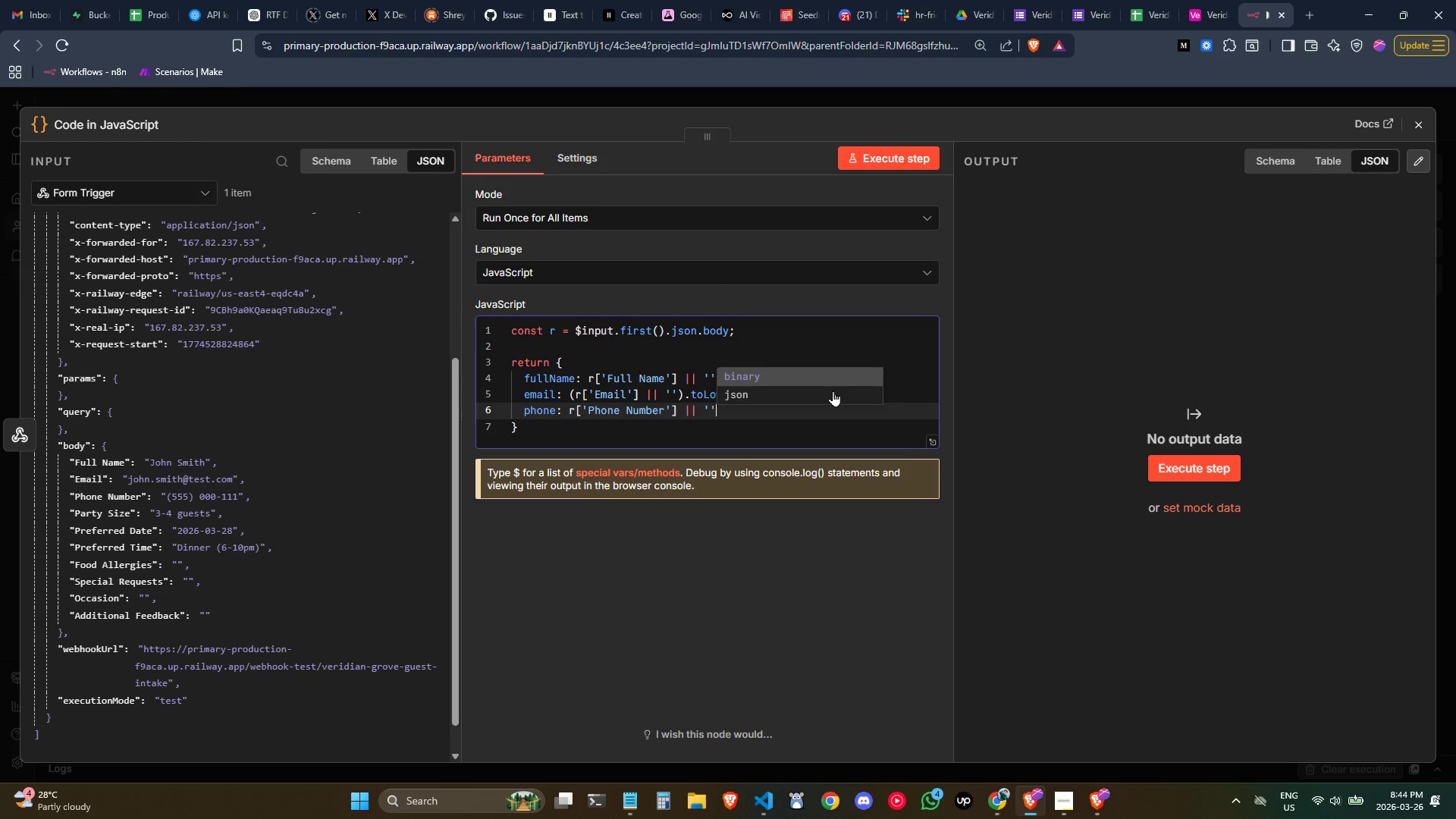 
key(Comma)
 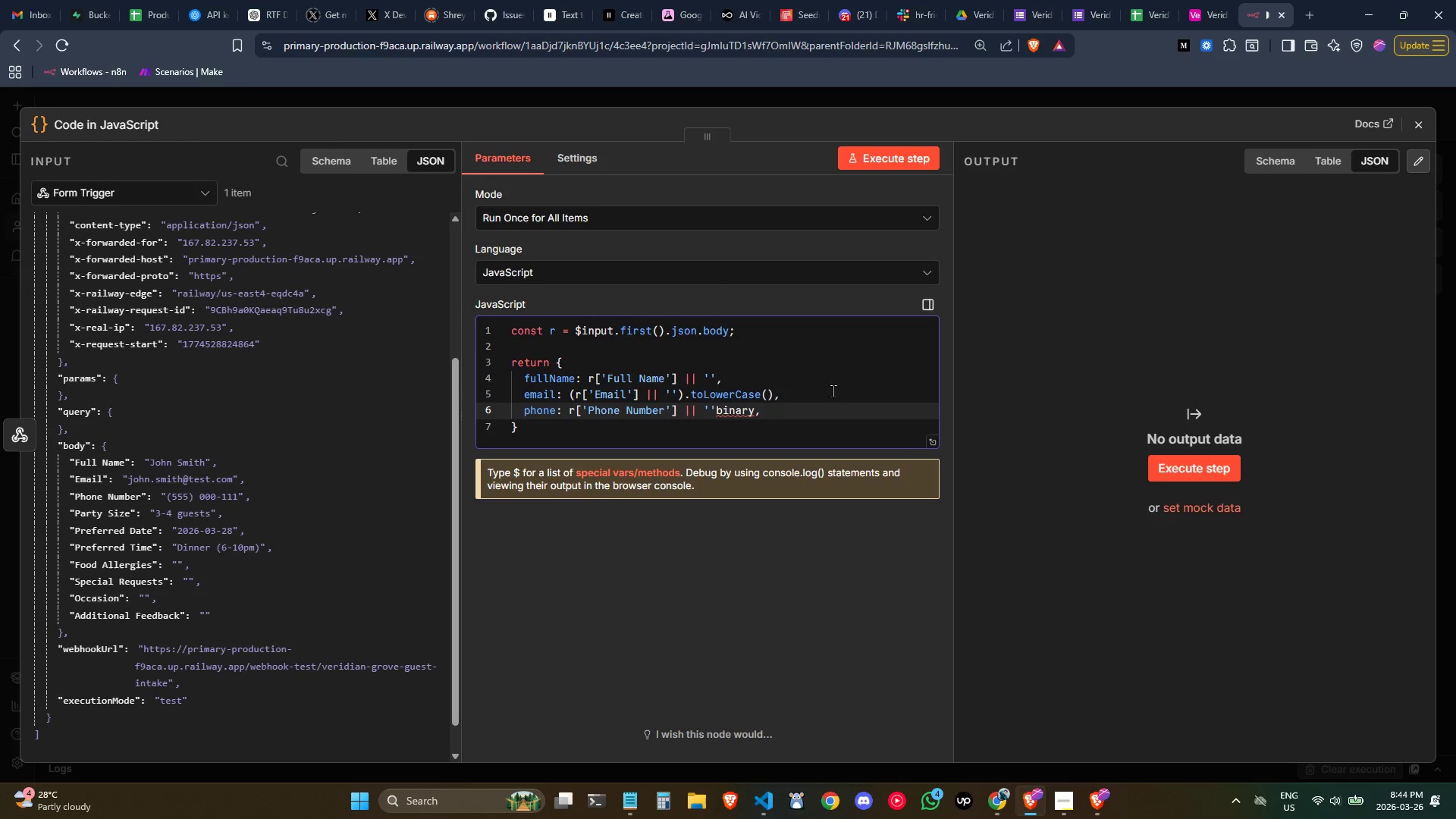 
key(Control+ControlLeft)
 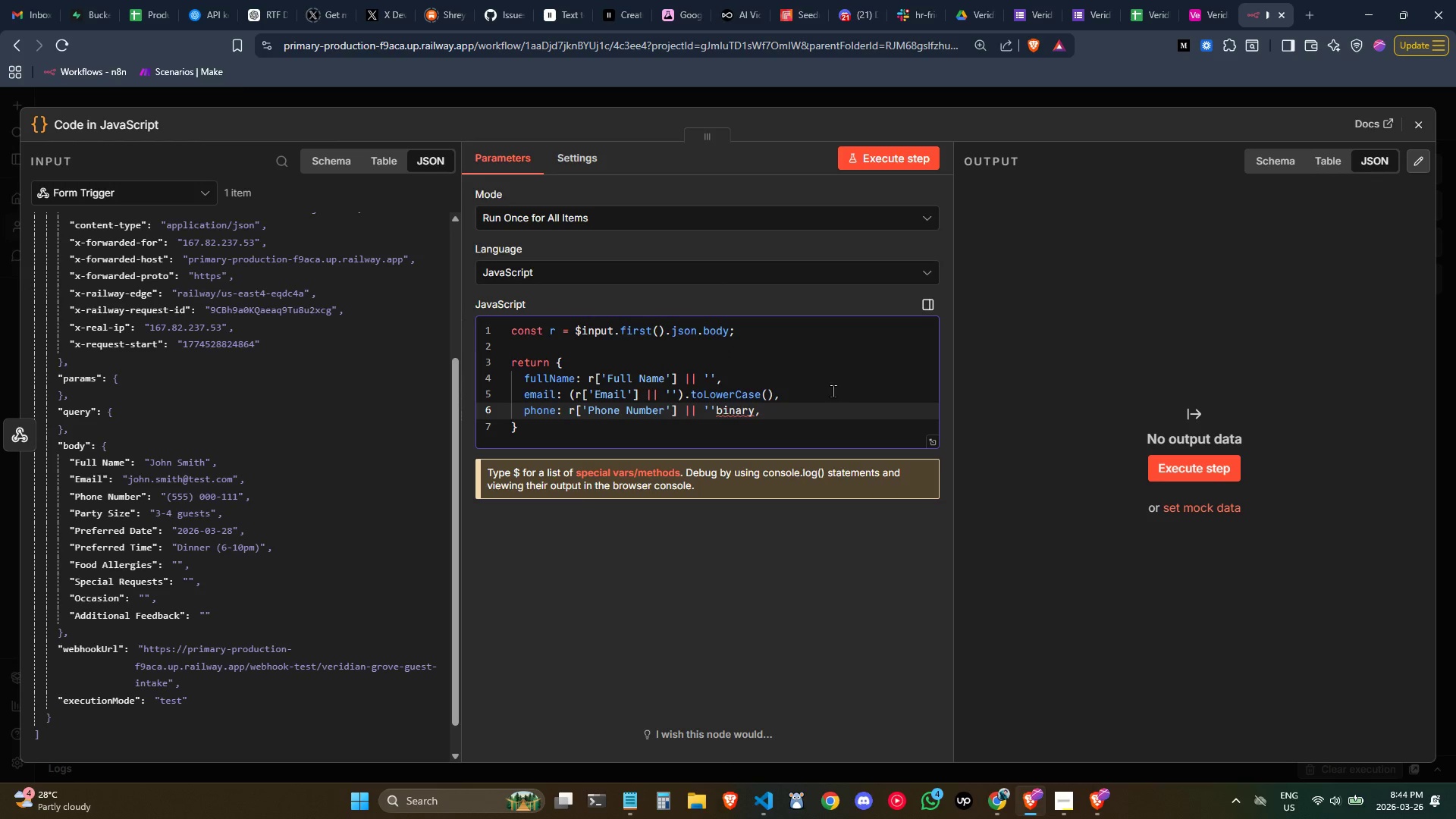 
key(Control+Z)
 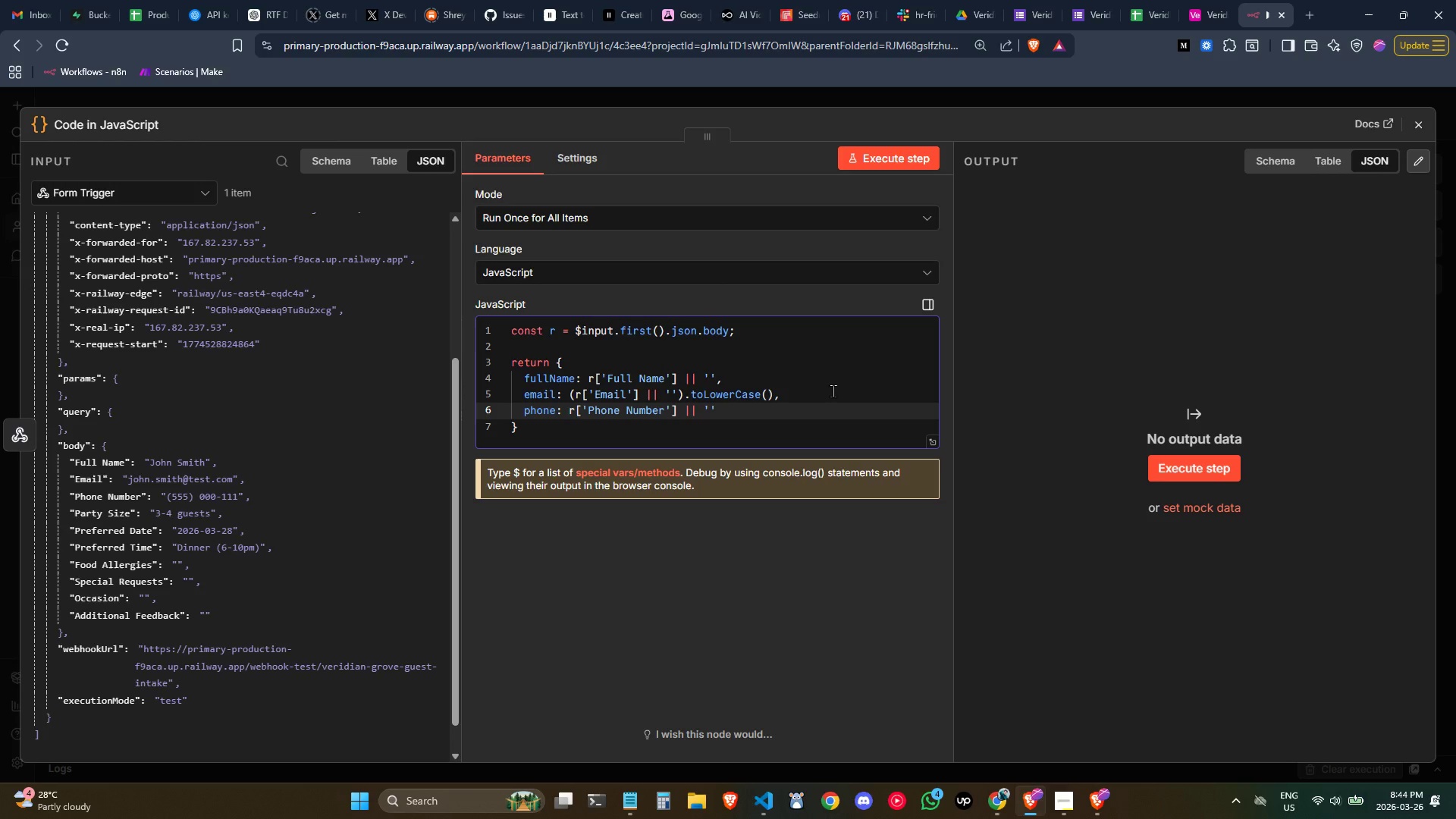 
key(Comma)
 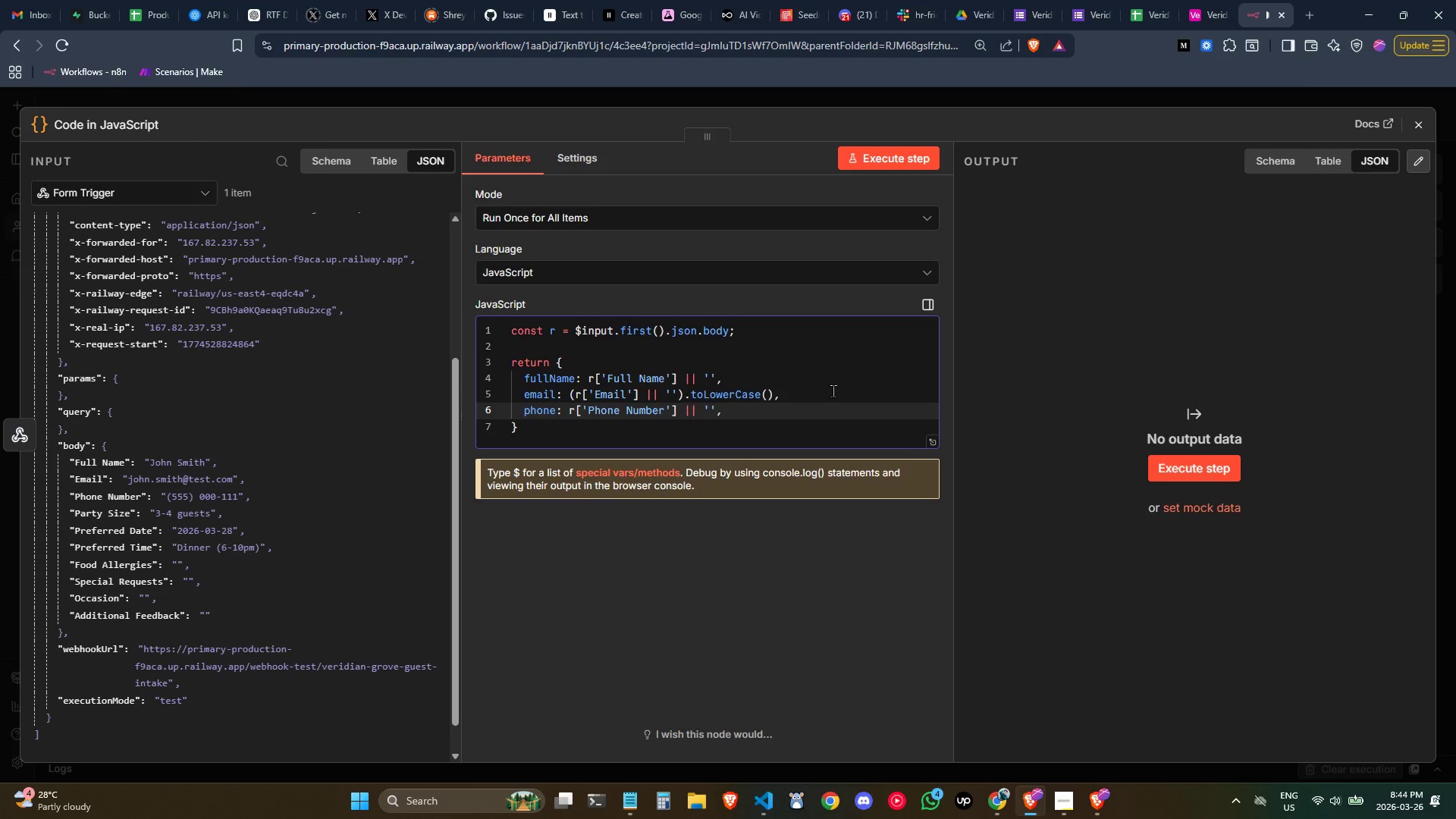 
key(Enter)
 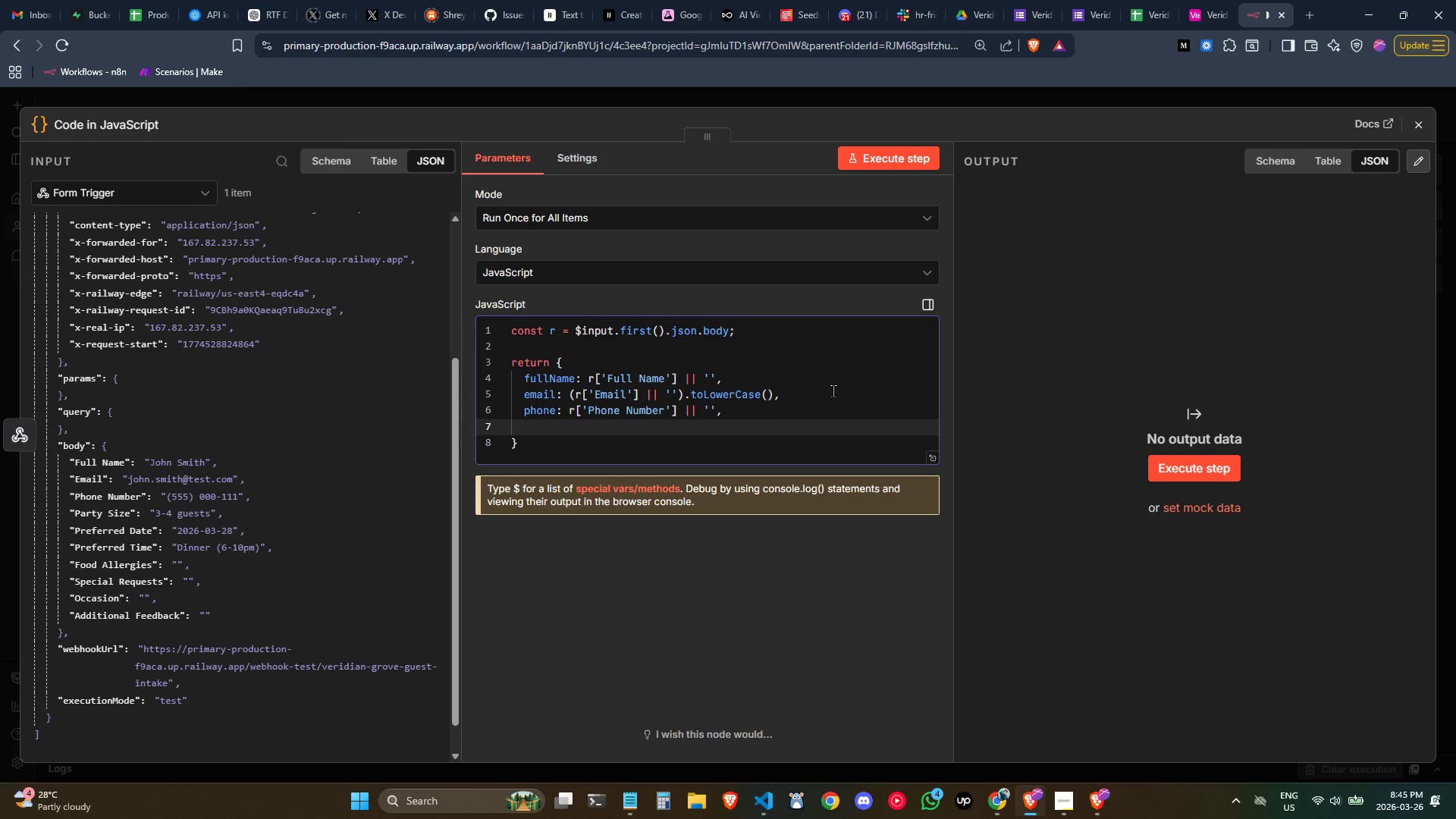 
type(partySize)
 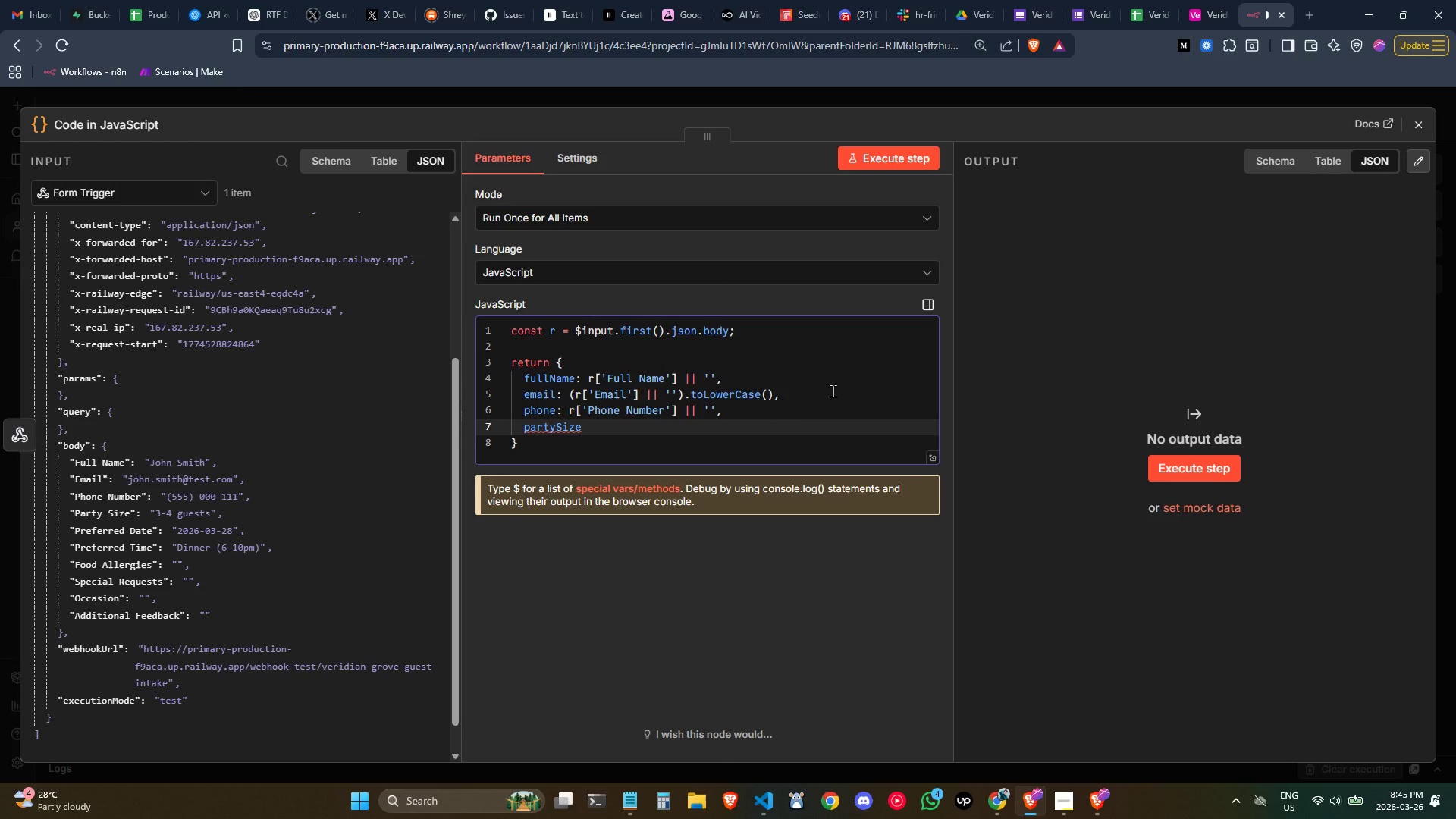 
type(Raw: r[)
 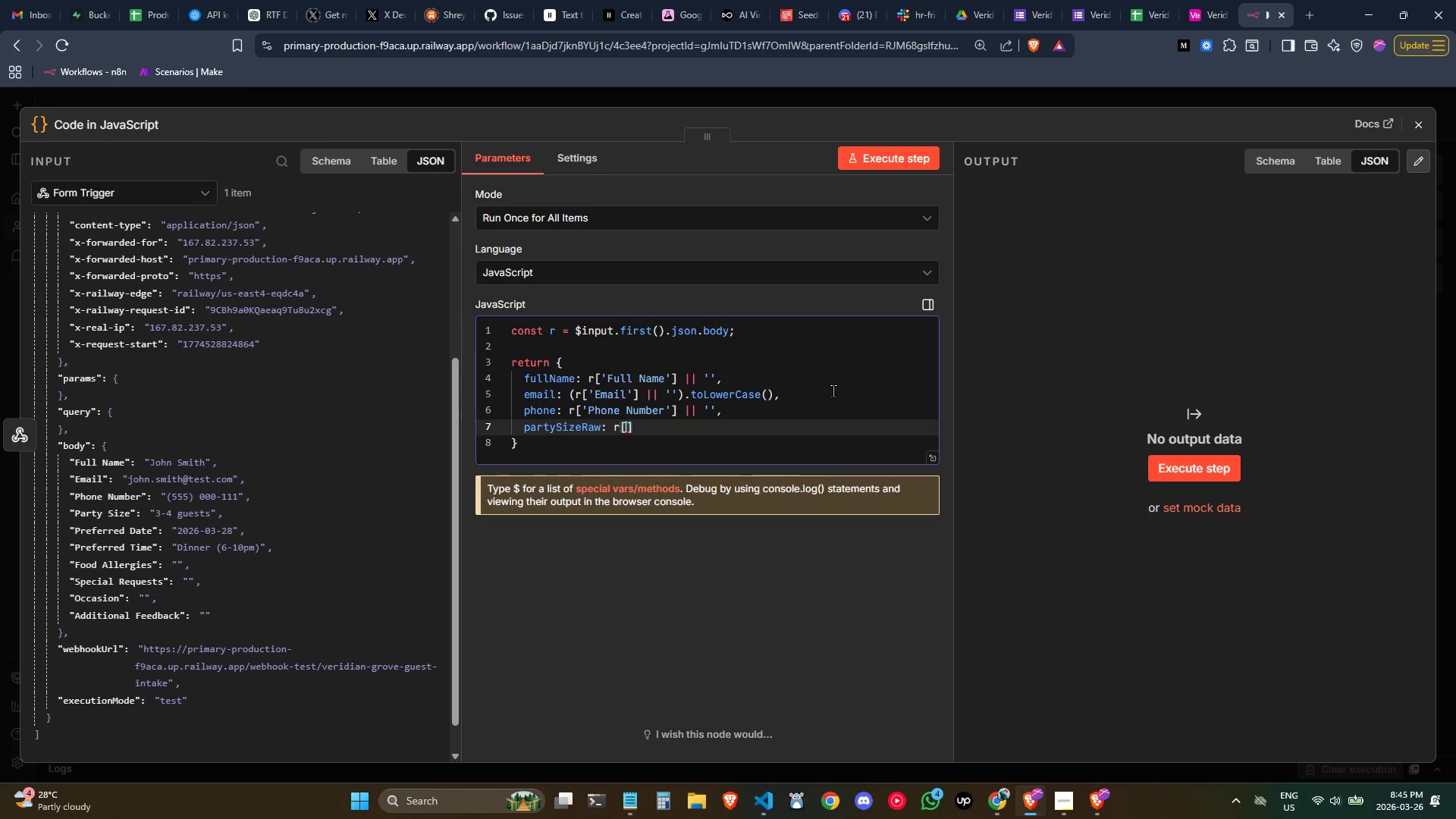 
key(Quote)
 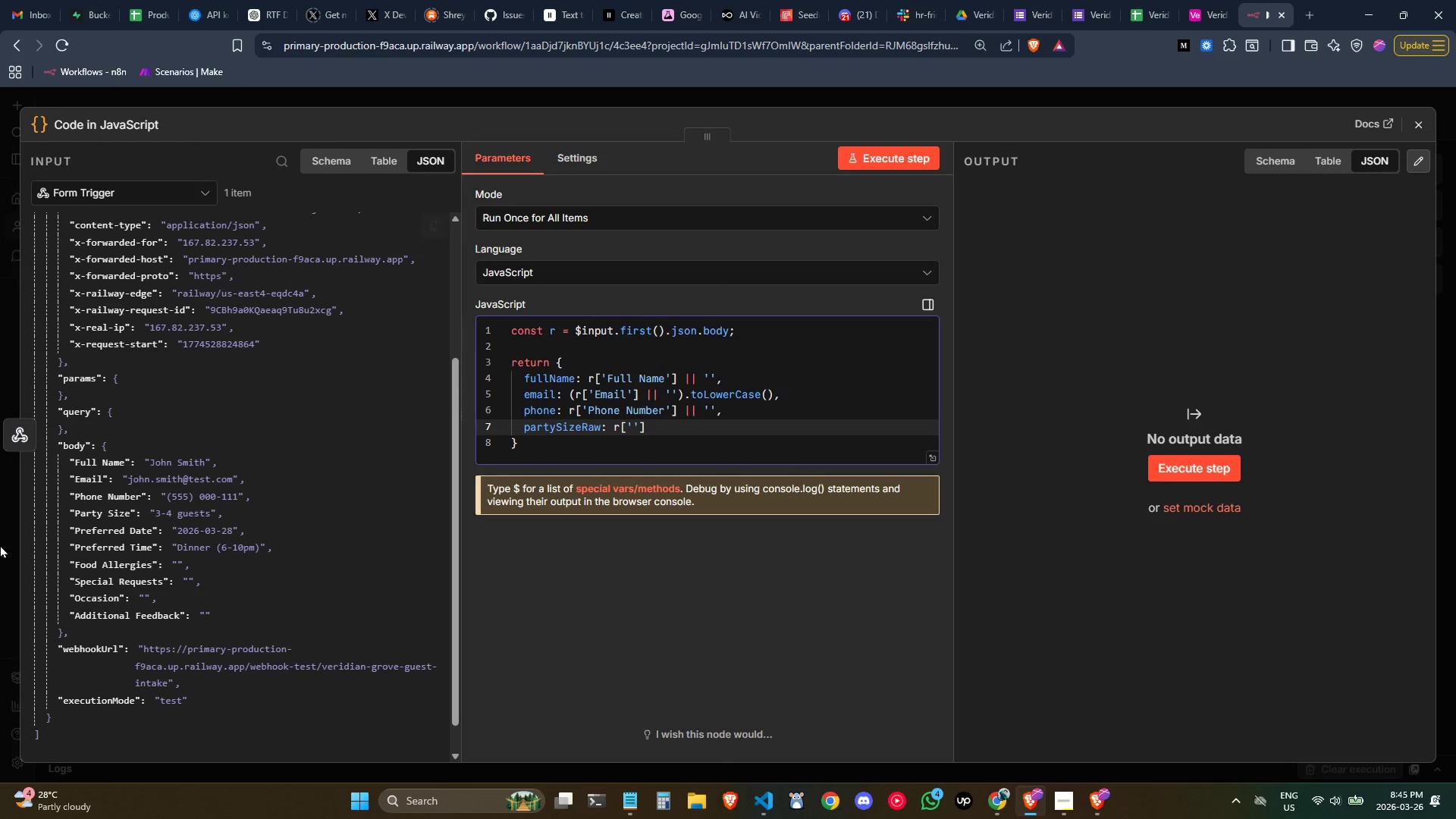 
wait(25.16)
 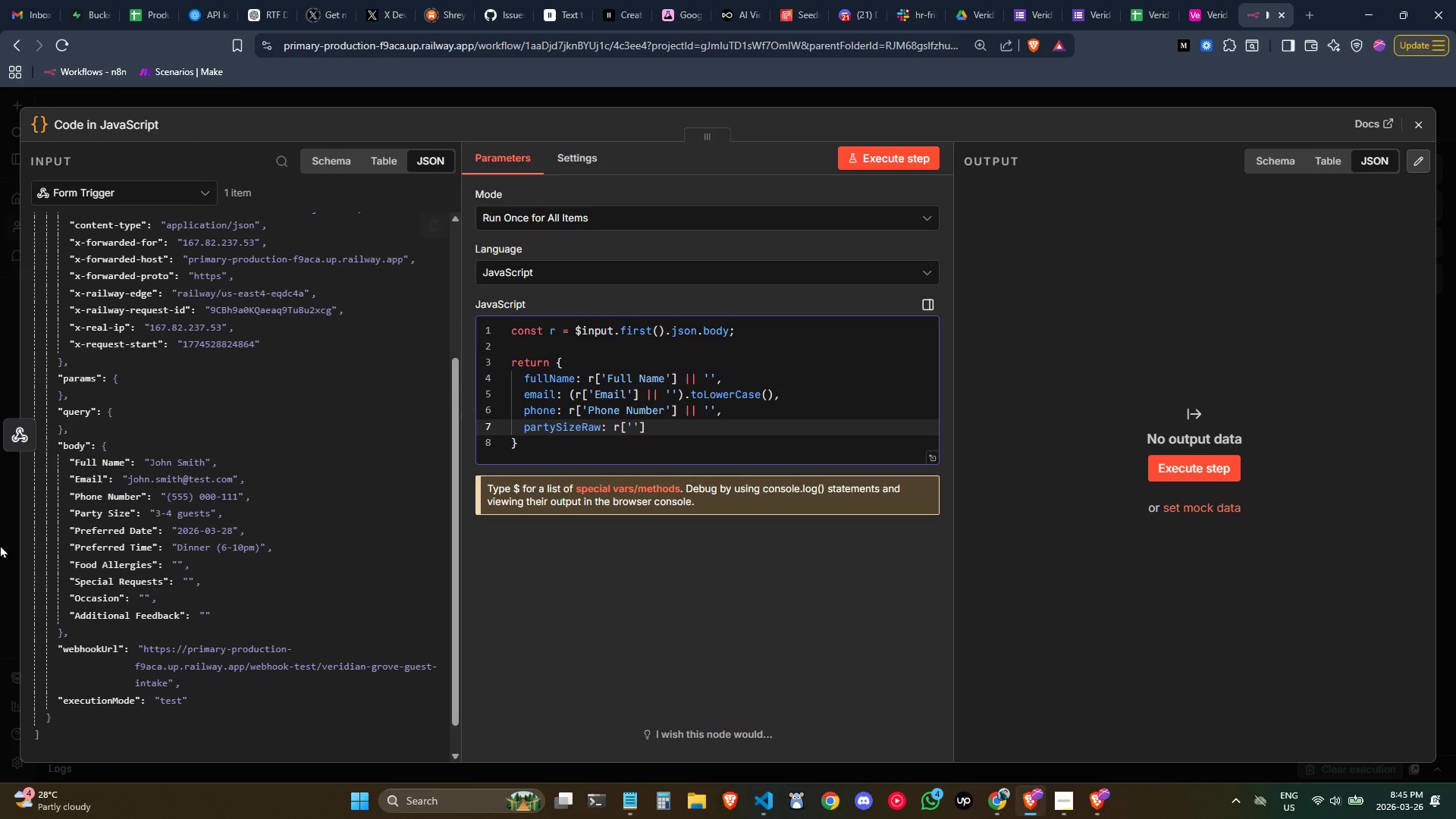 
type(Party Size)
 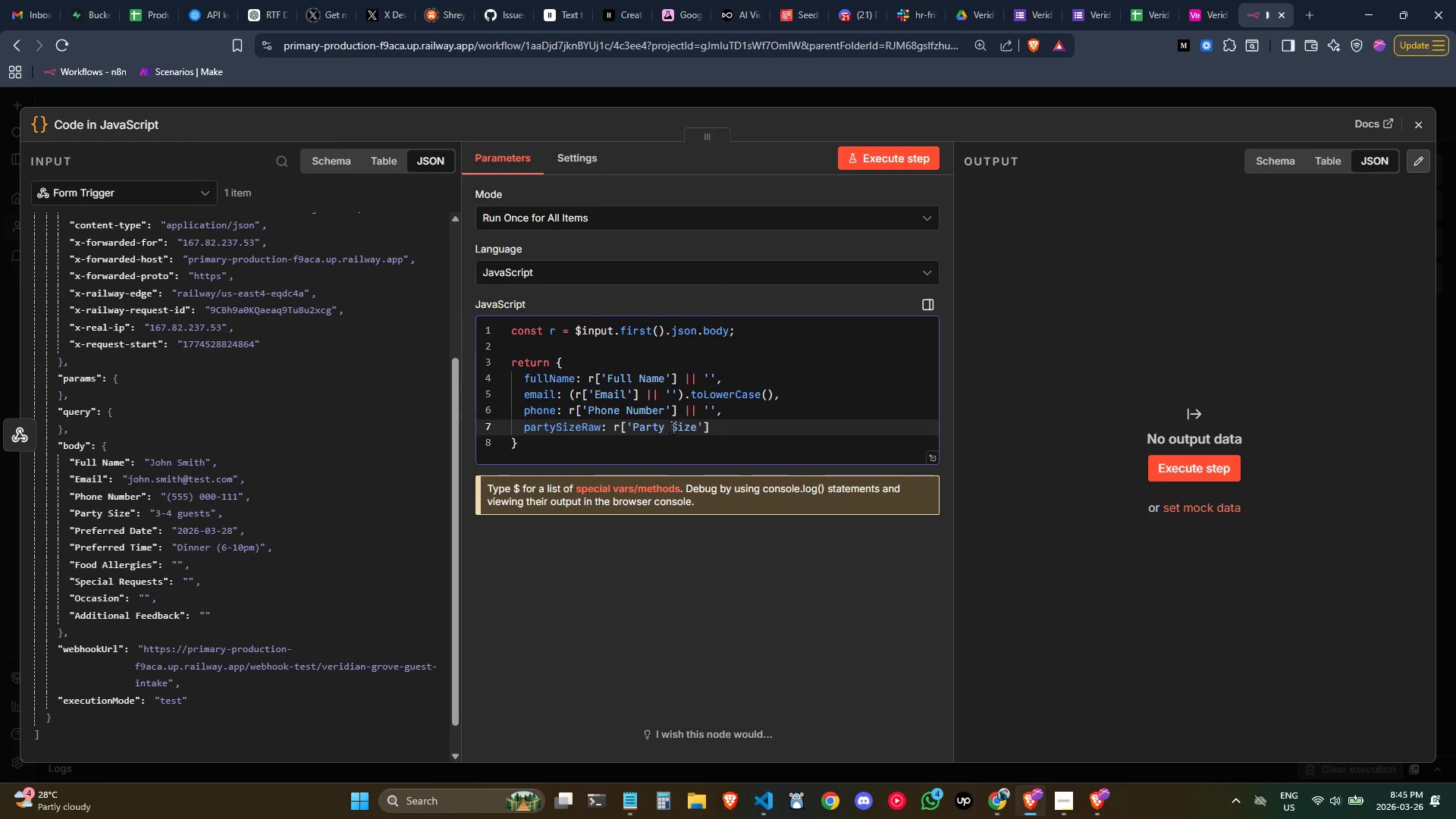 
key(ArrowRight)
 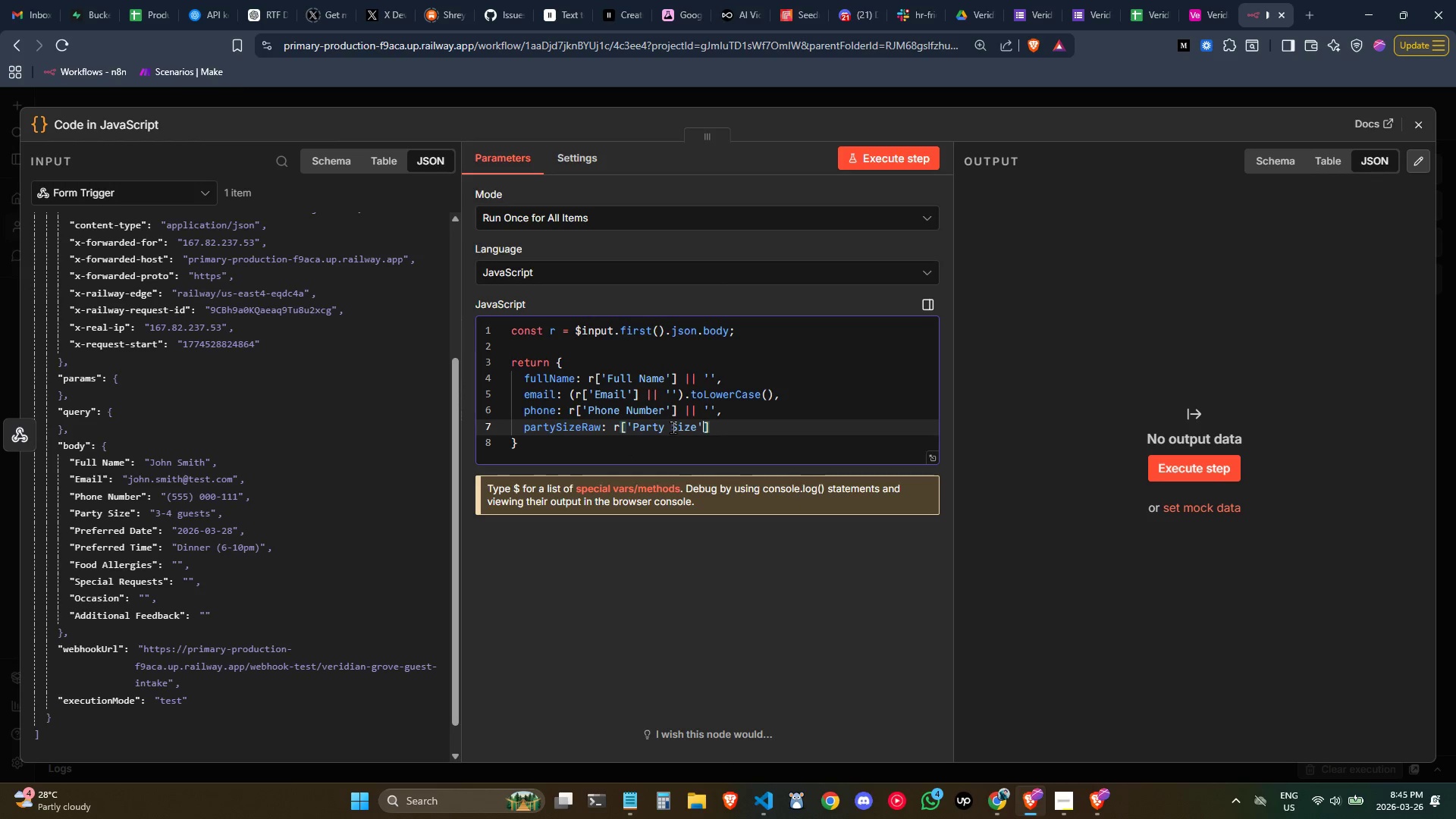 
key(ArrowRight)
 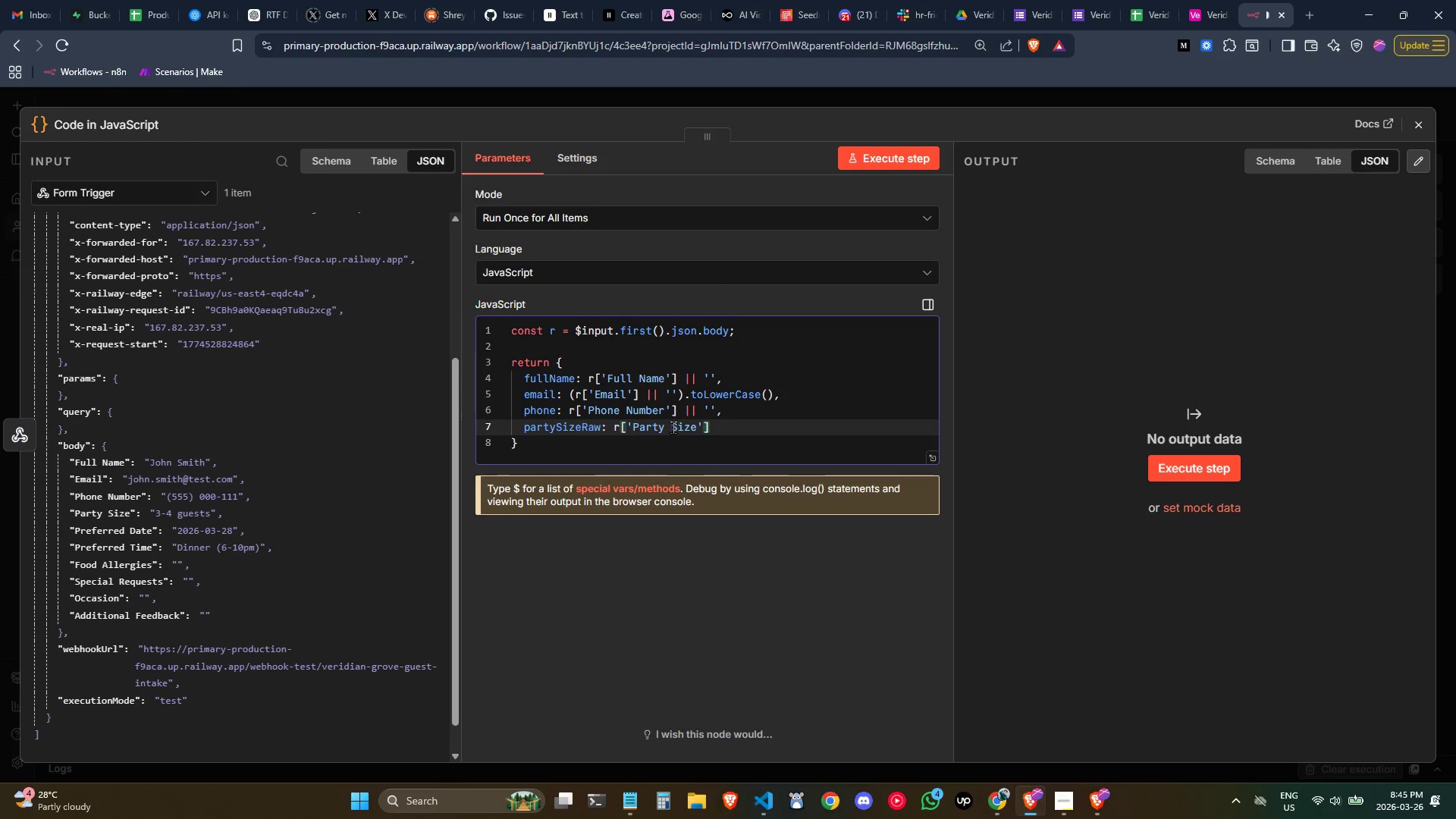 
key(Space)
 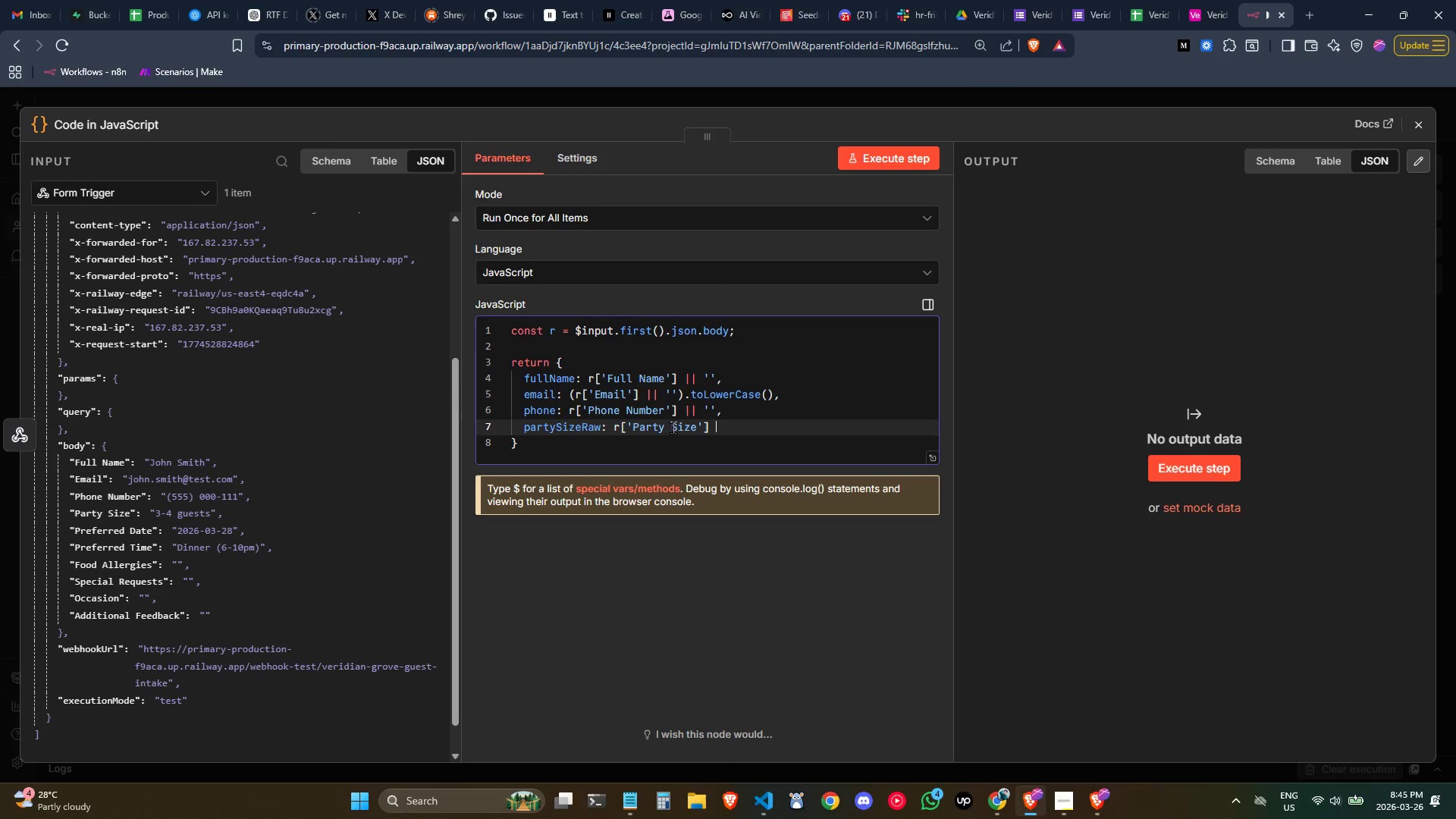 
hold_key(key=ShiftLeft, duration=0.75)
 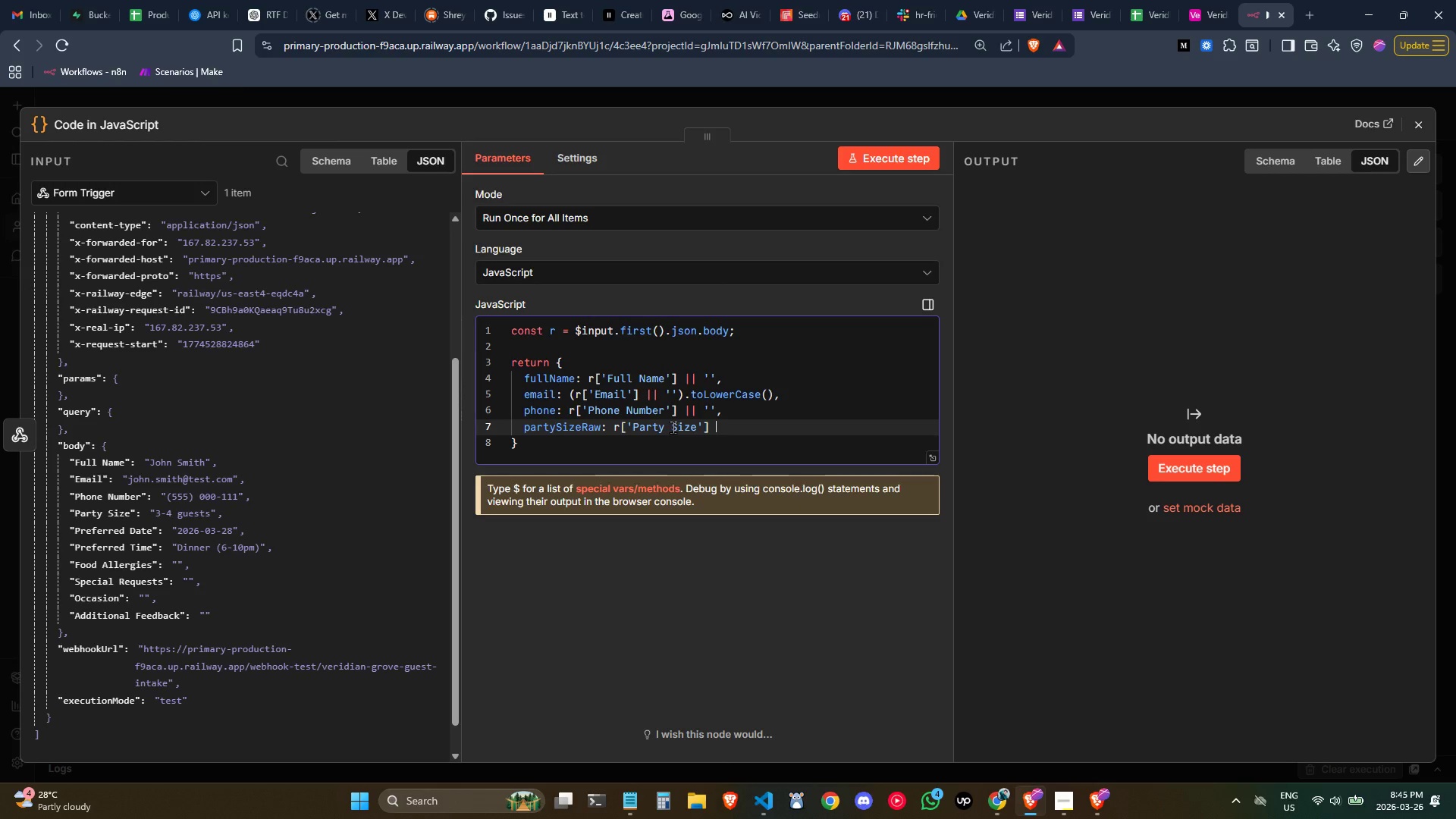 
key(Shift+Backslash)
 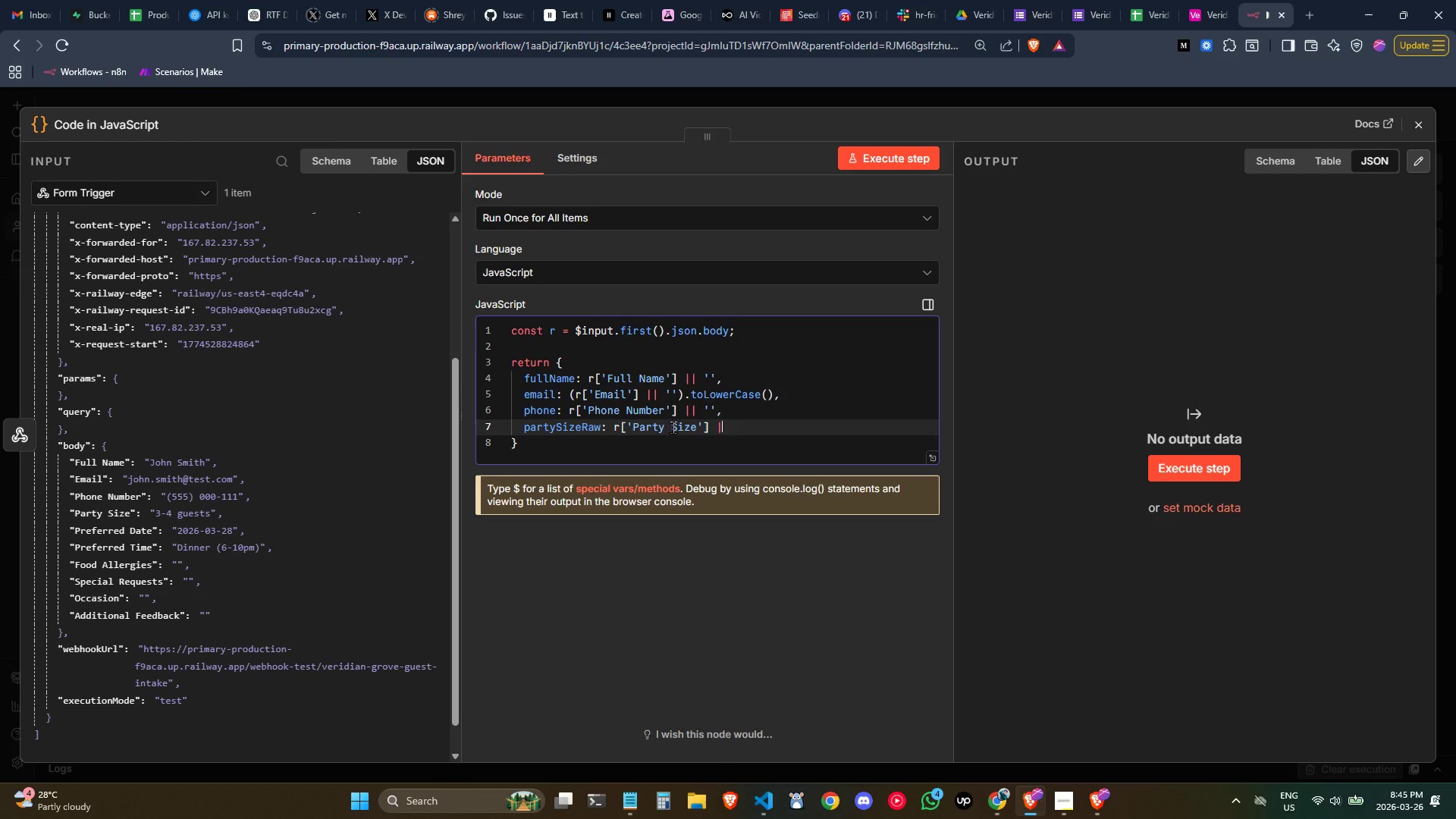 
key(Shift+Backslash)
 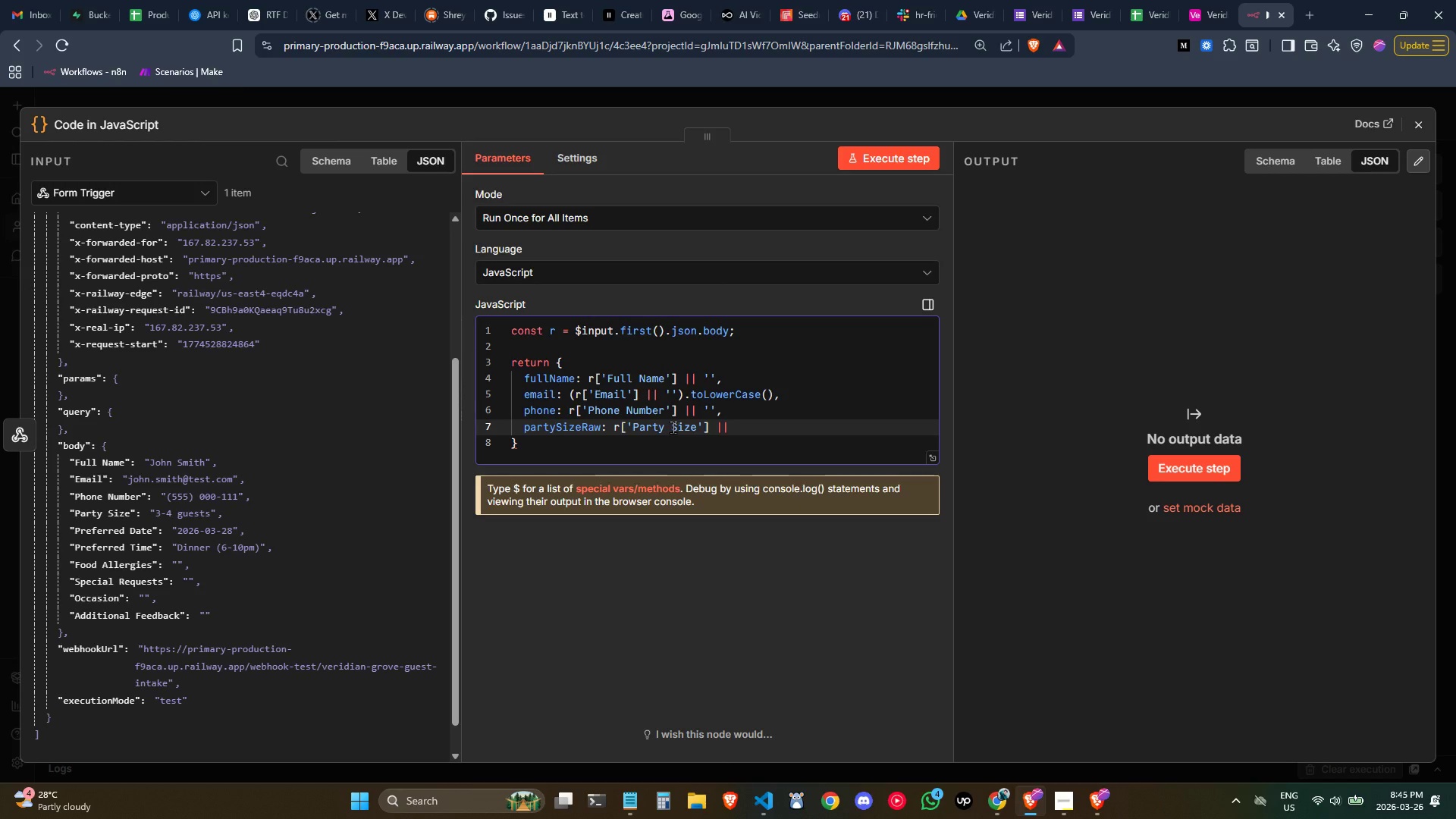 
wait(7.67)
 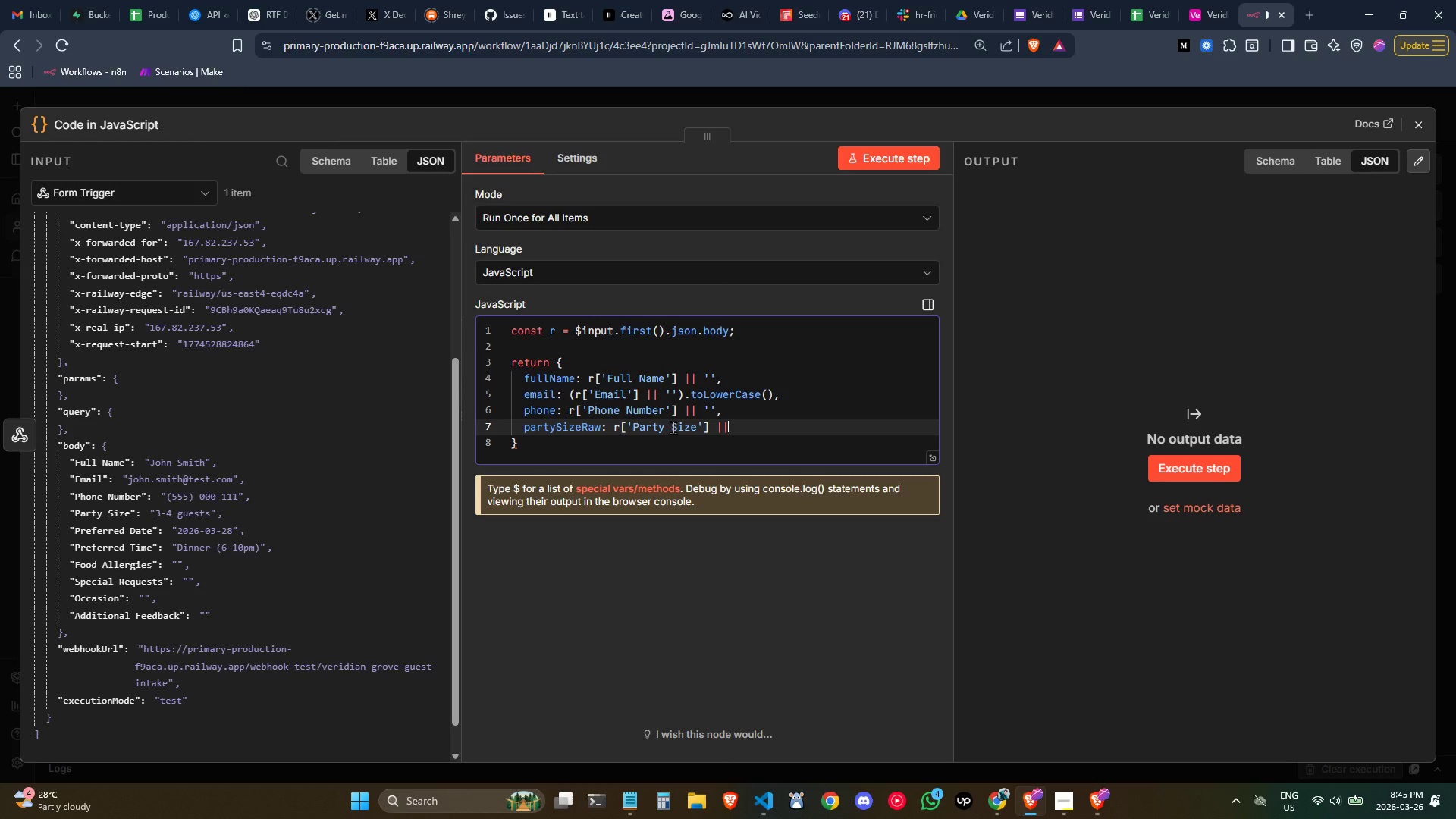 
key(Space)
 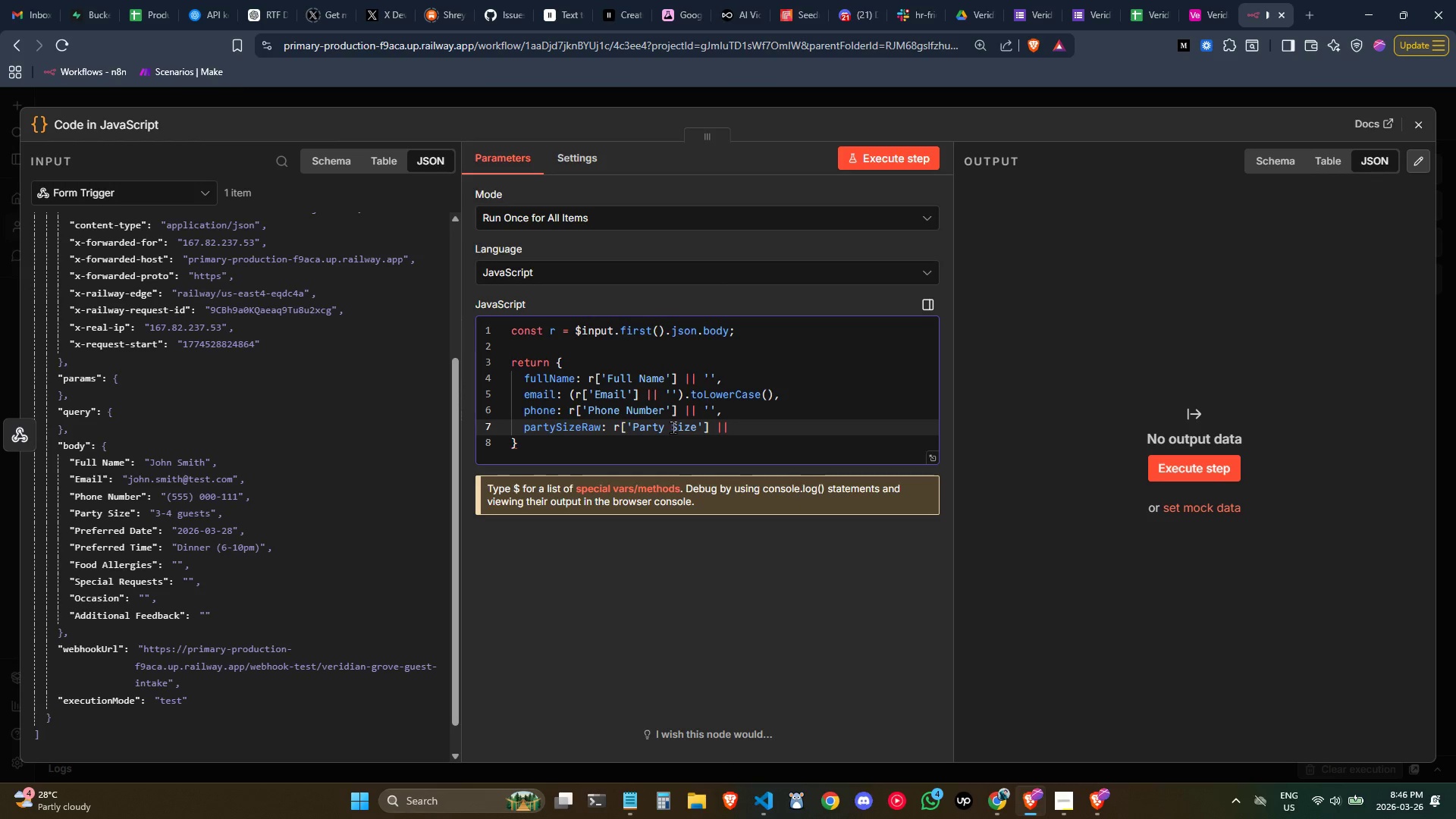 
key(Quote)
 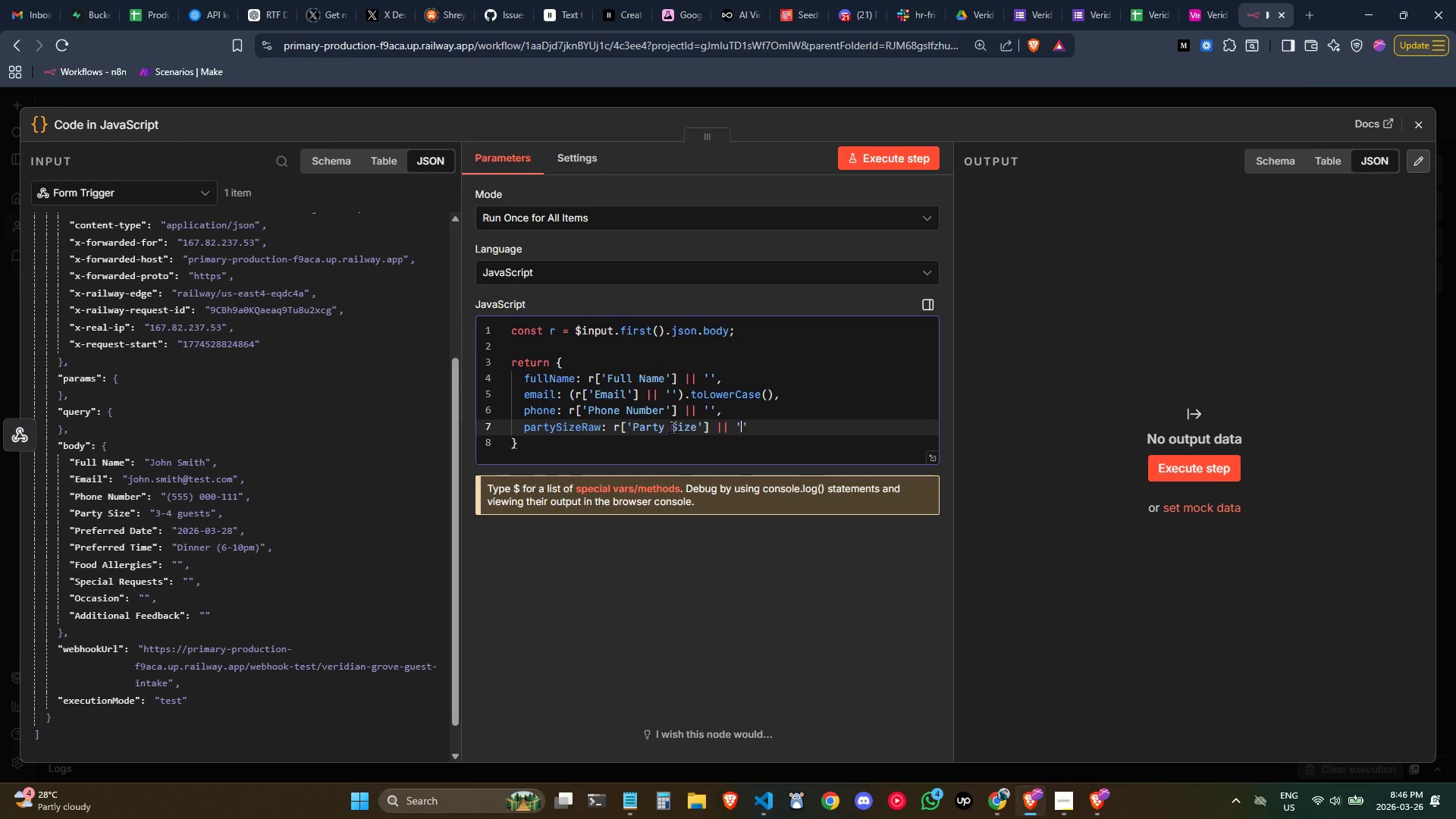 
key(Quote)
 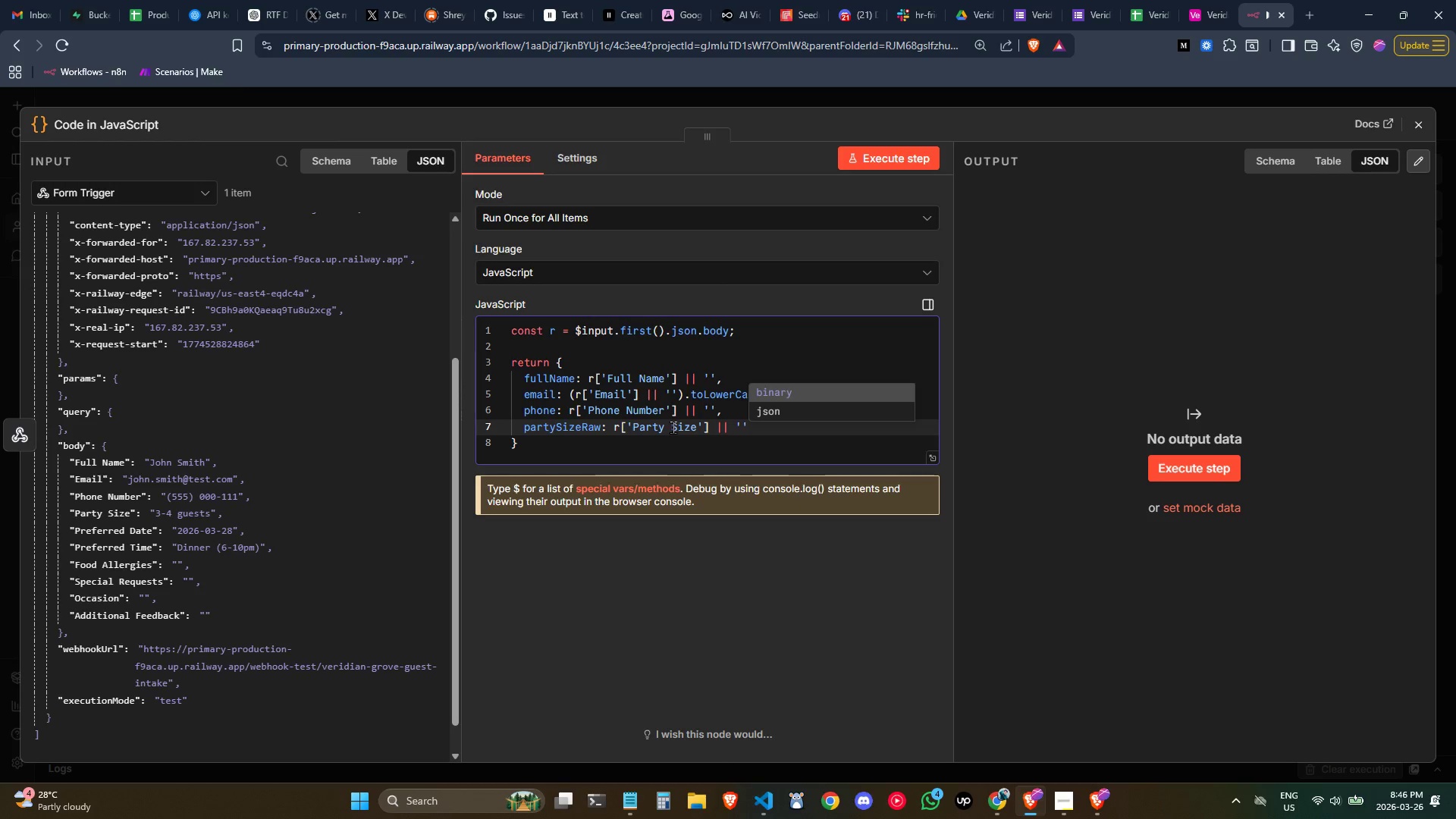 
key(Comma)
 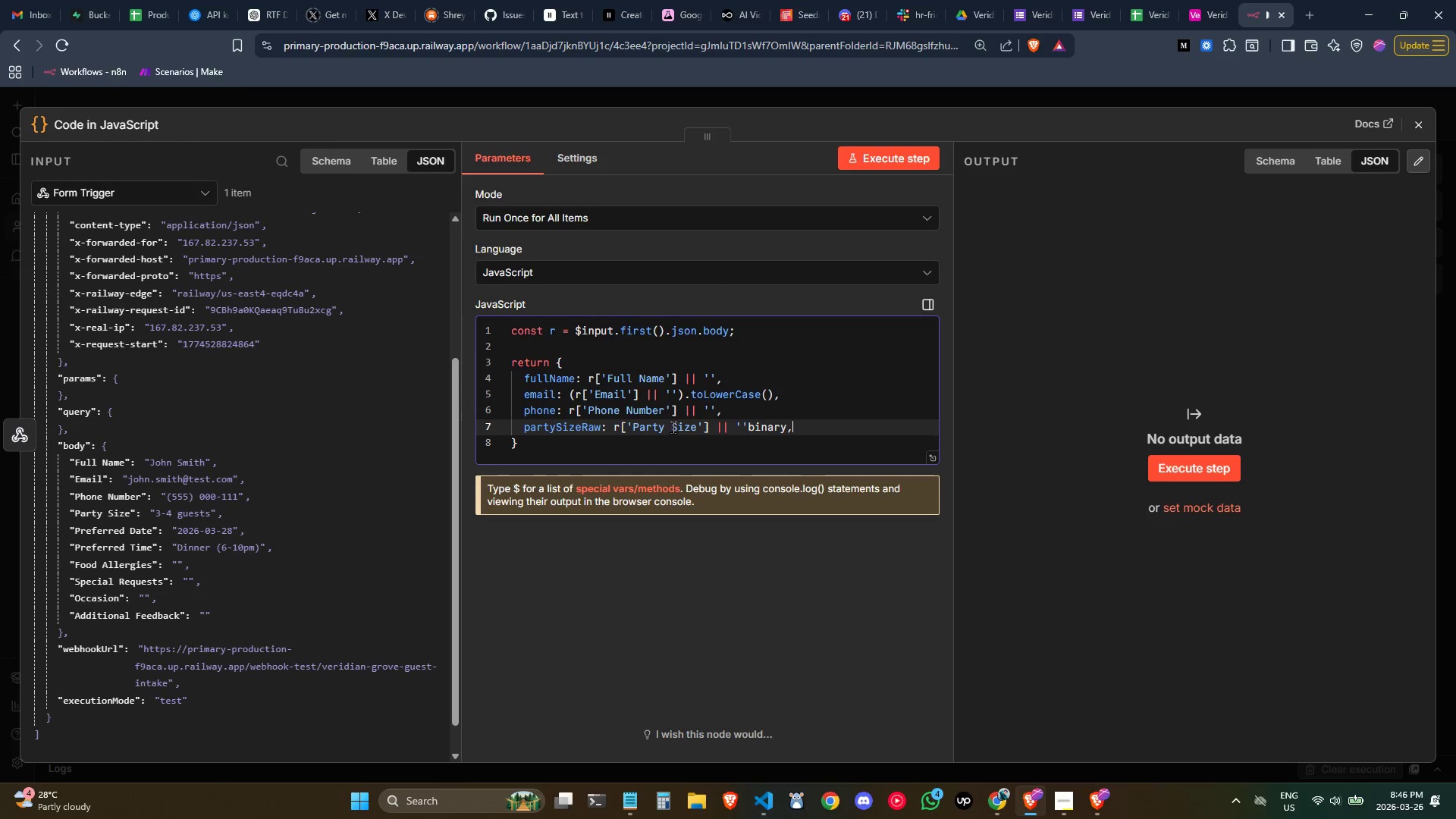 
key(Backspace)
 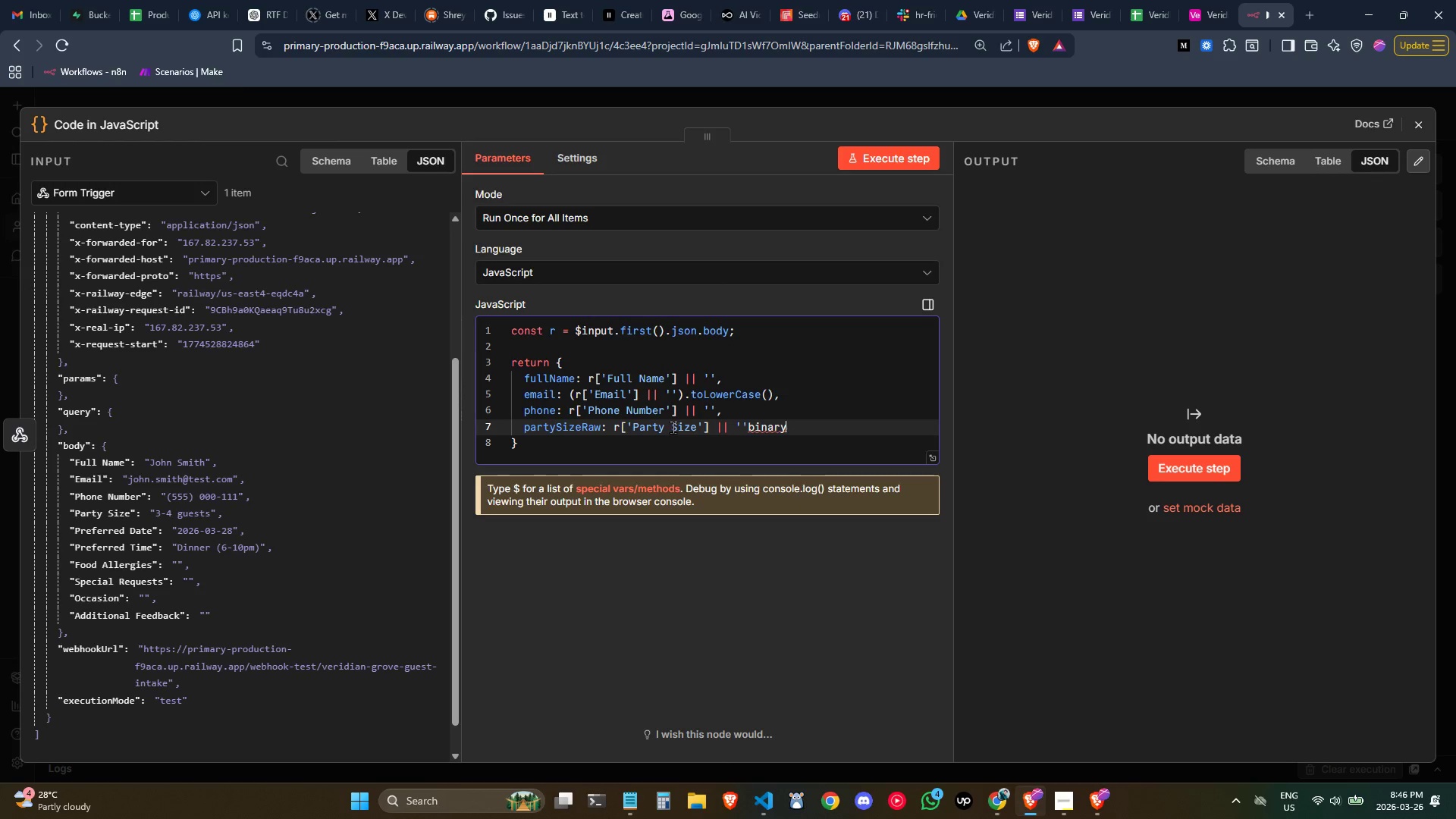 
key(Control+ControlLeft)
 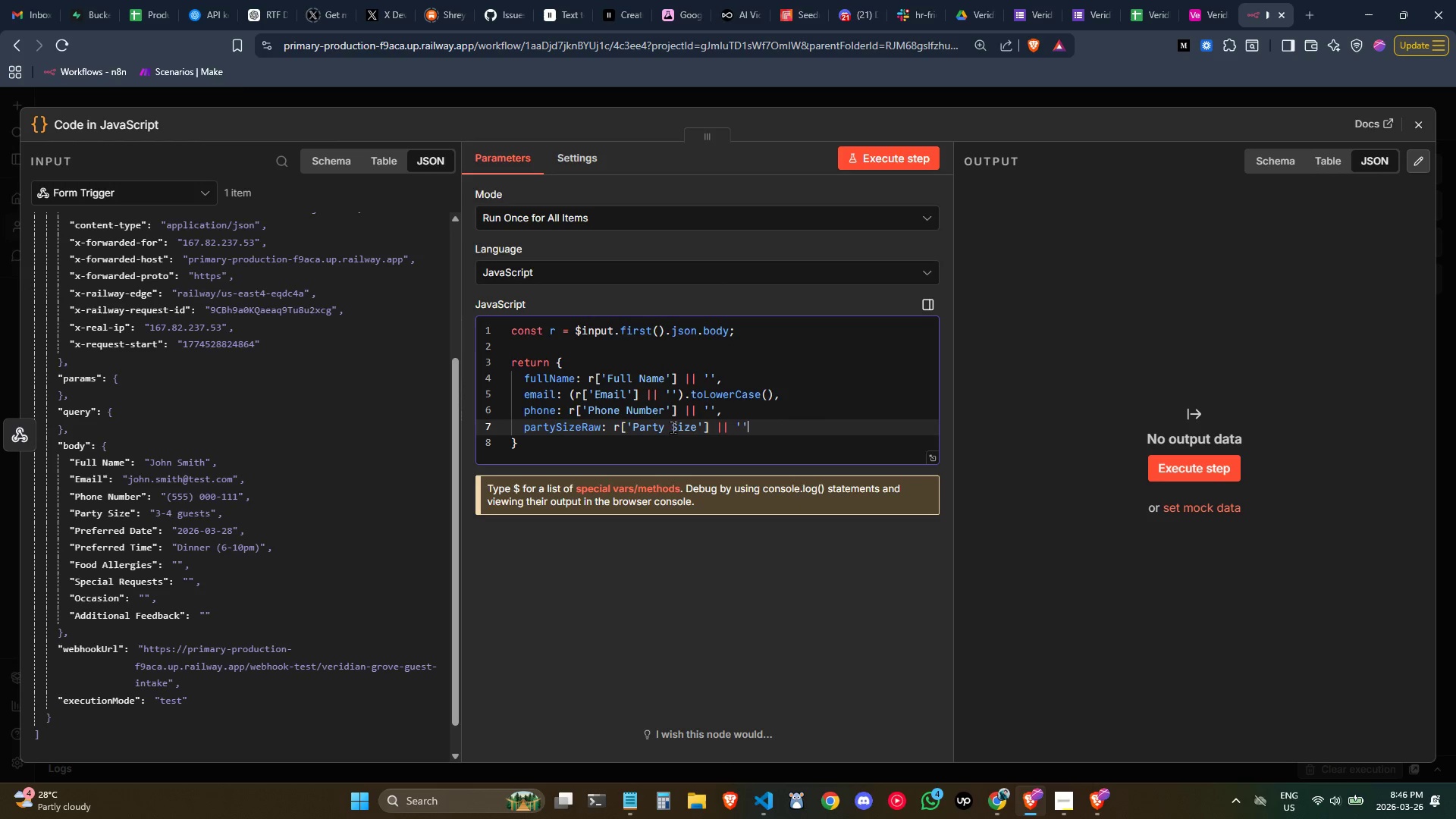 
key(Control+Backspace)
 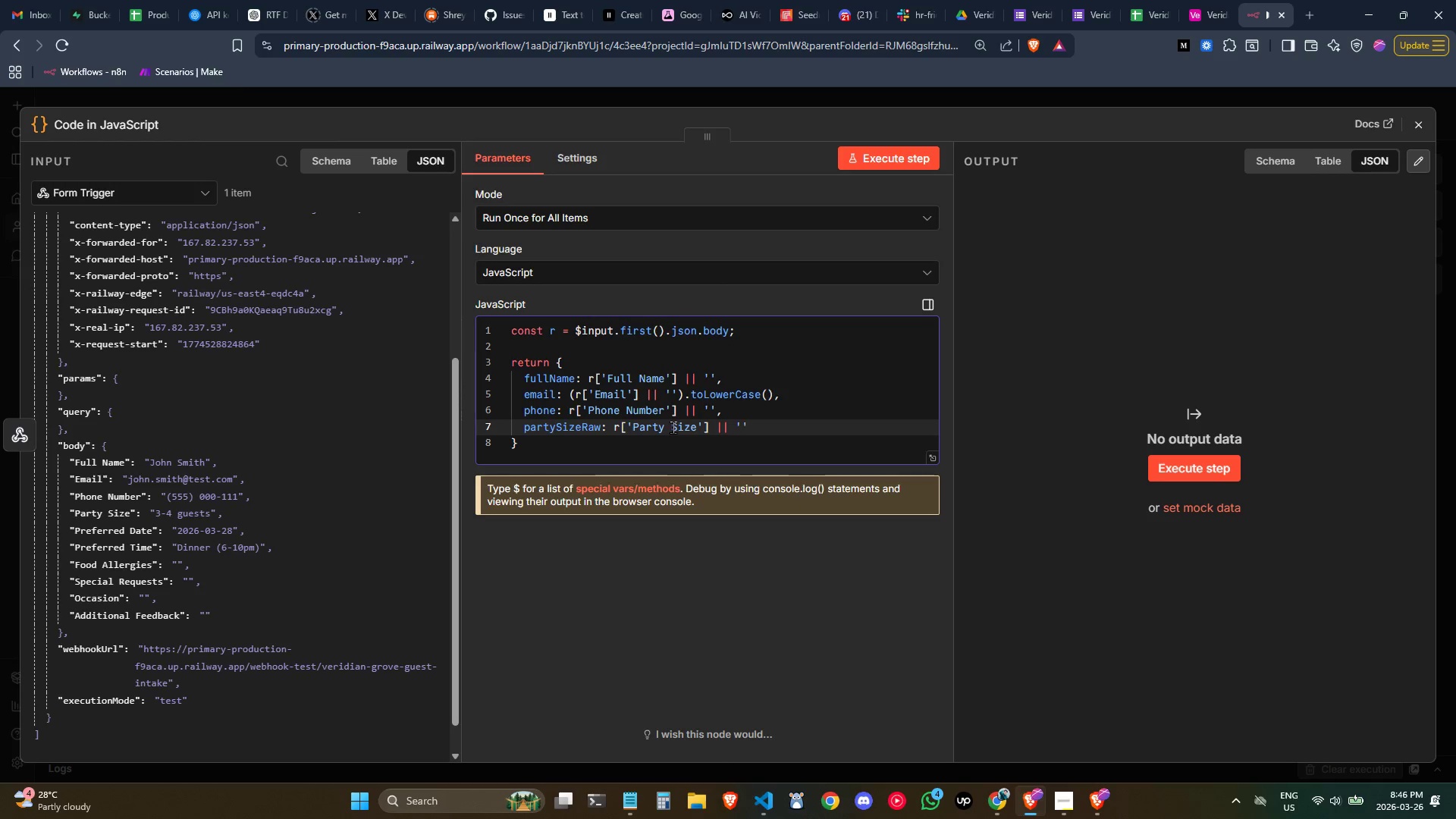 
key(Comma)
 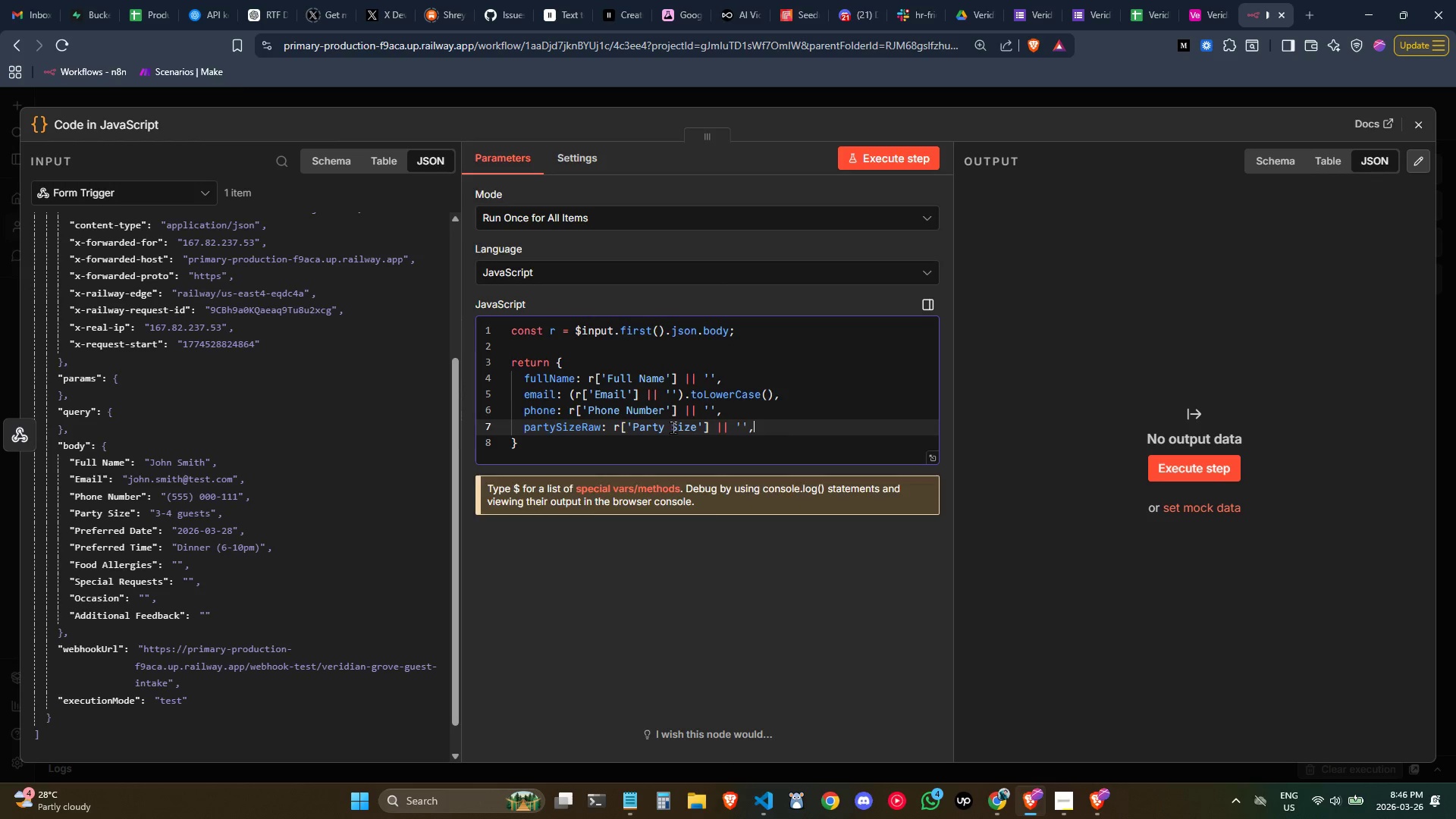 
key(Enter)
 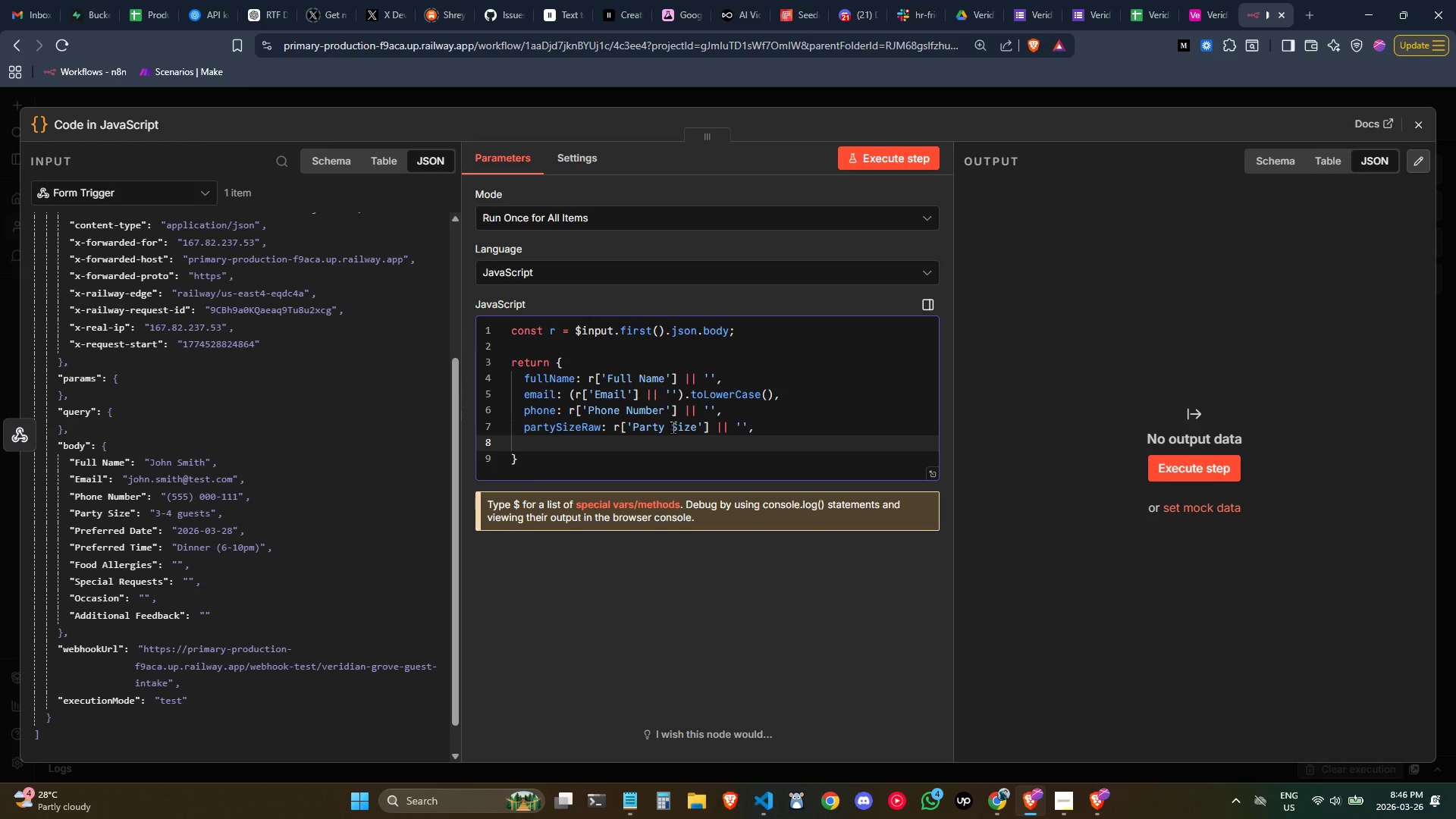 
type(pre)
key(Backspace)
key(Backspace)
type(e)
key(Backspace)
type(referred Date)
key(Backspace)
key(Backspace)
key(Backspace)
key(Backspace)
key(Backspace)
type(Date: r['Preferred Date)
 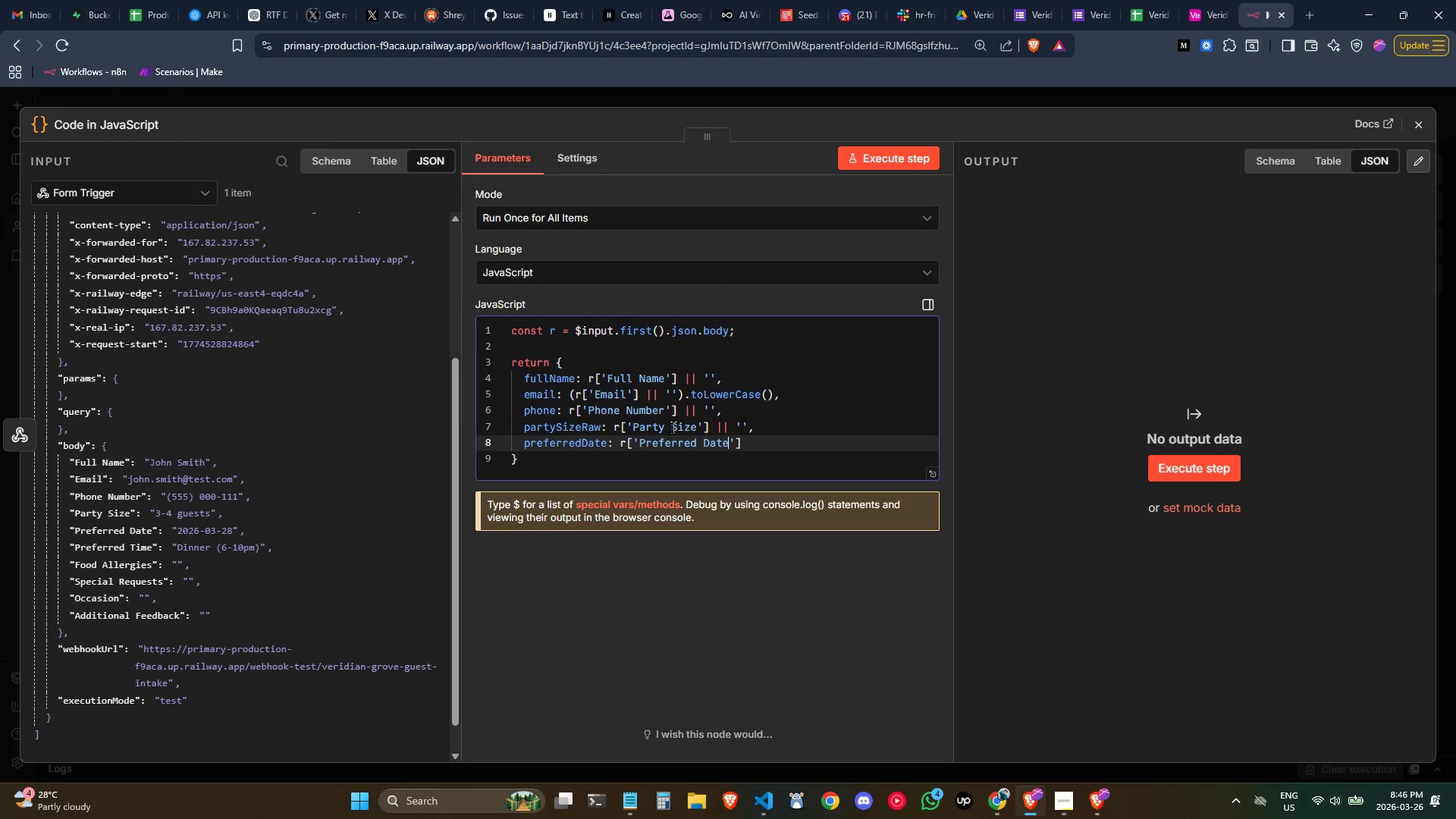 
key(ArrowRight)
 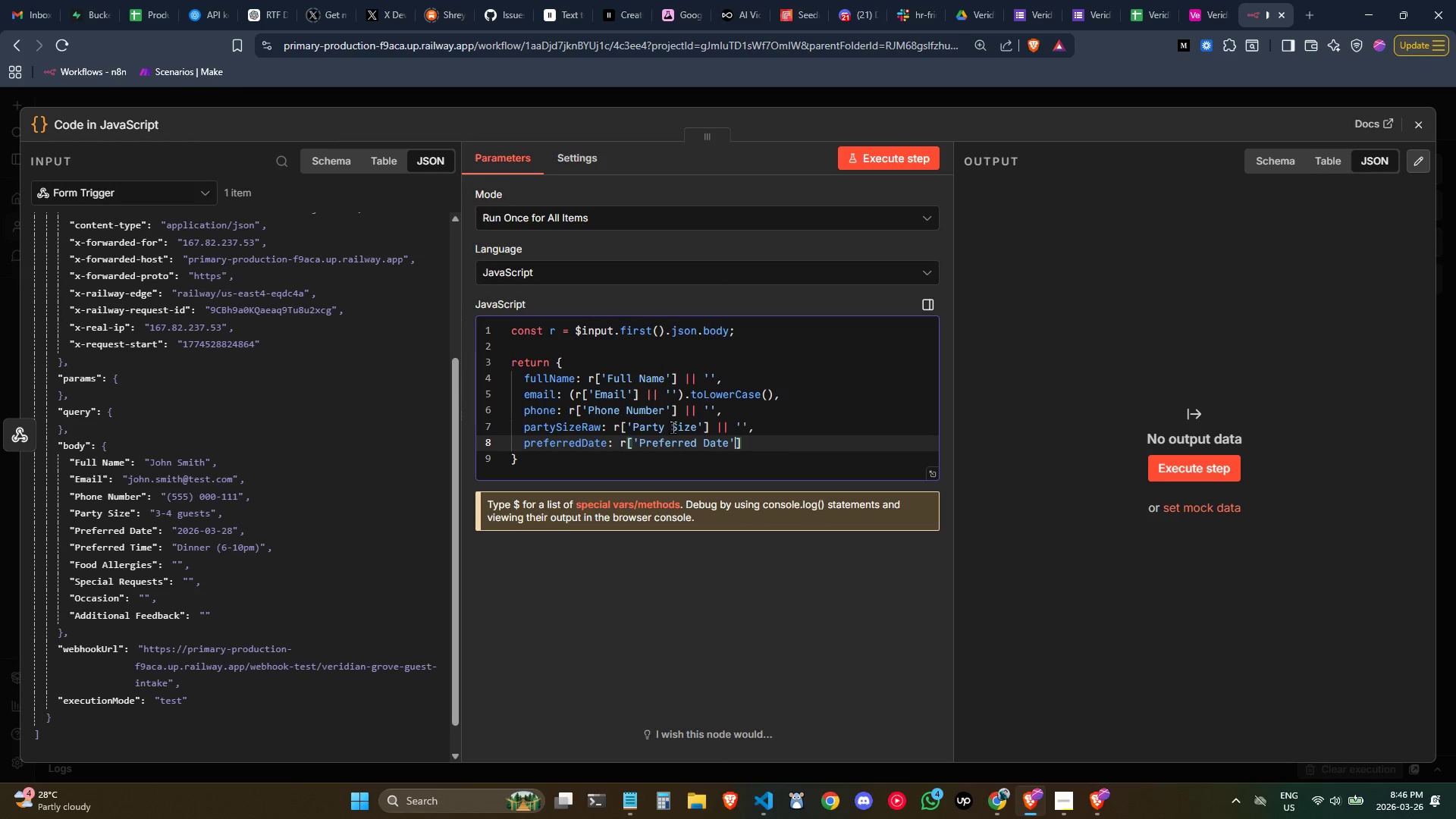 
key(ArrowRight)
 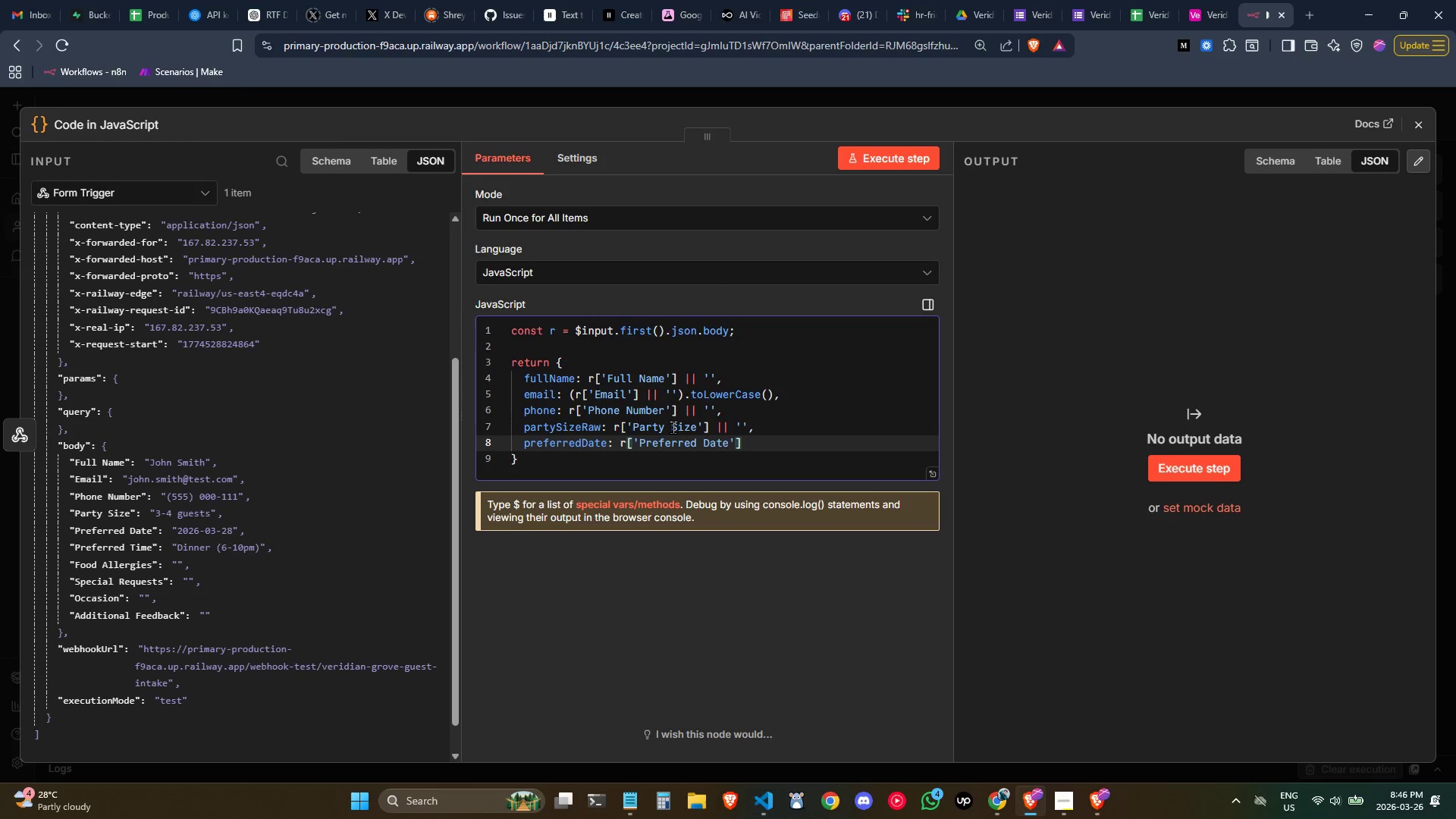 
key(ArrowRight)
 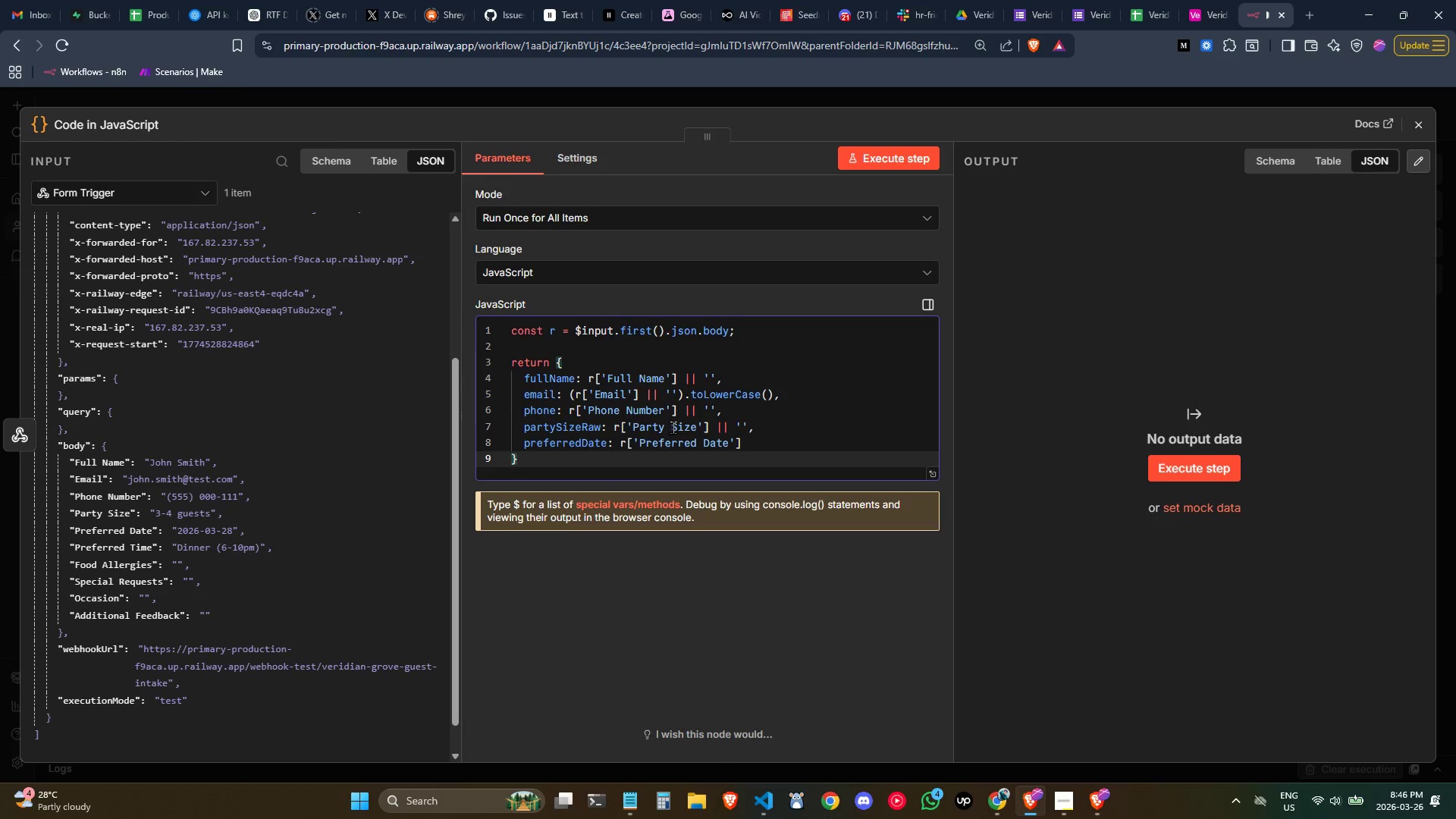 
key(ArrowLeft)
 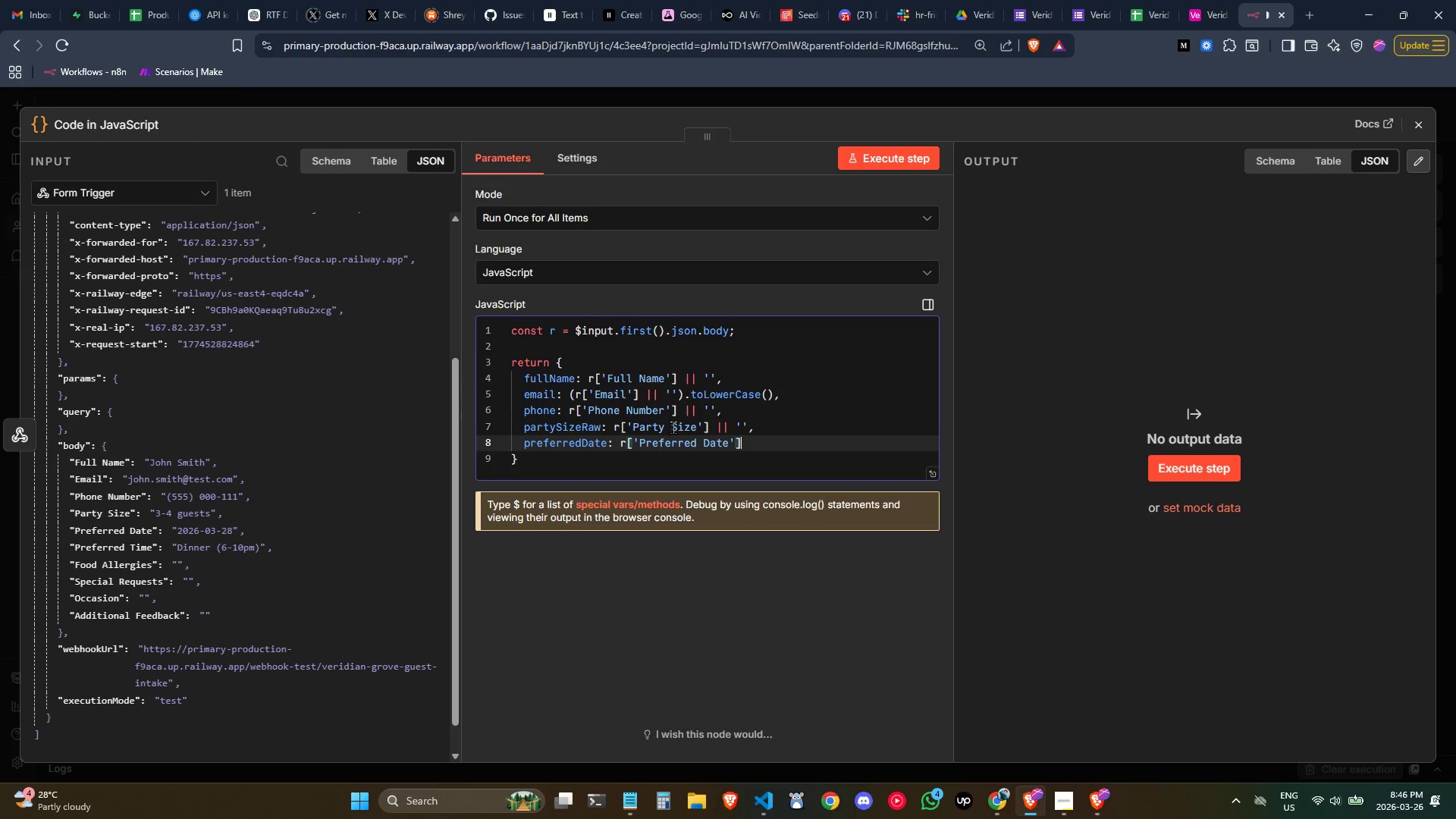 
key(Space)
 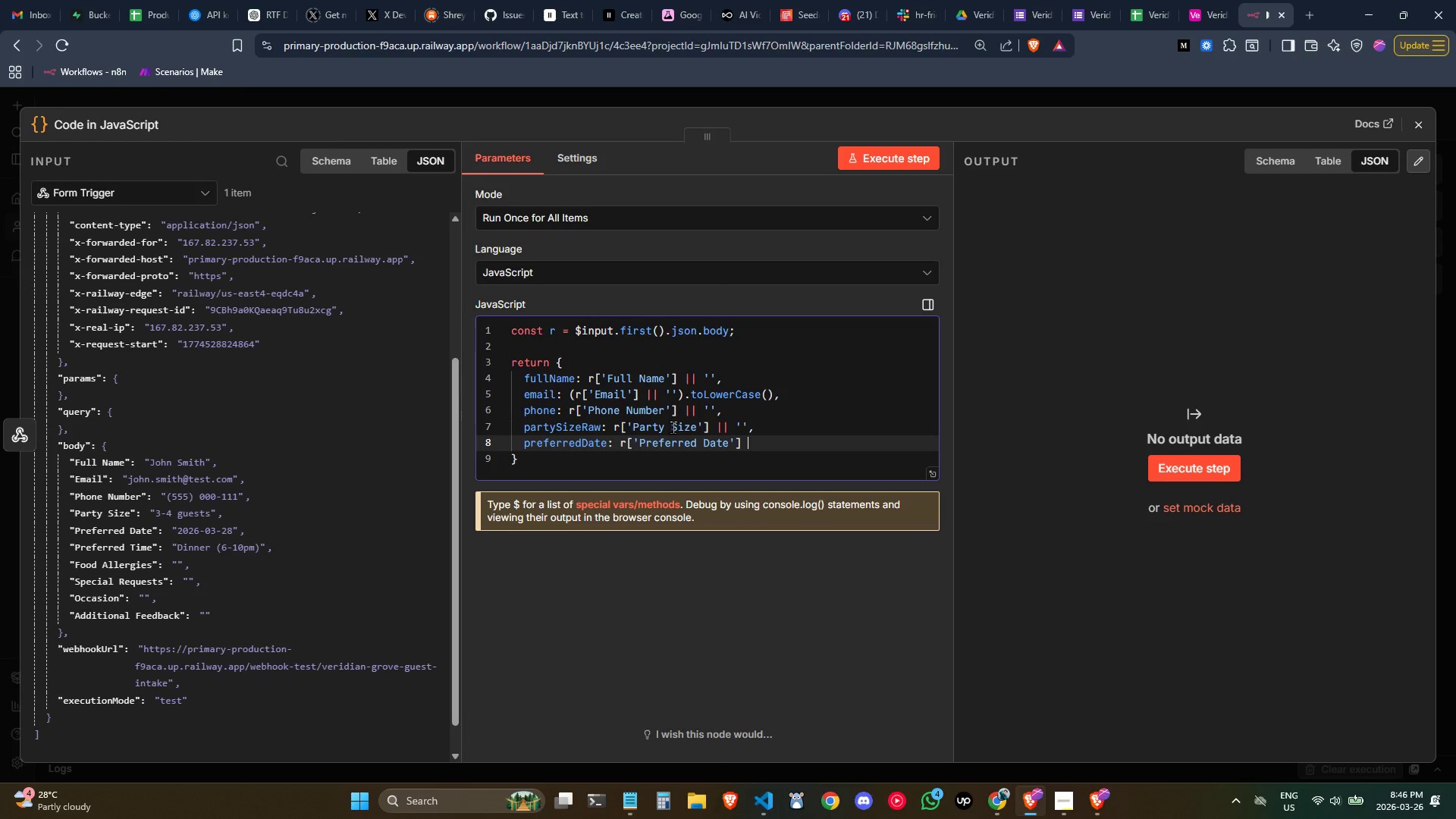 
key(Shift+Backslash)
 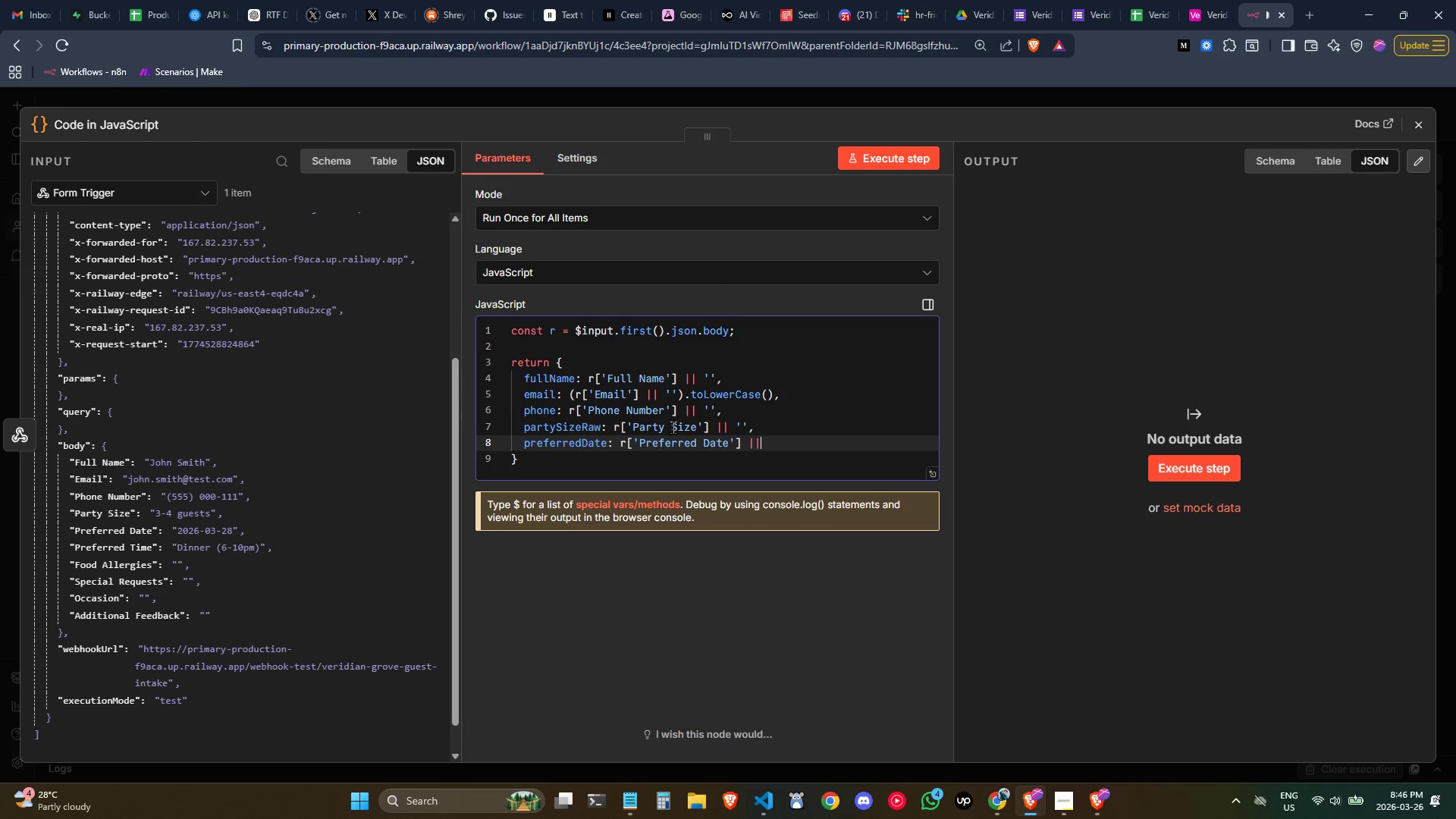 
key(Shift+Backslash)
 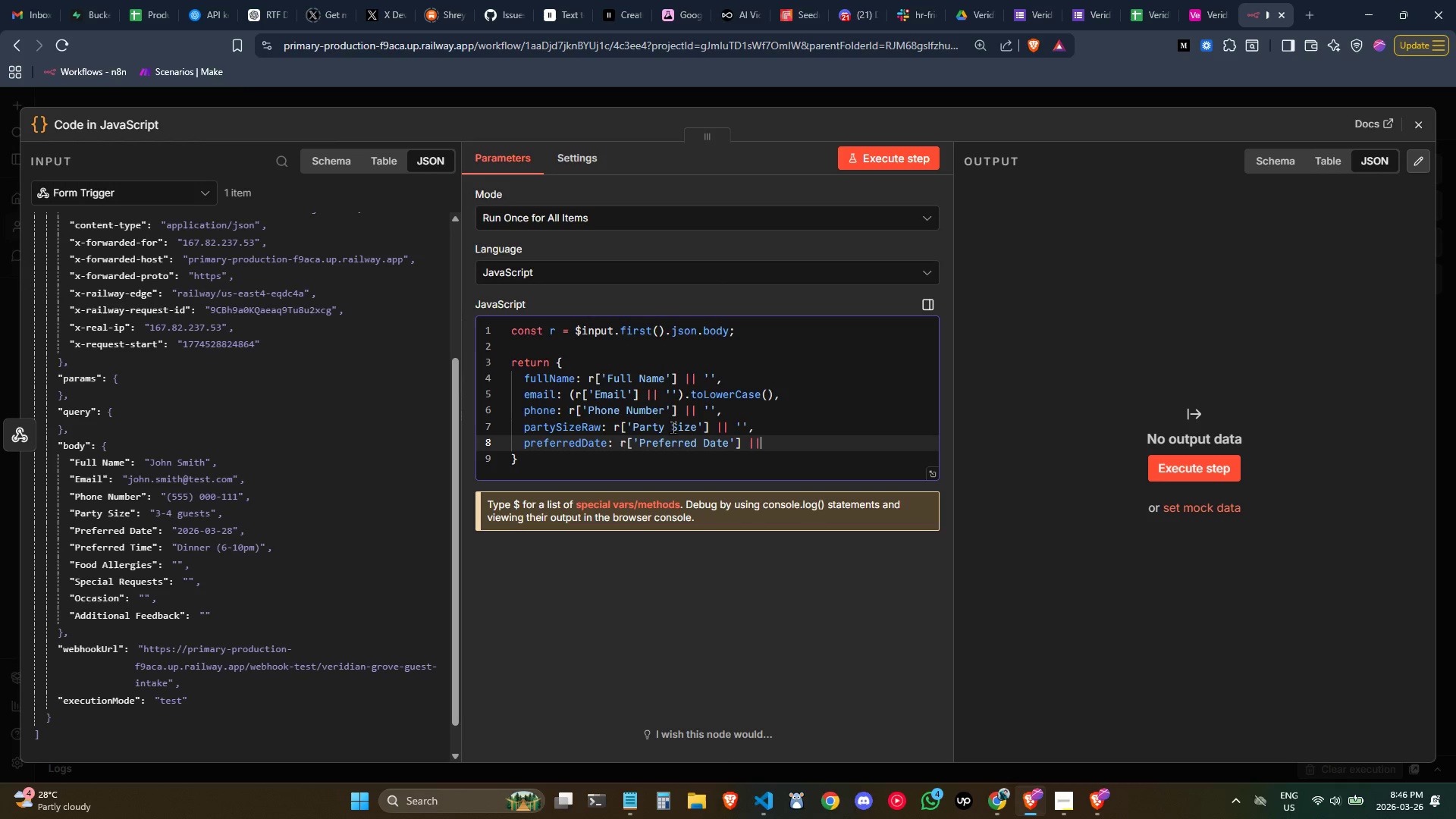 
key(Space)
 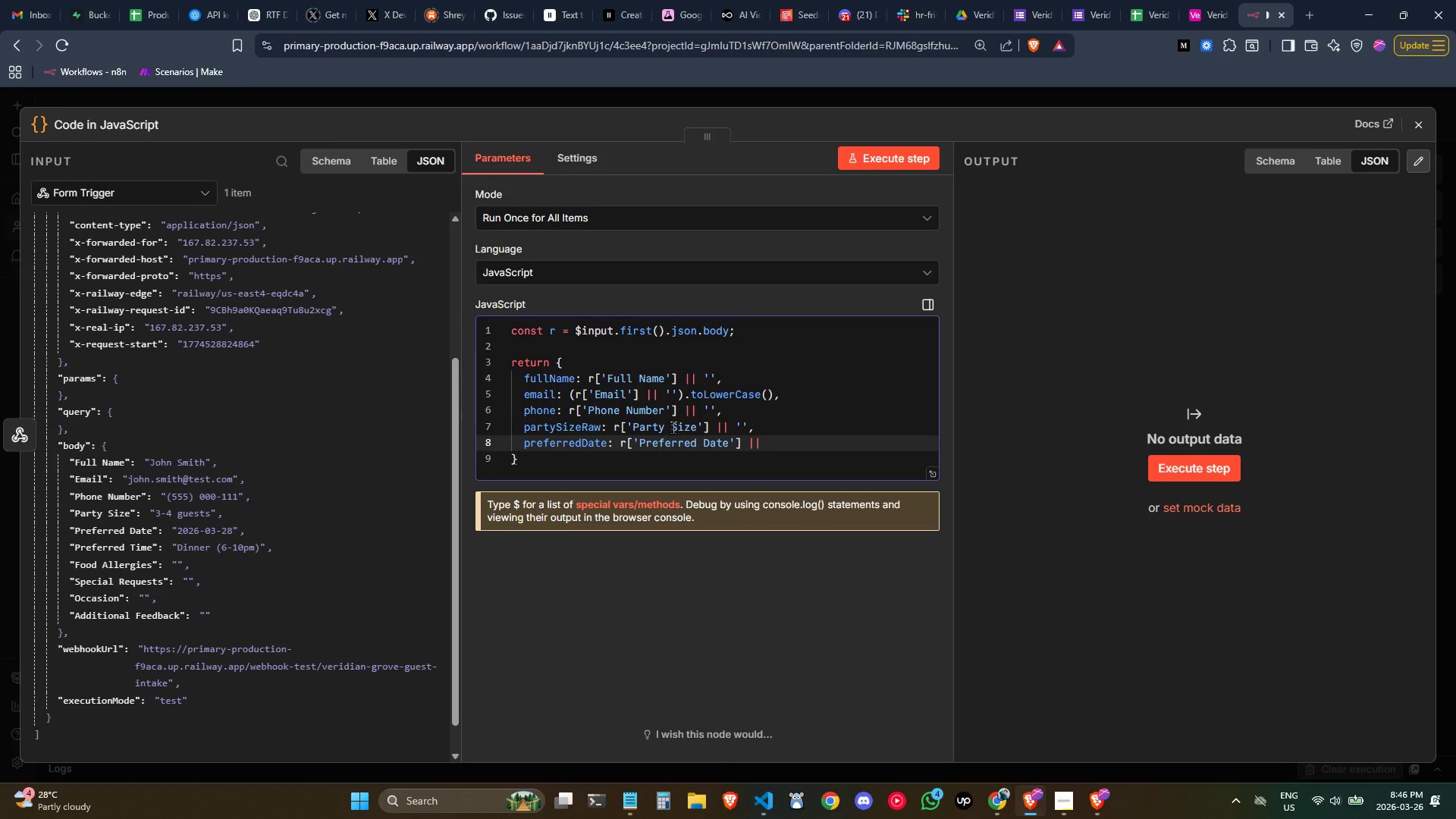 
key(Quote)
 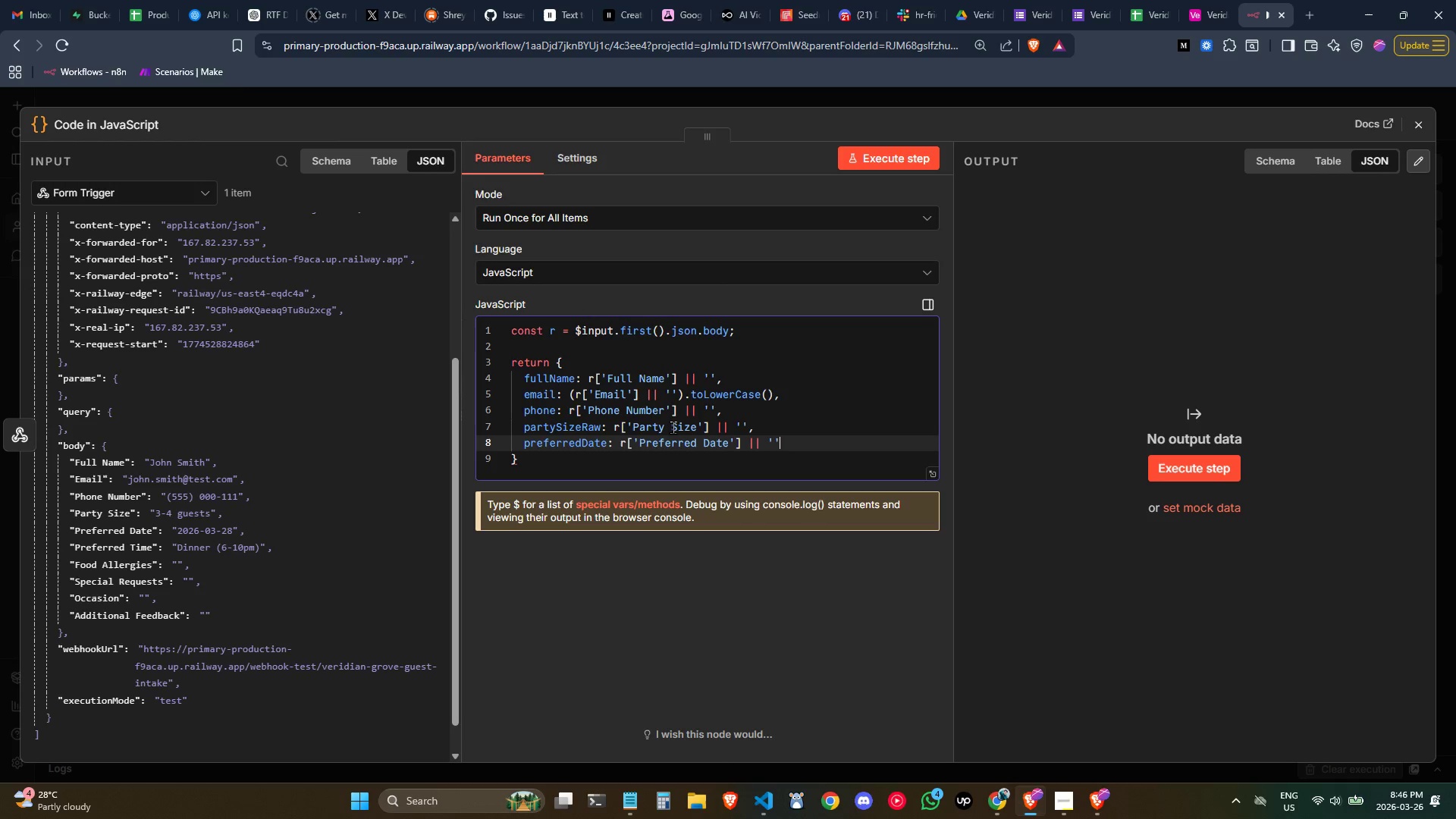 
key(Quote)
 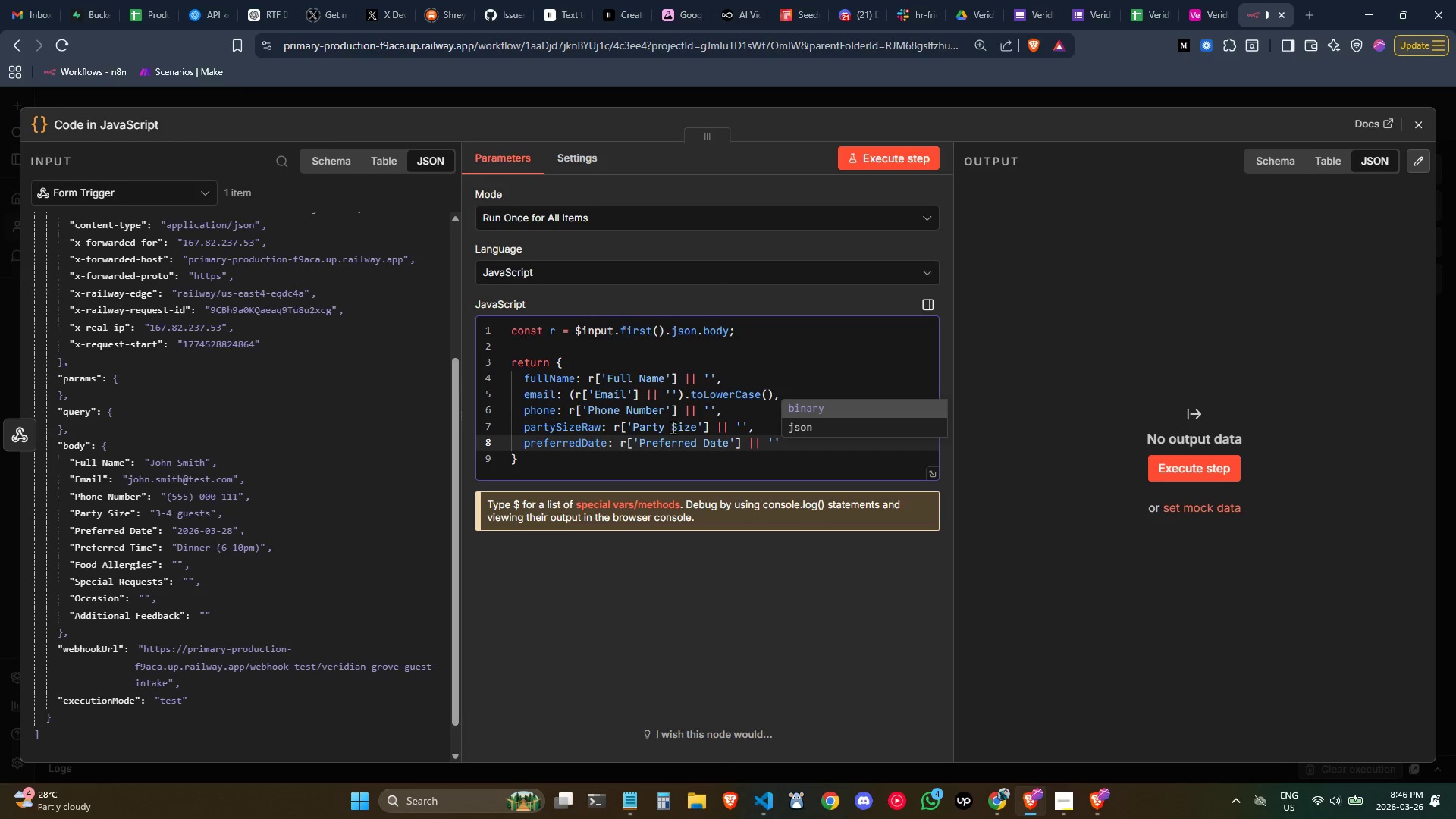 
key(Backspace)
 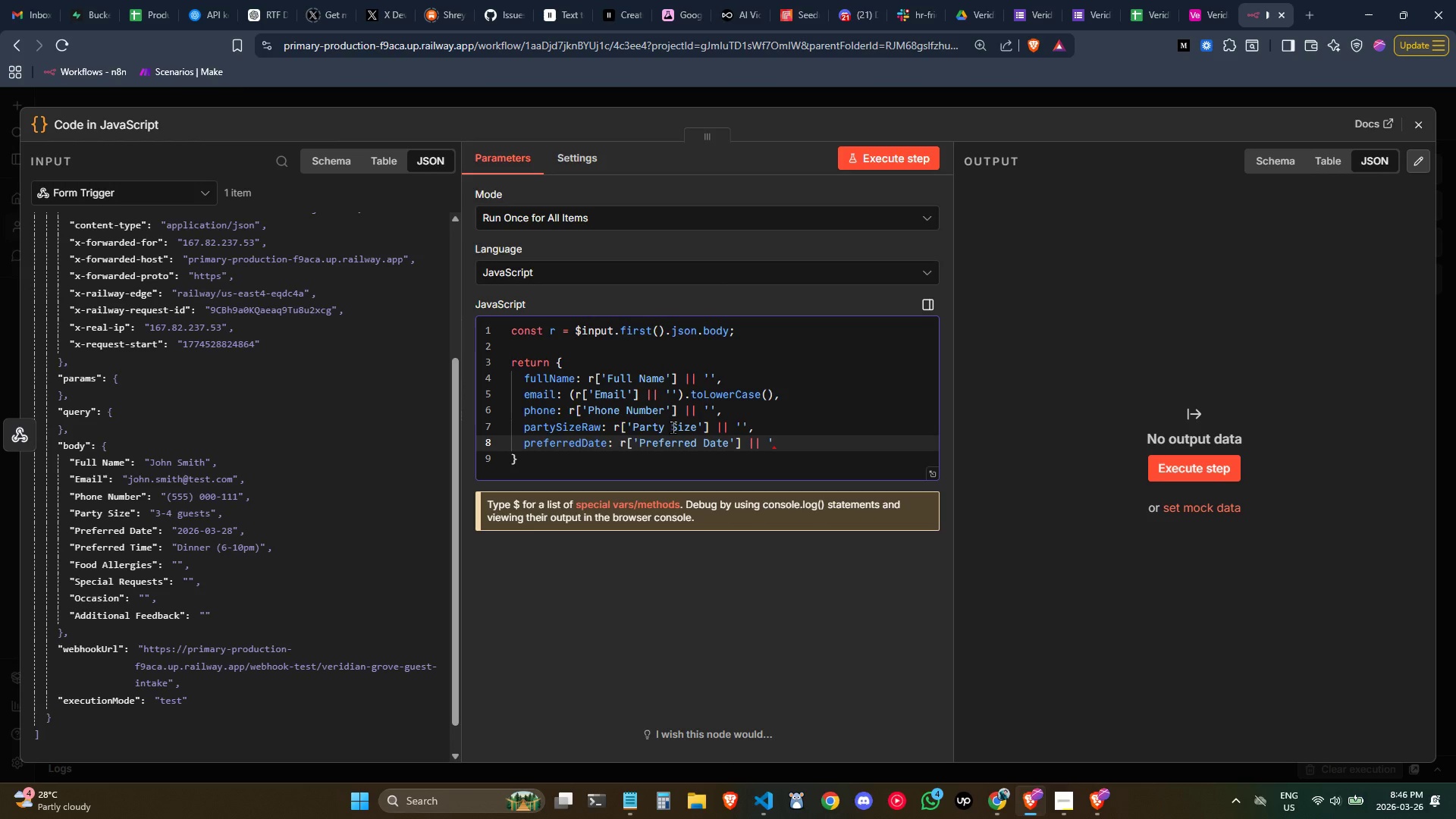 
key(Quote)
 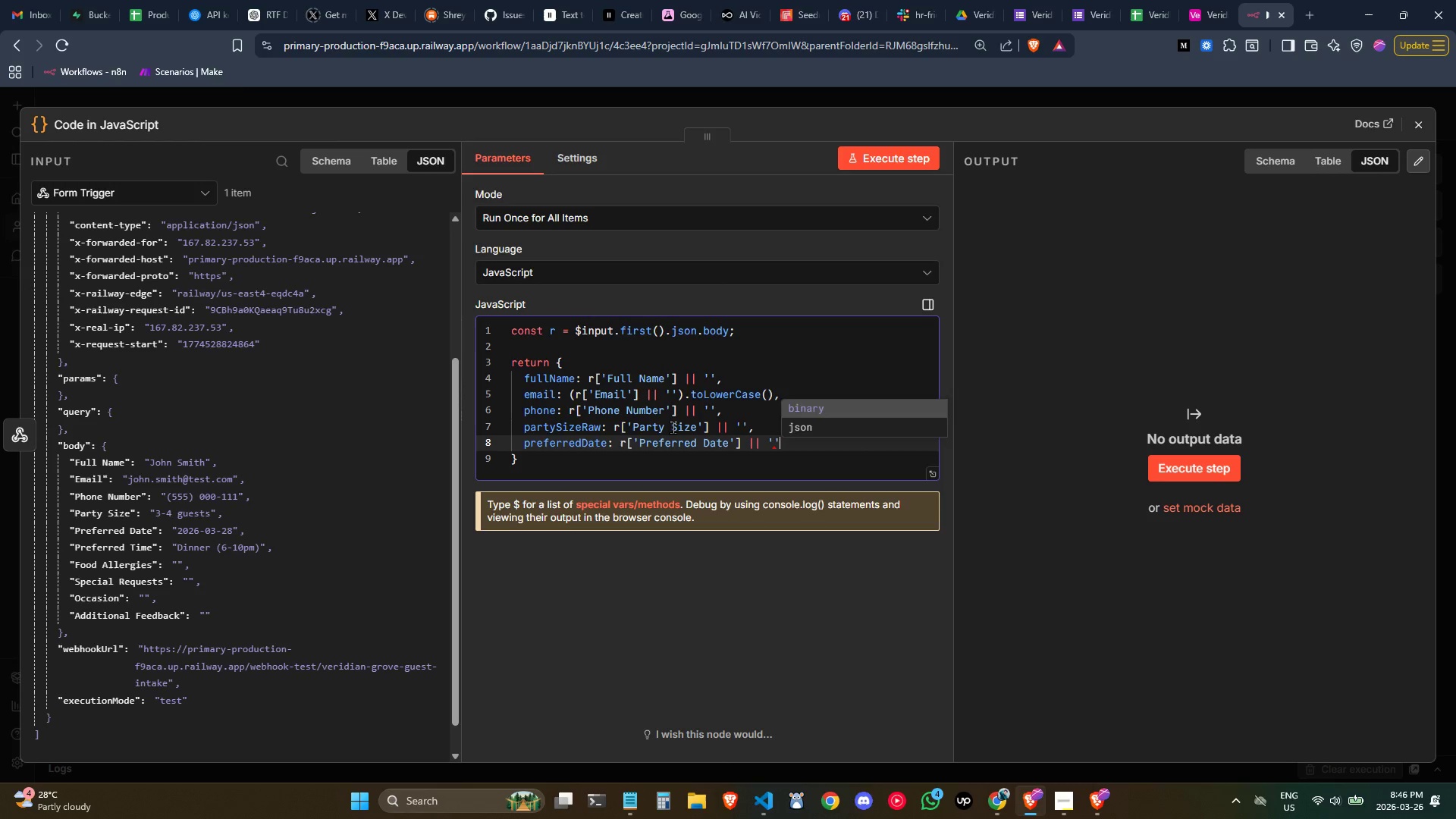 
key(Comma)
 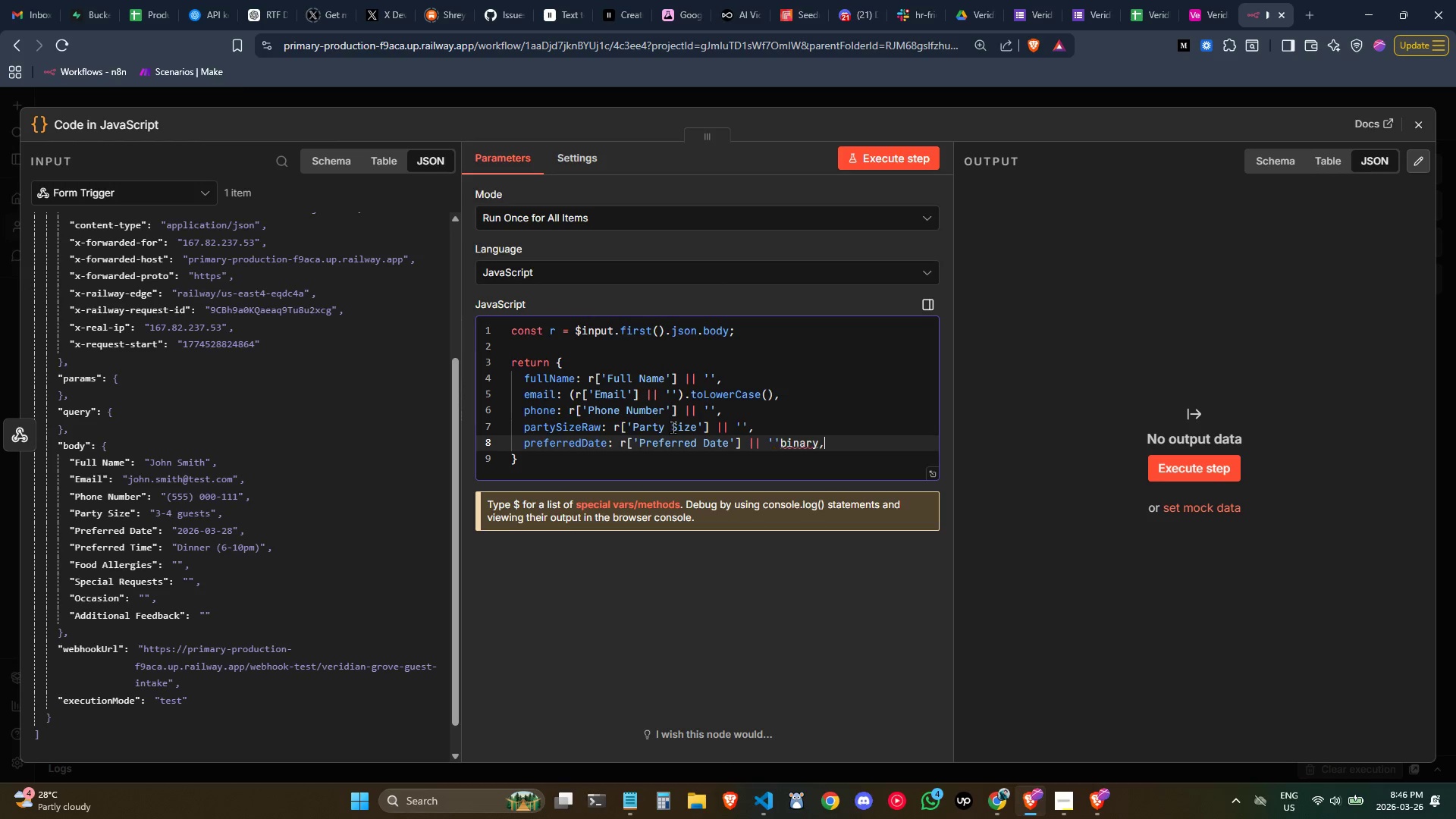 
key(Backspace)
 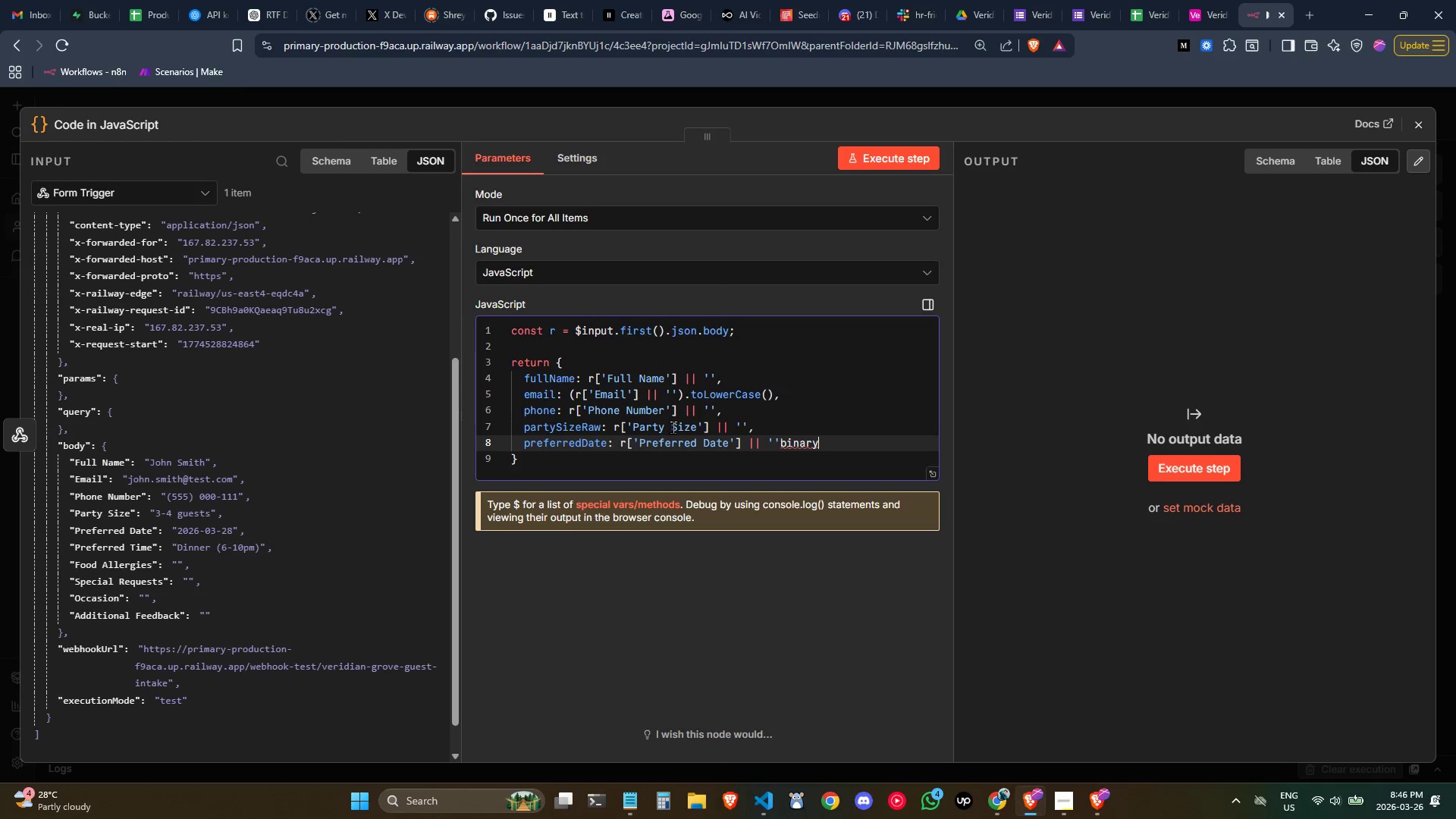 
key(Backspace)
 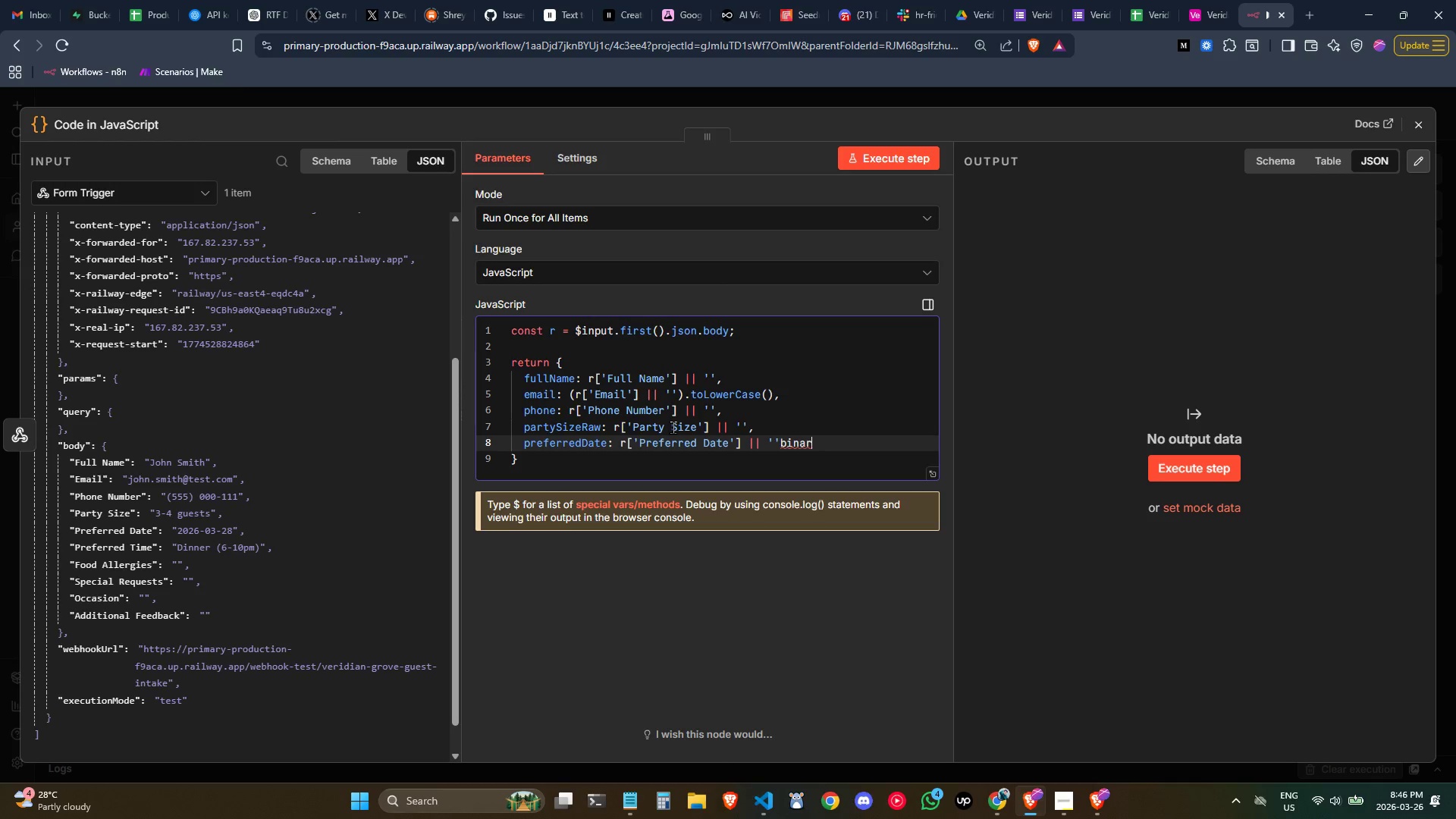 
key(Backspace)
 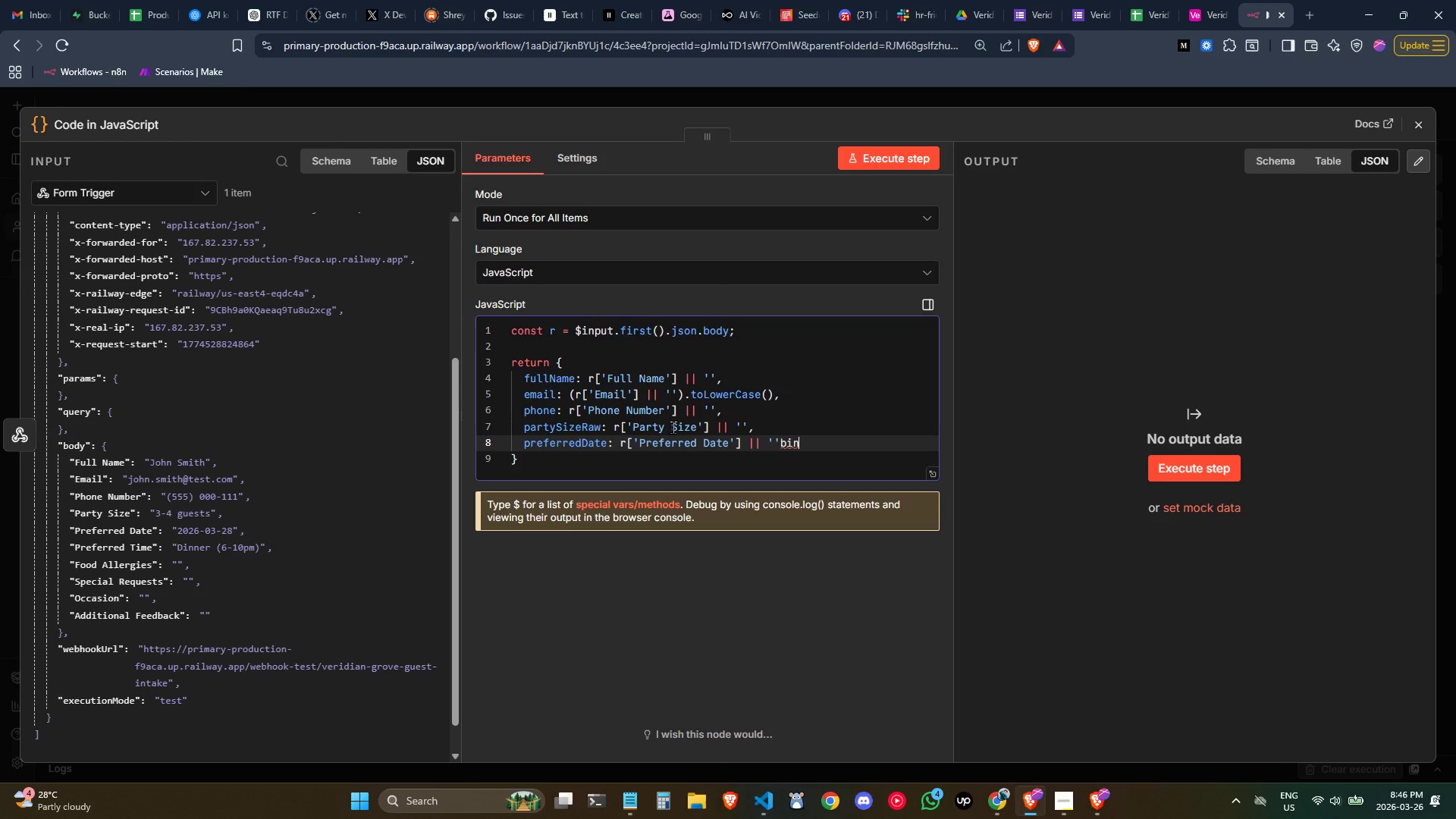 
key(Backspace)
 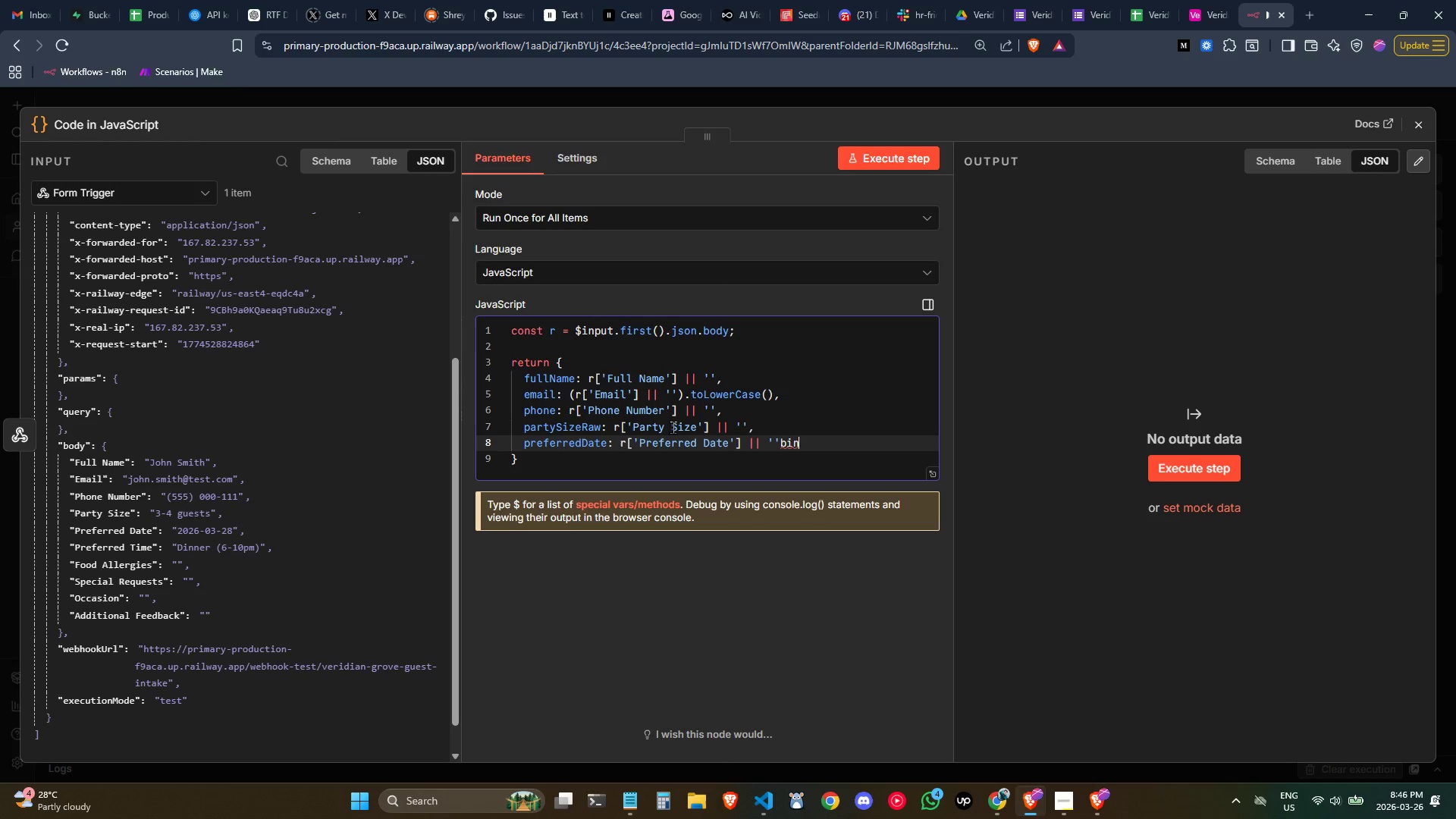 
key(Backspace)
 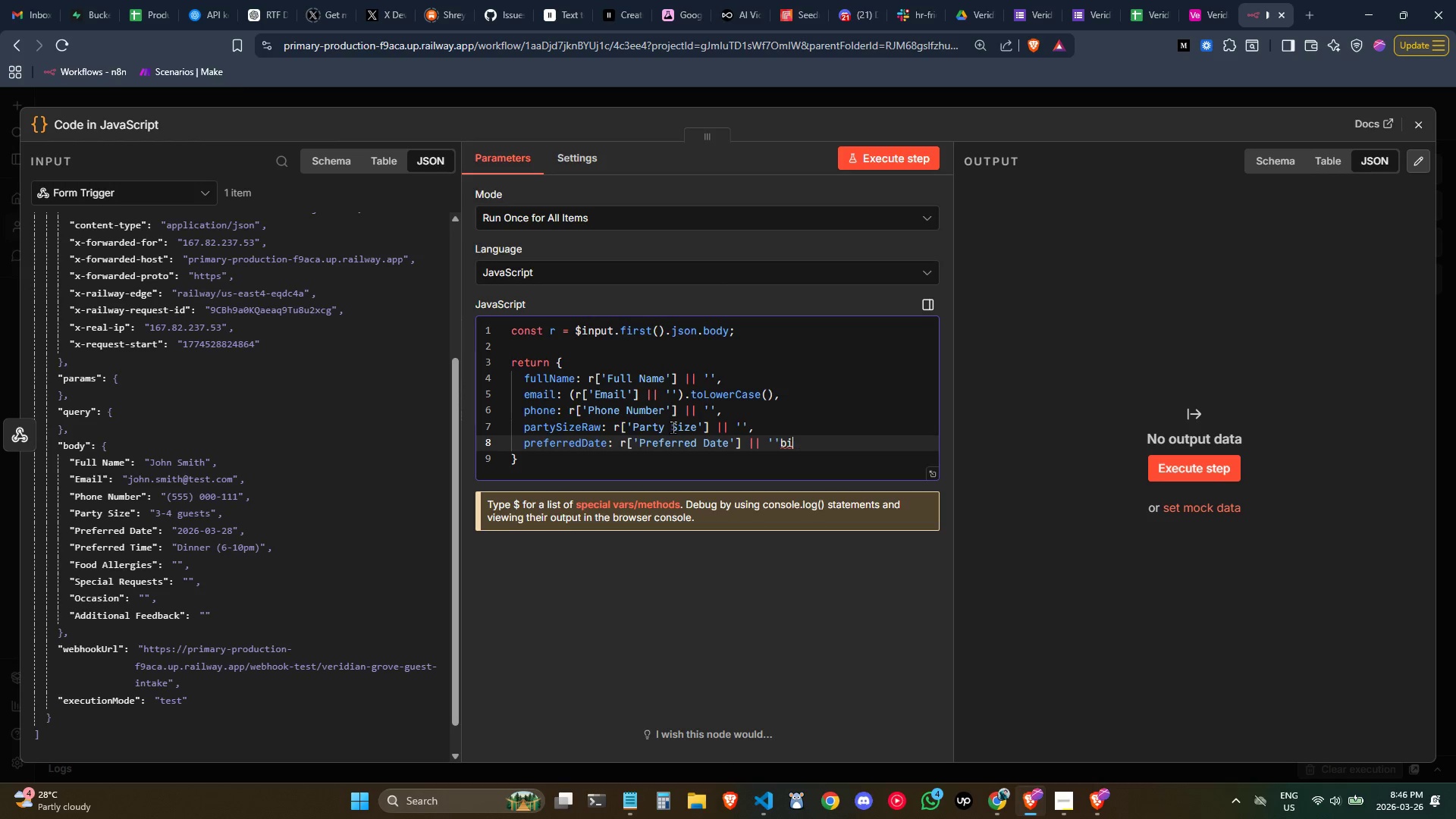 
key(Backspace)
 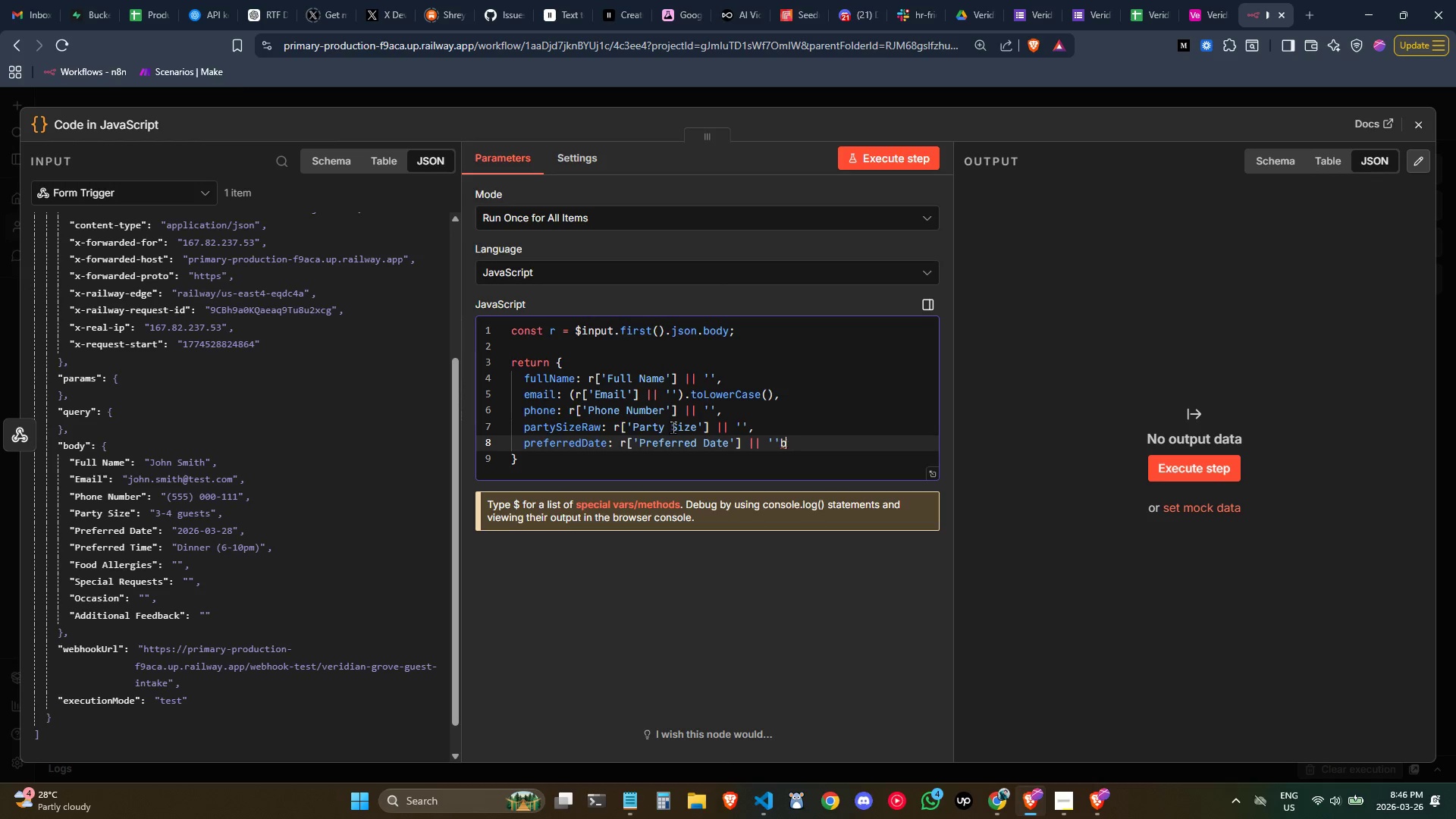 
key(Backspace)
 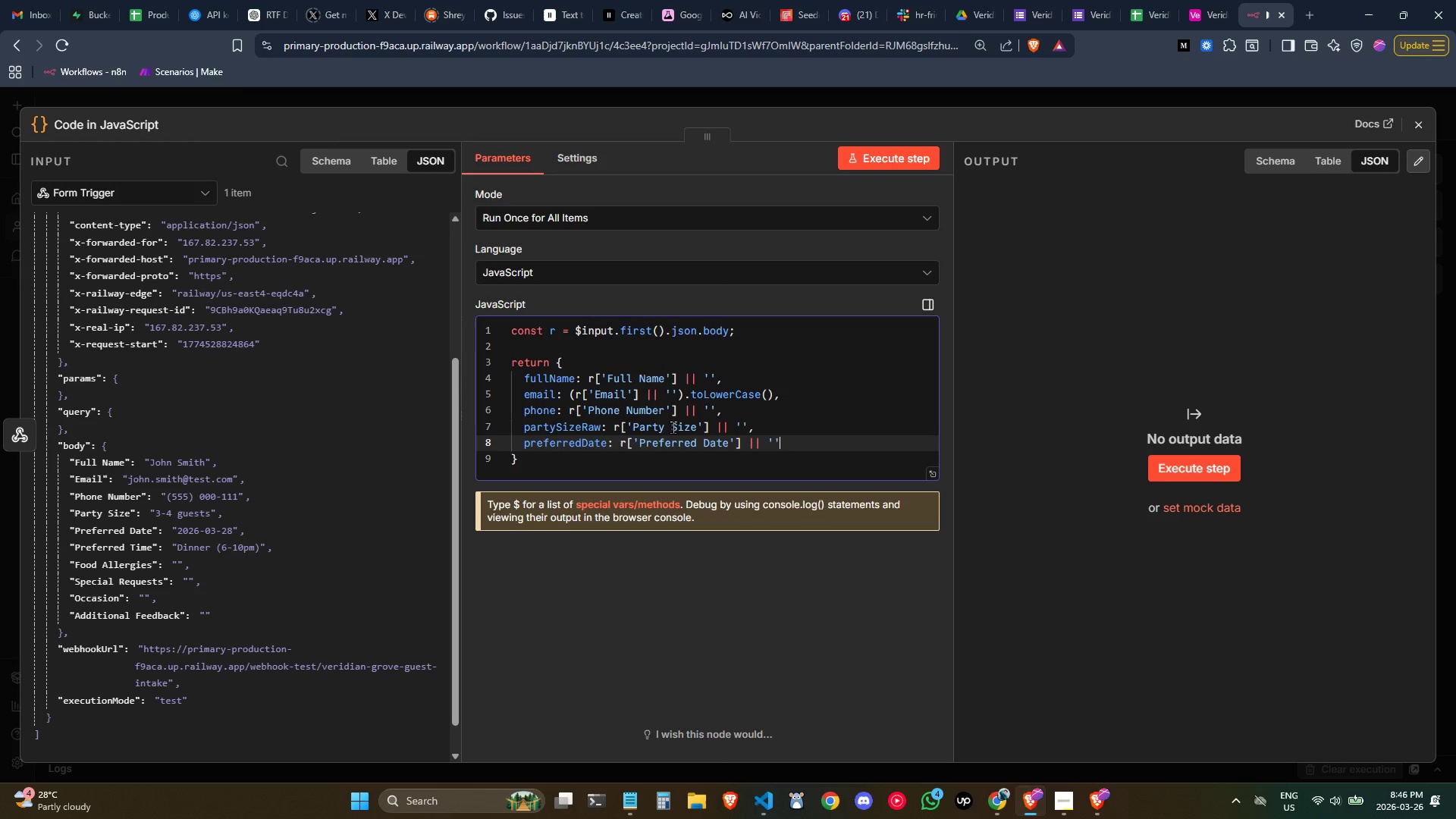 
key(Comma)
 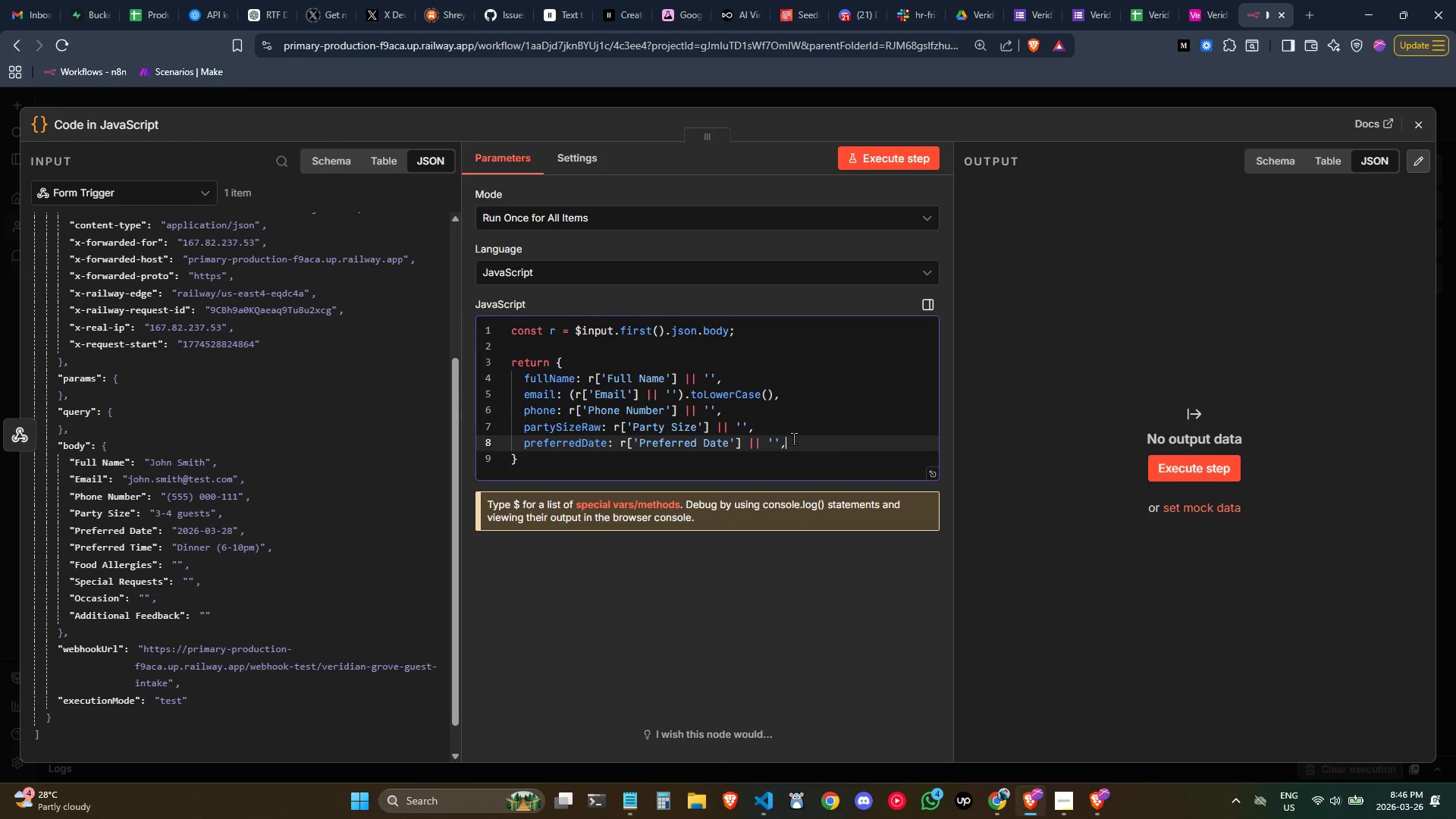 
left_click_drag(start_coordinate=[795, 447], to_coordinate=[524, 444])
 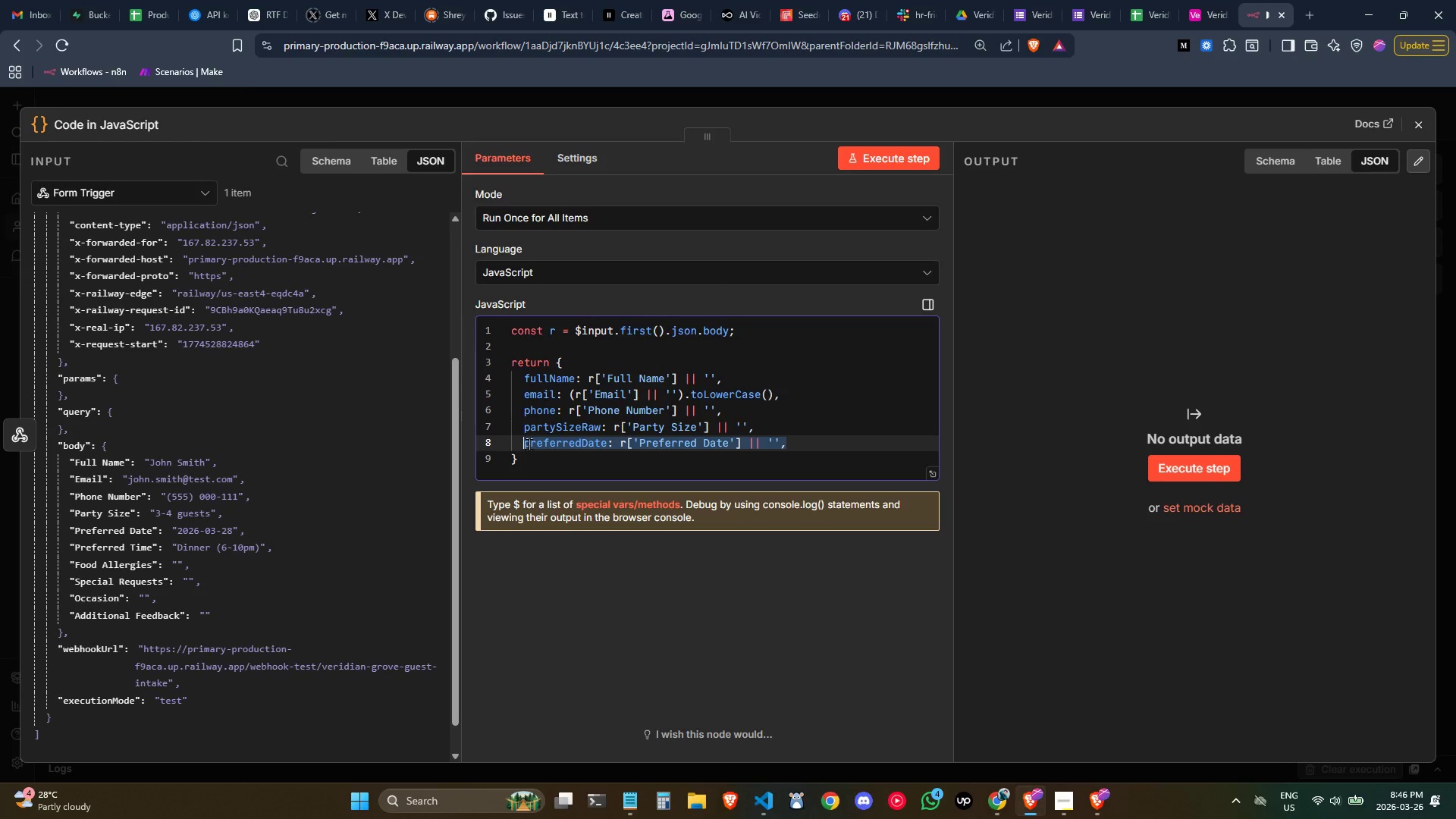 
key(Control+C)
 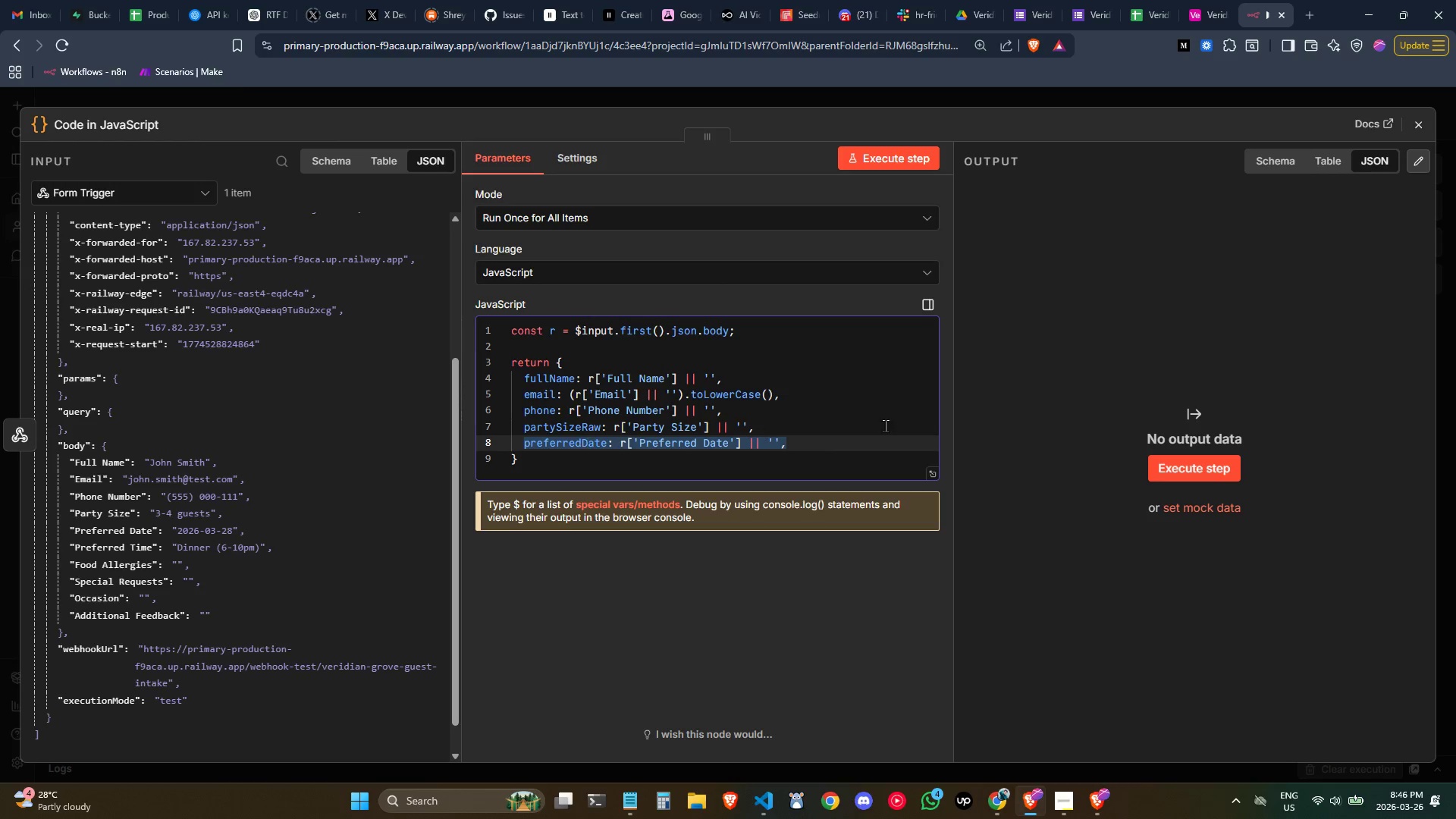 
key(Control+C)
 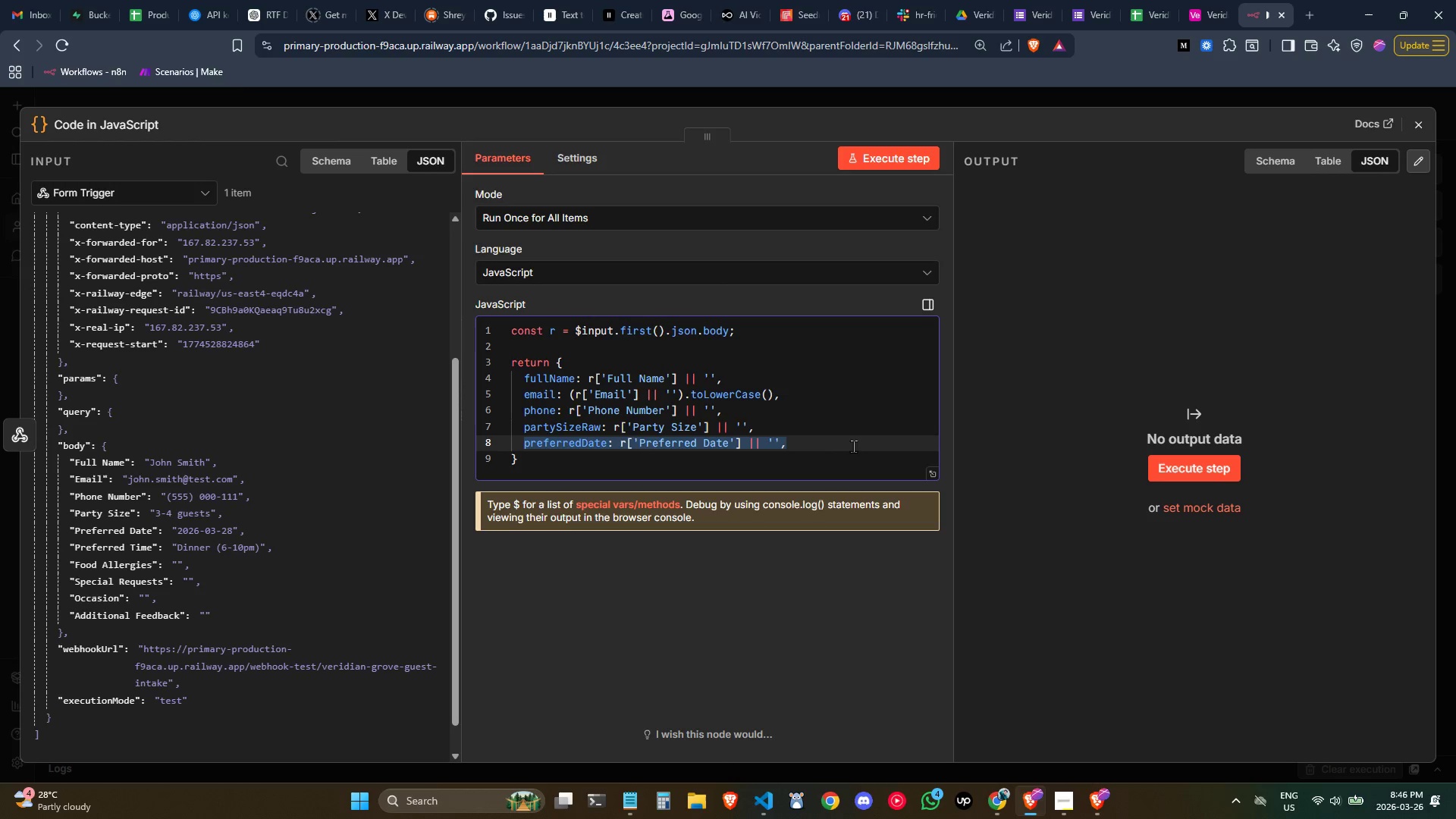 
left_click([845, 445])
 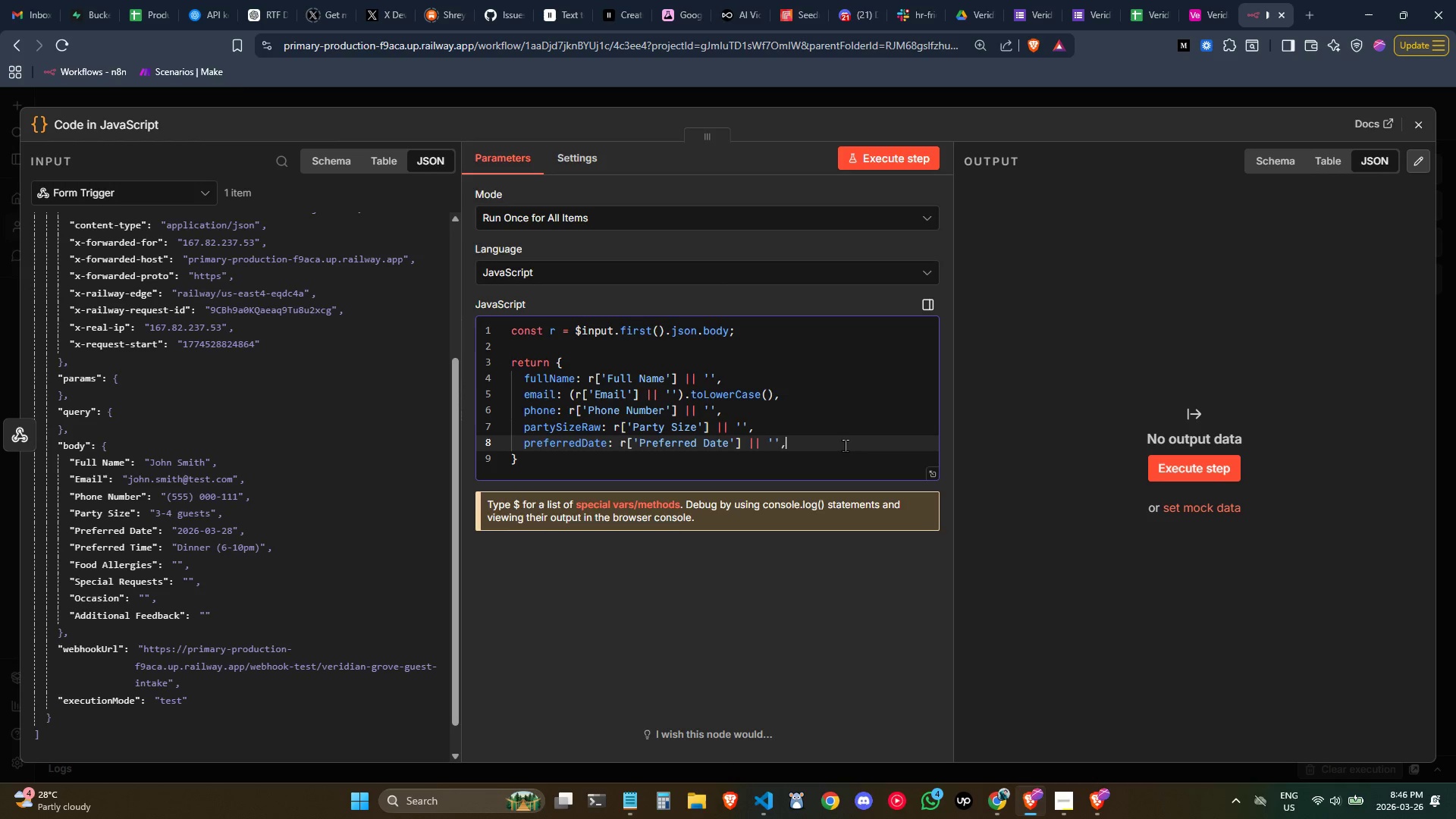 
key(Enter)
 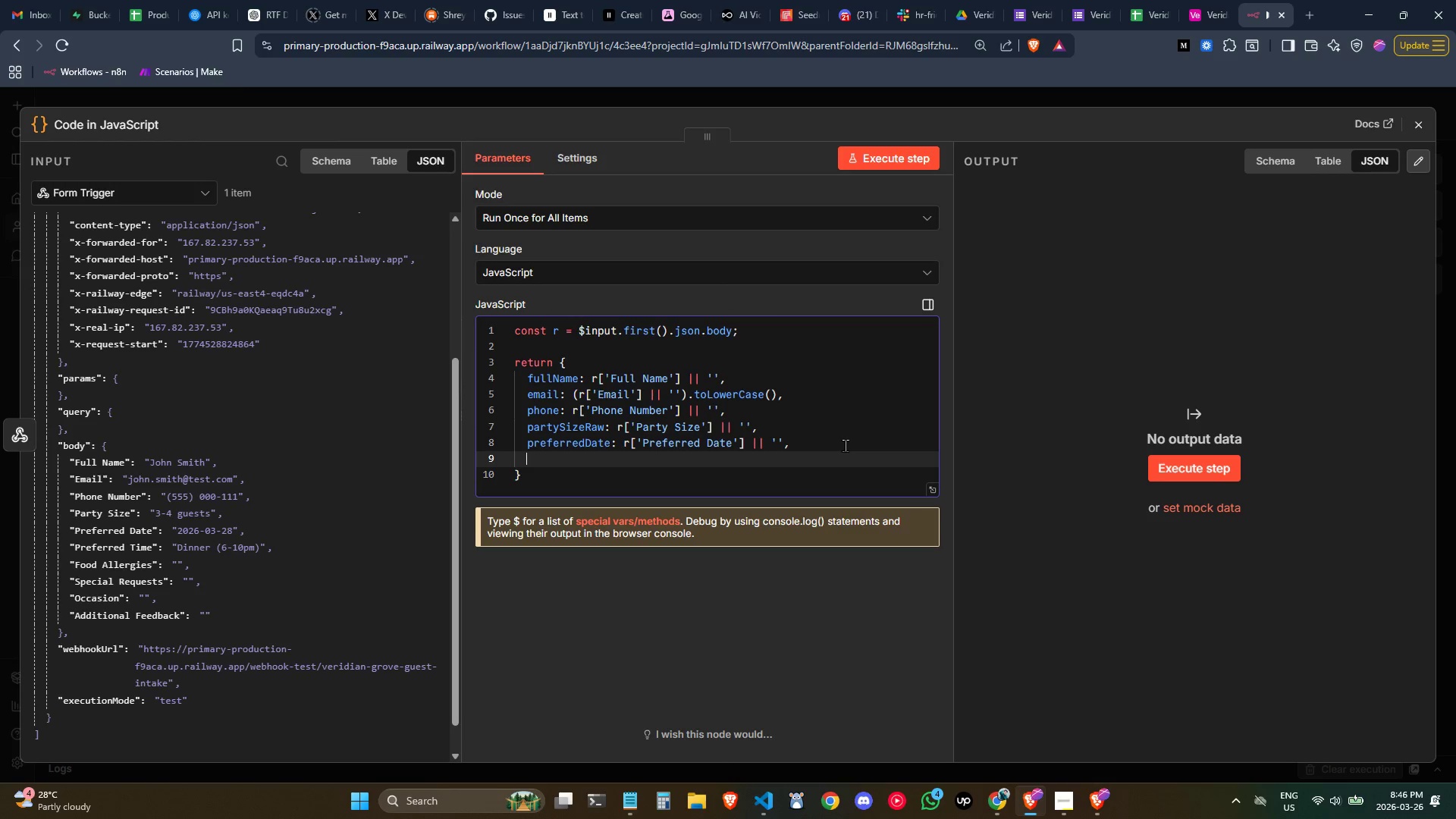 
key(Control+V)
 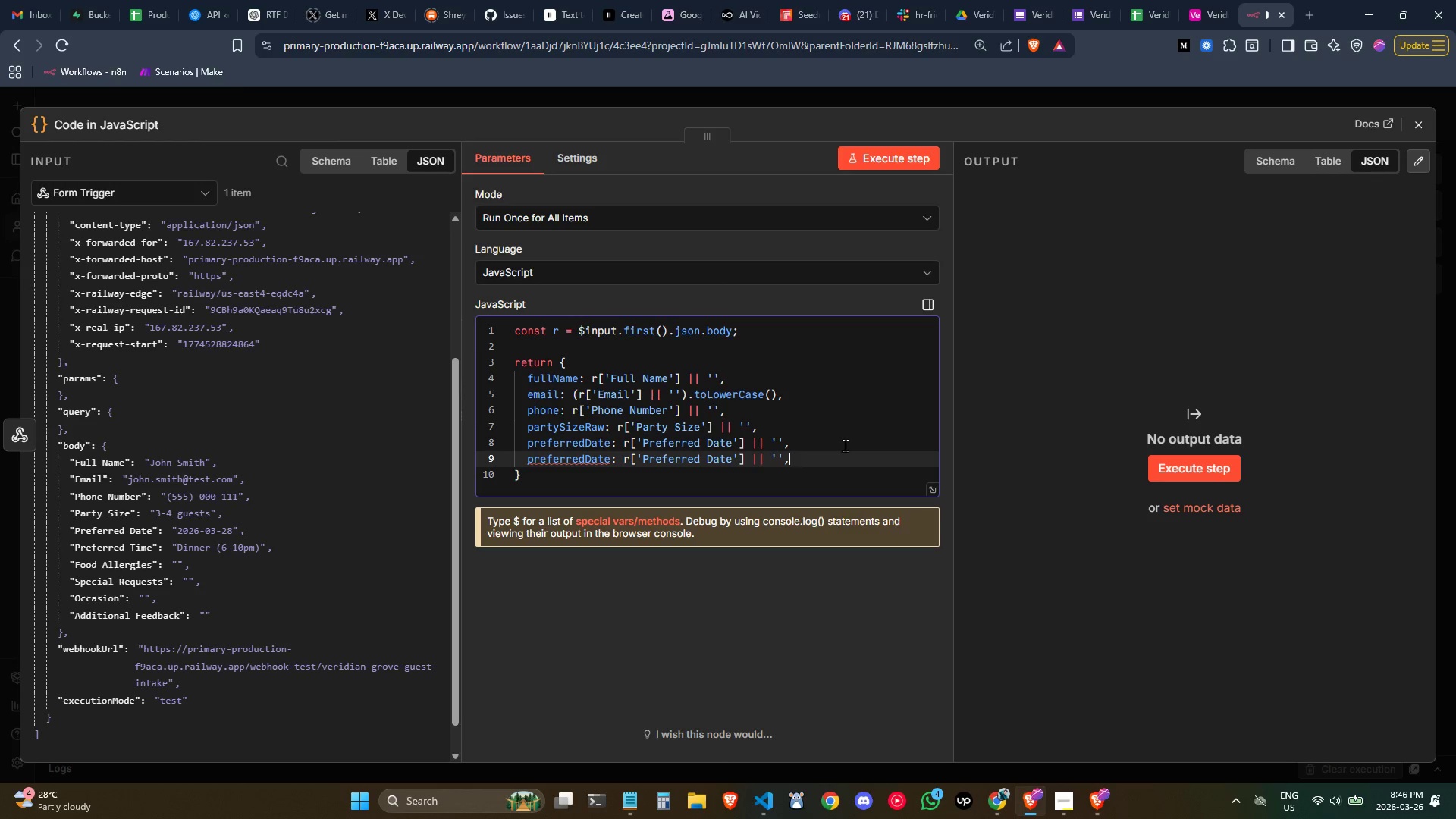 
key(Control+ArrowLeft)
 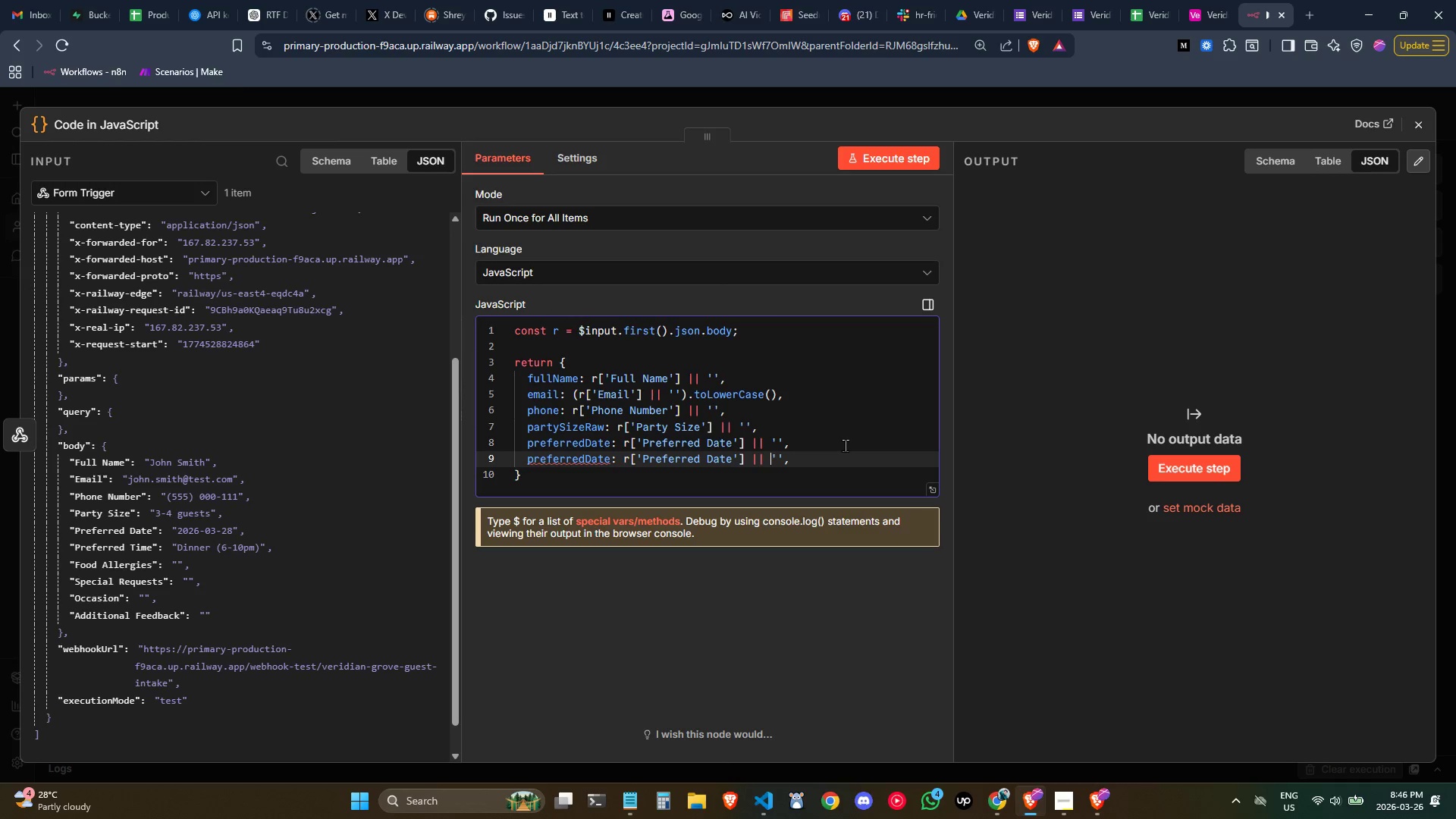 
key(Control+ArrowLeft)
 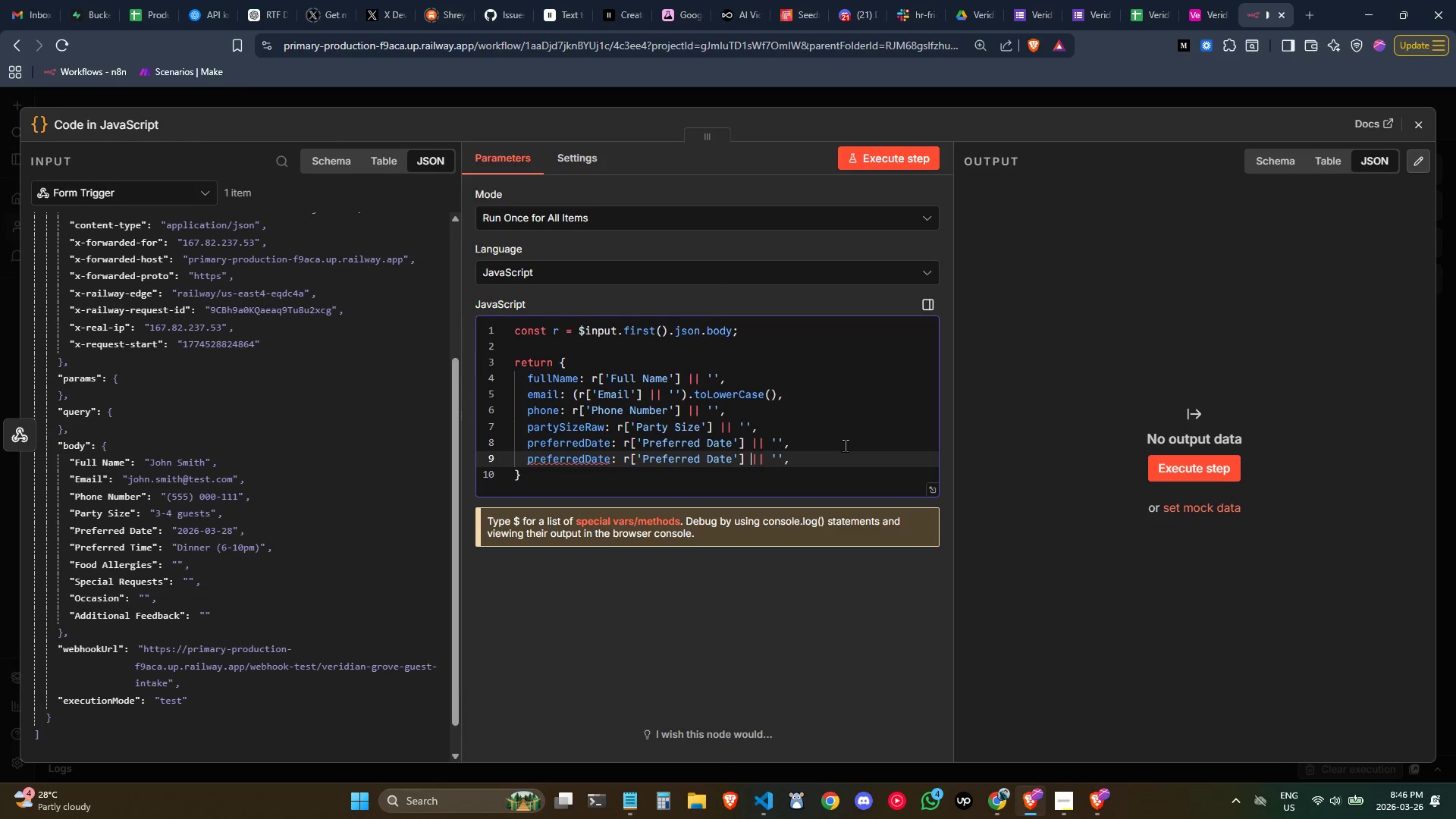 
key(Control+ArrowLeft)
 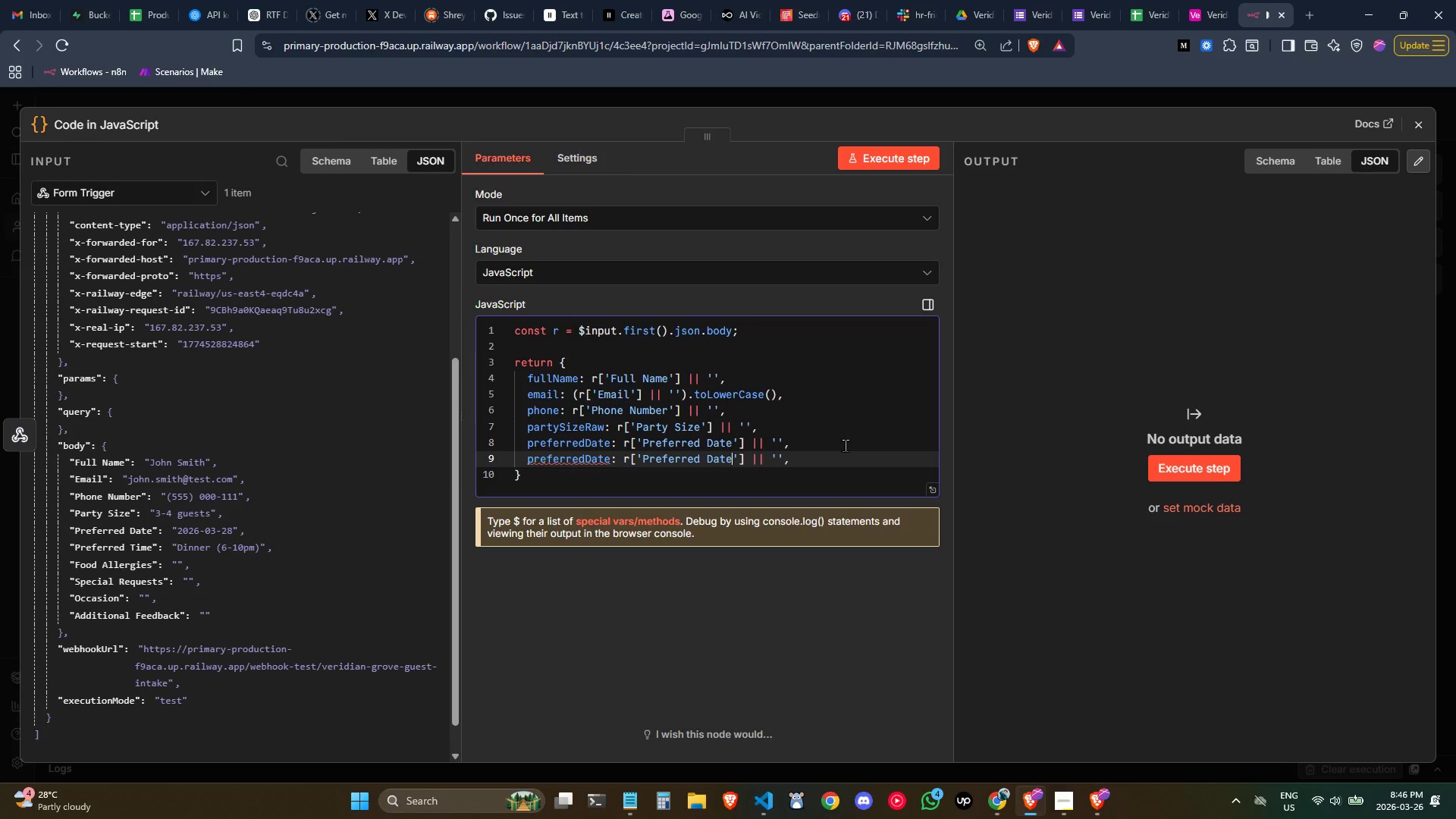 
key(Control+ArrowLeft)
 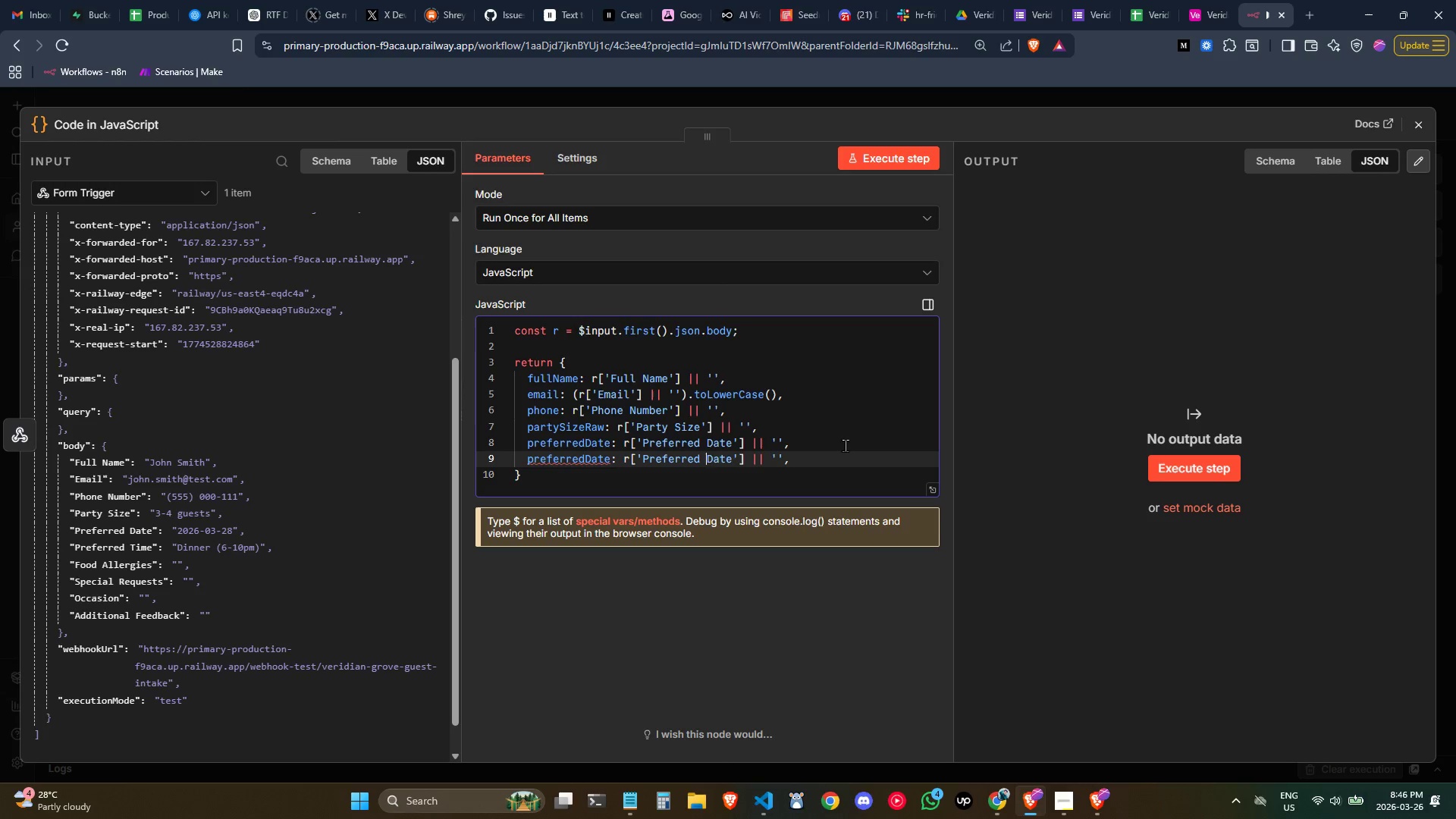 
key(ArrowRight)
 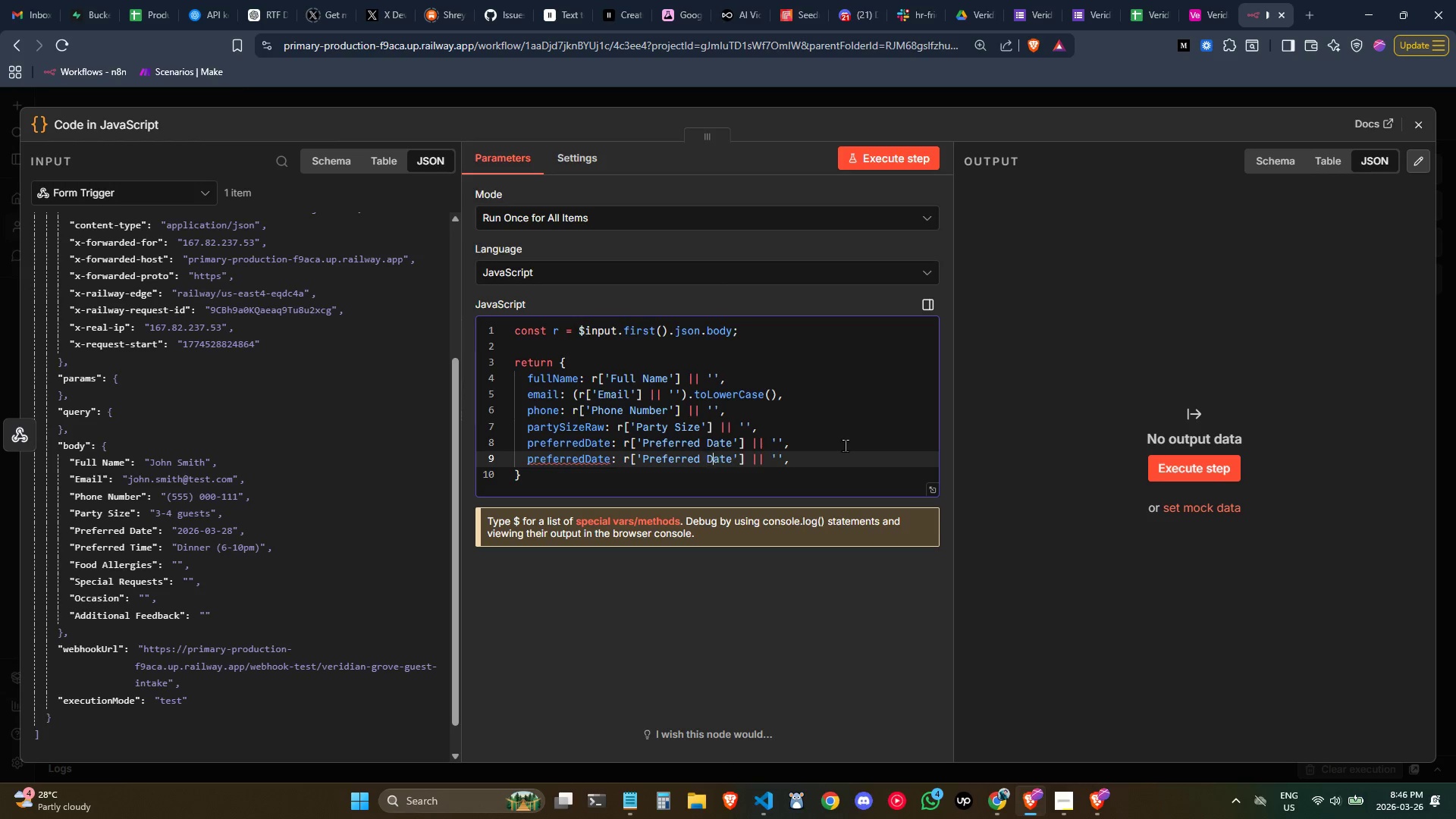 
key(Control+ControlLeft)
 